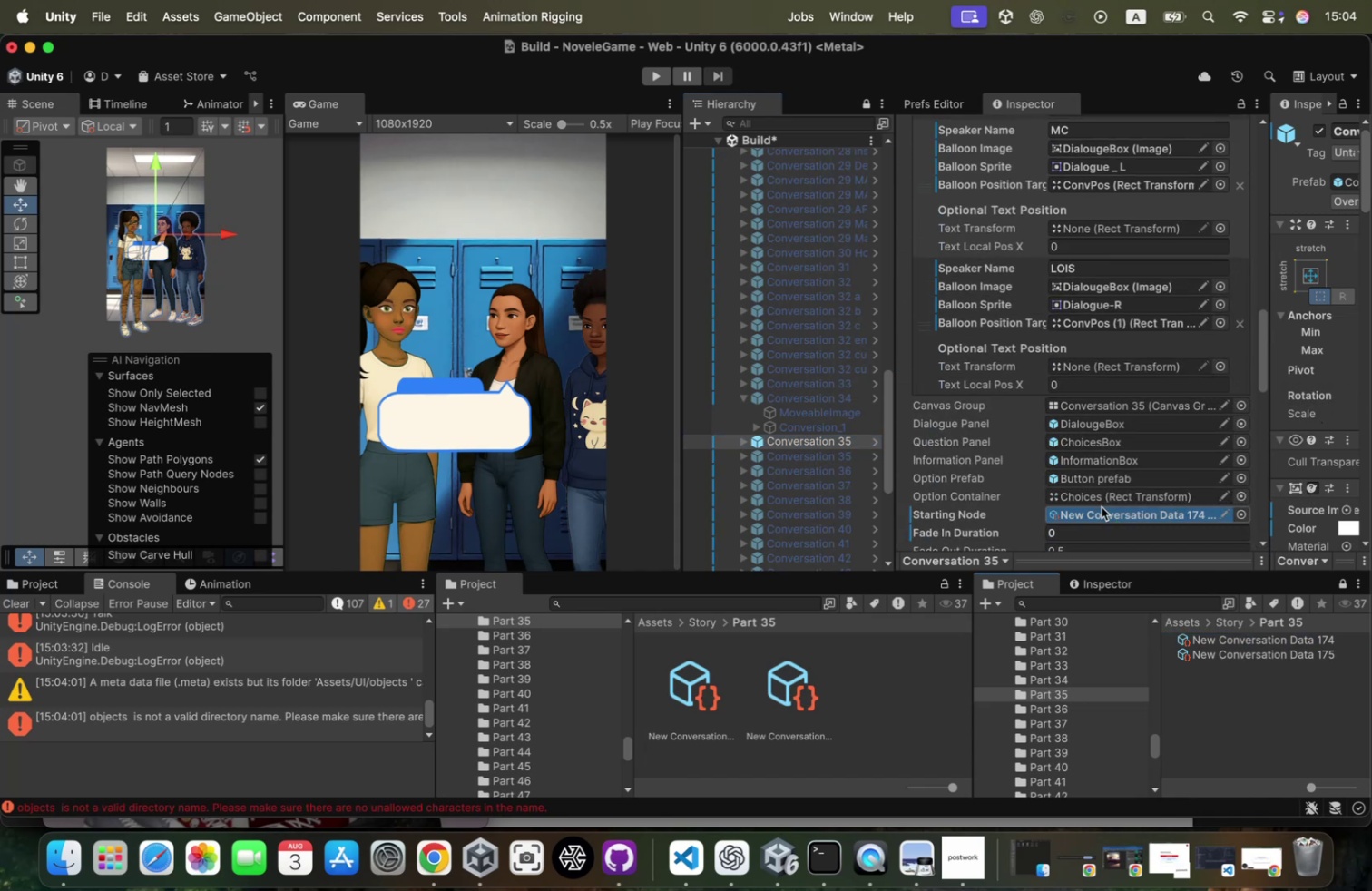 
scroll: coordinate [1102, 506], scroll_direction: up, amount: 43.0
 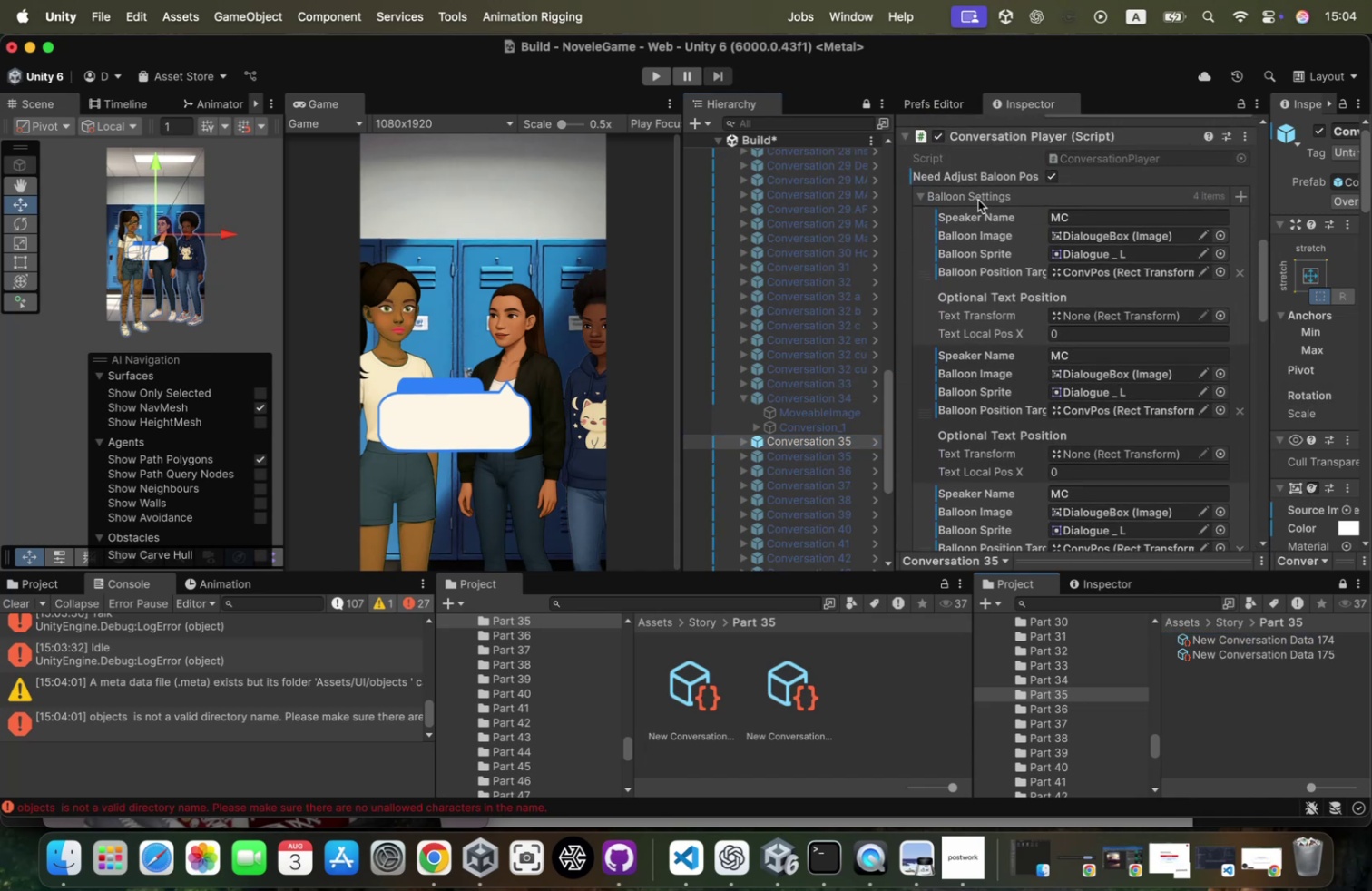 
key(Meta+CommandLeft)
 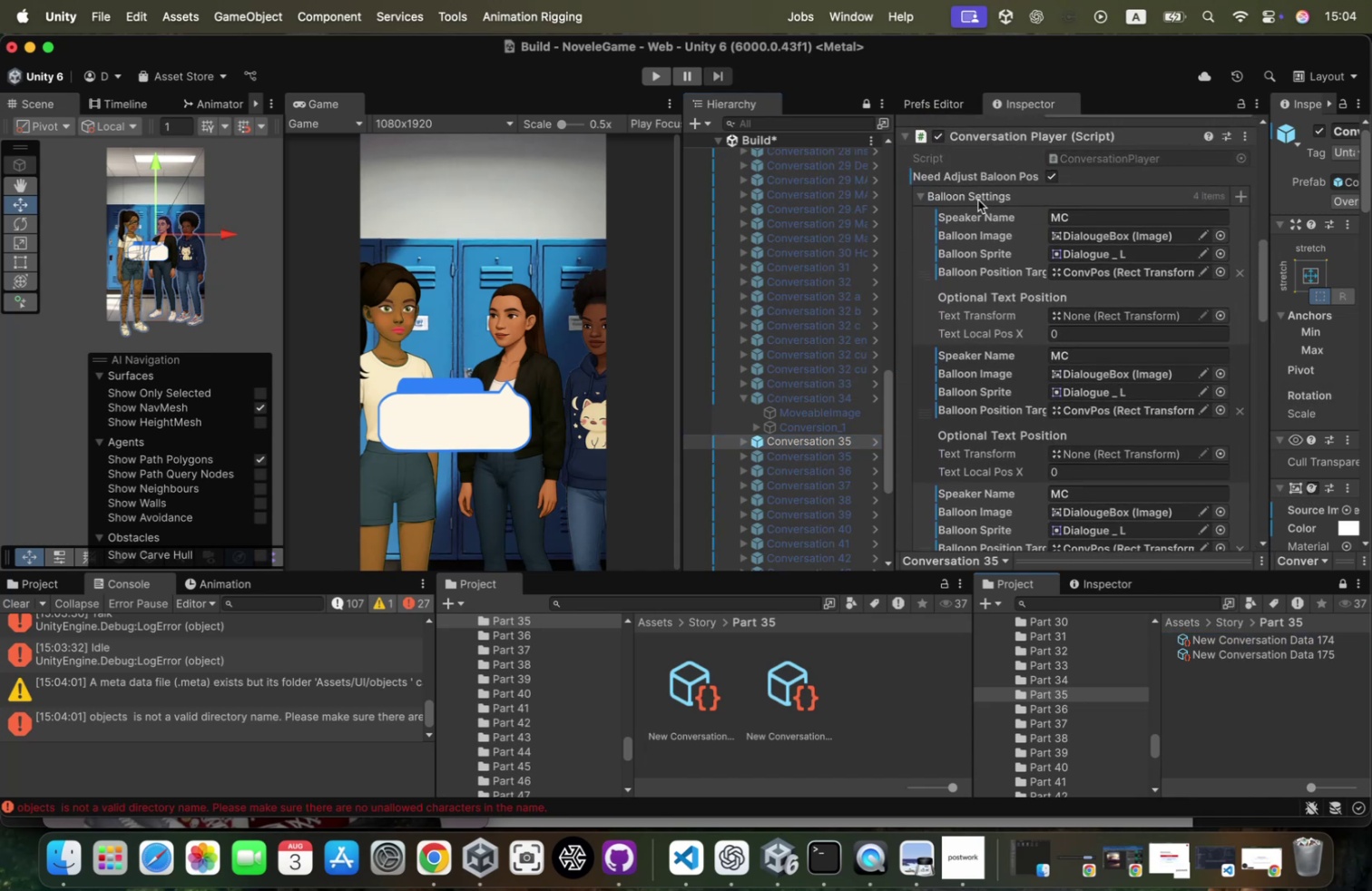 
key(Meta+Tab)
 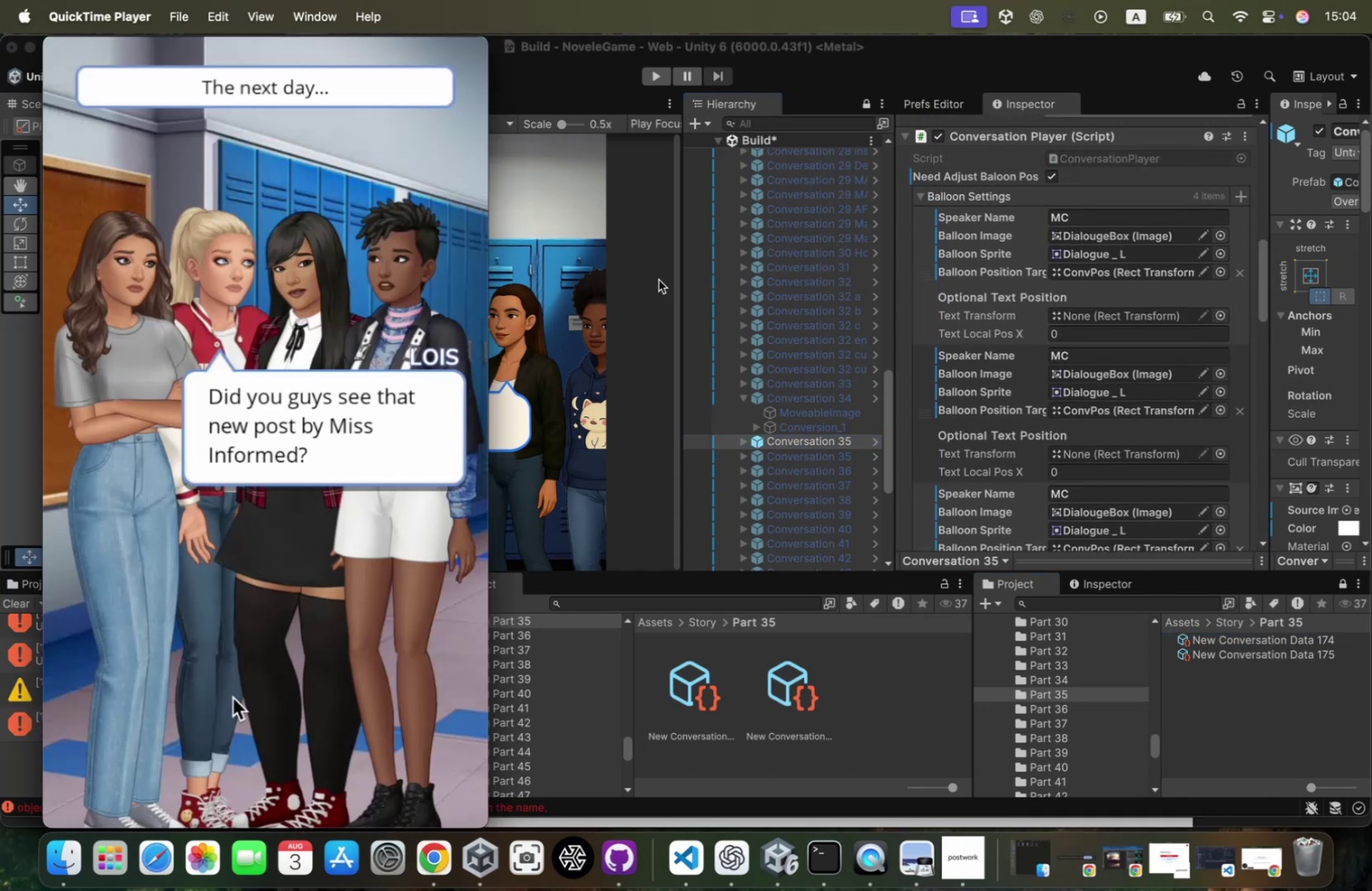 
key(Meta+CommandLeft)
 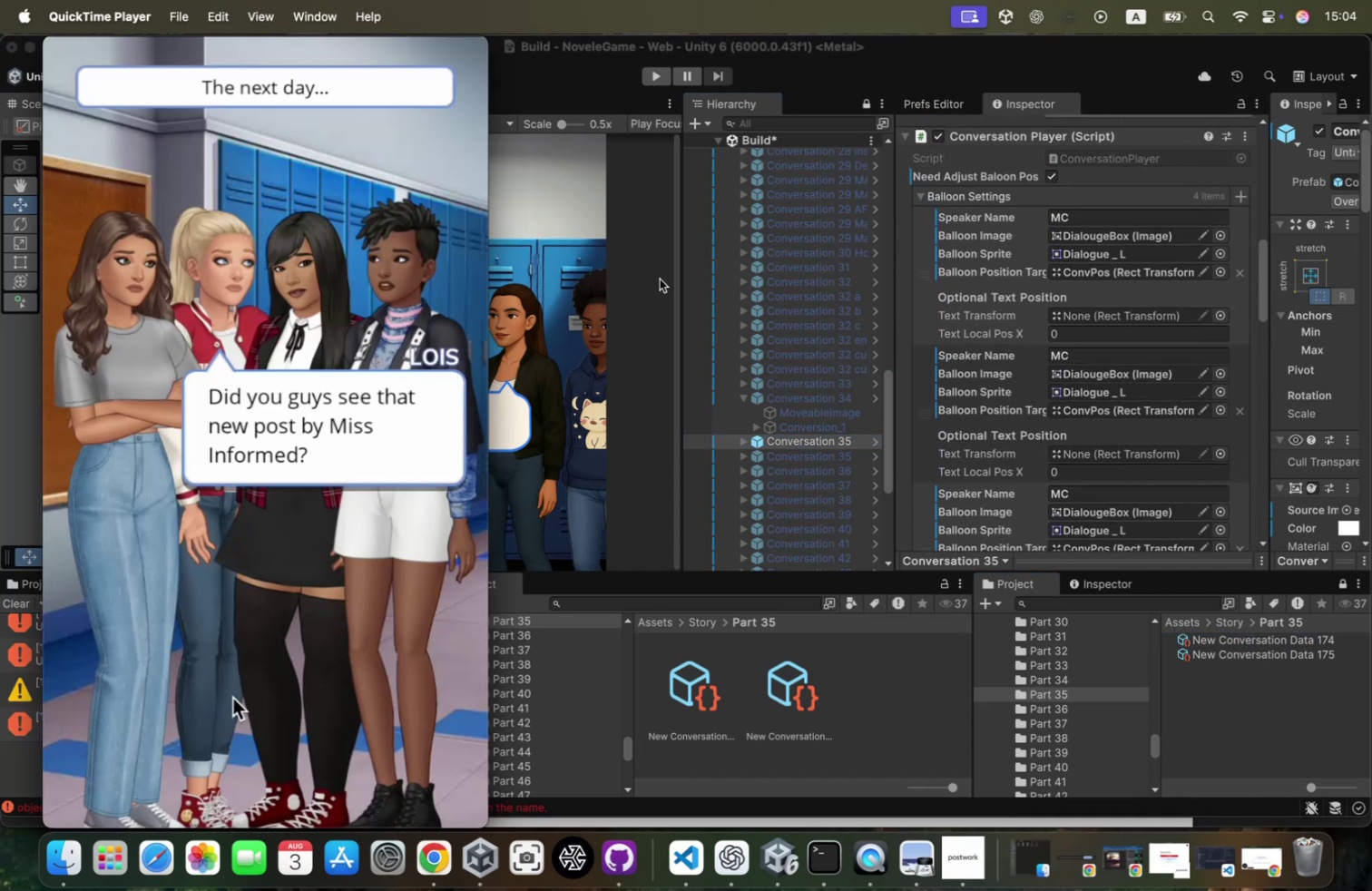 
key(Meta+Tab)
 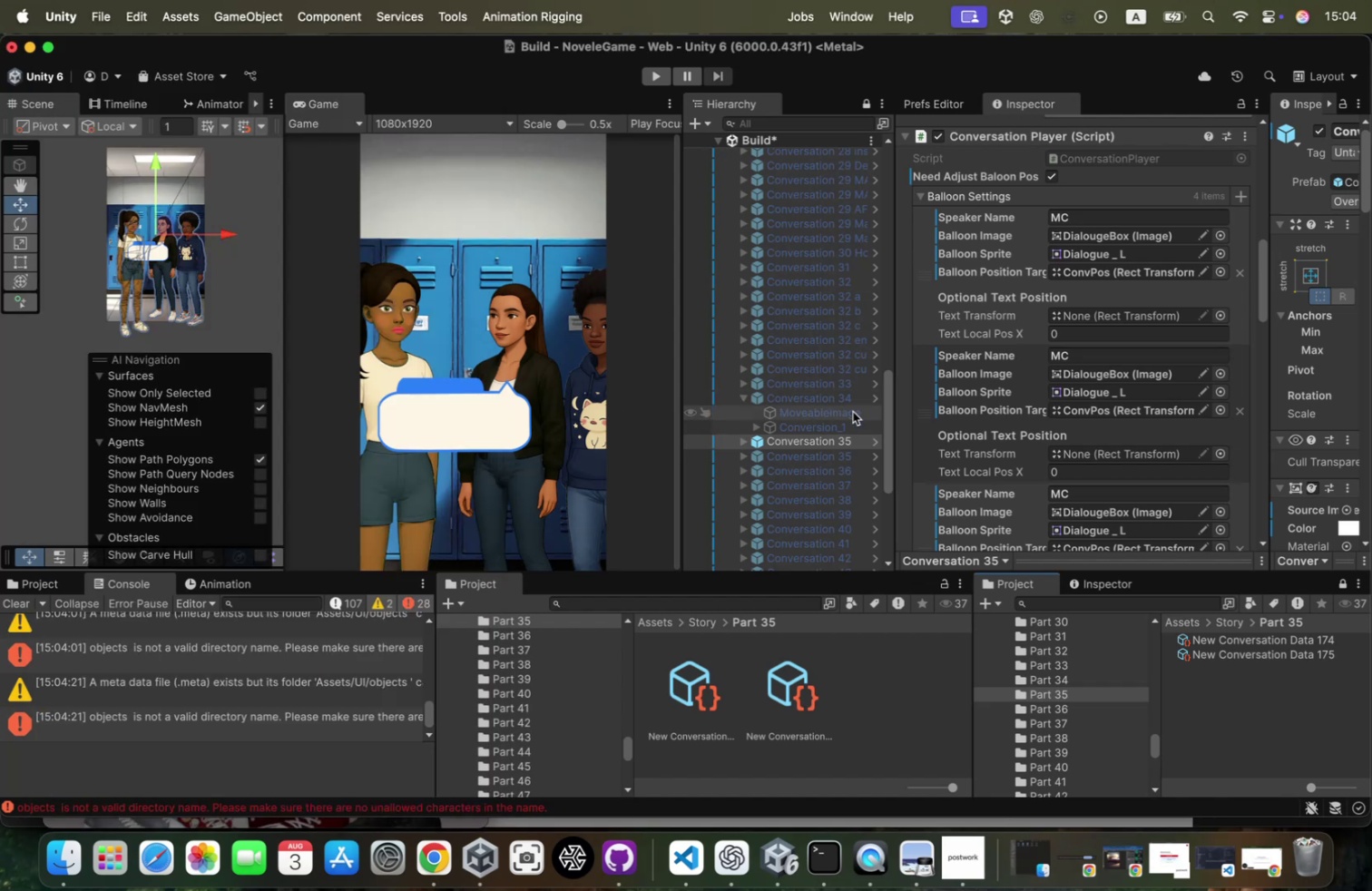 
left_click([802, 441])
 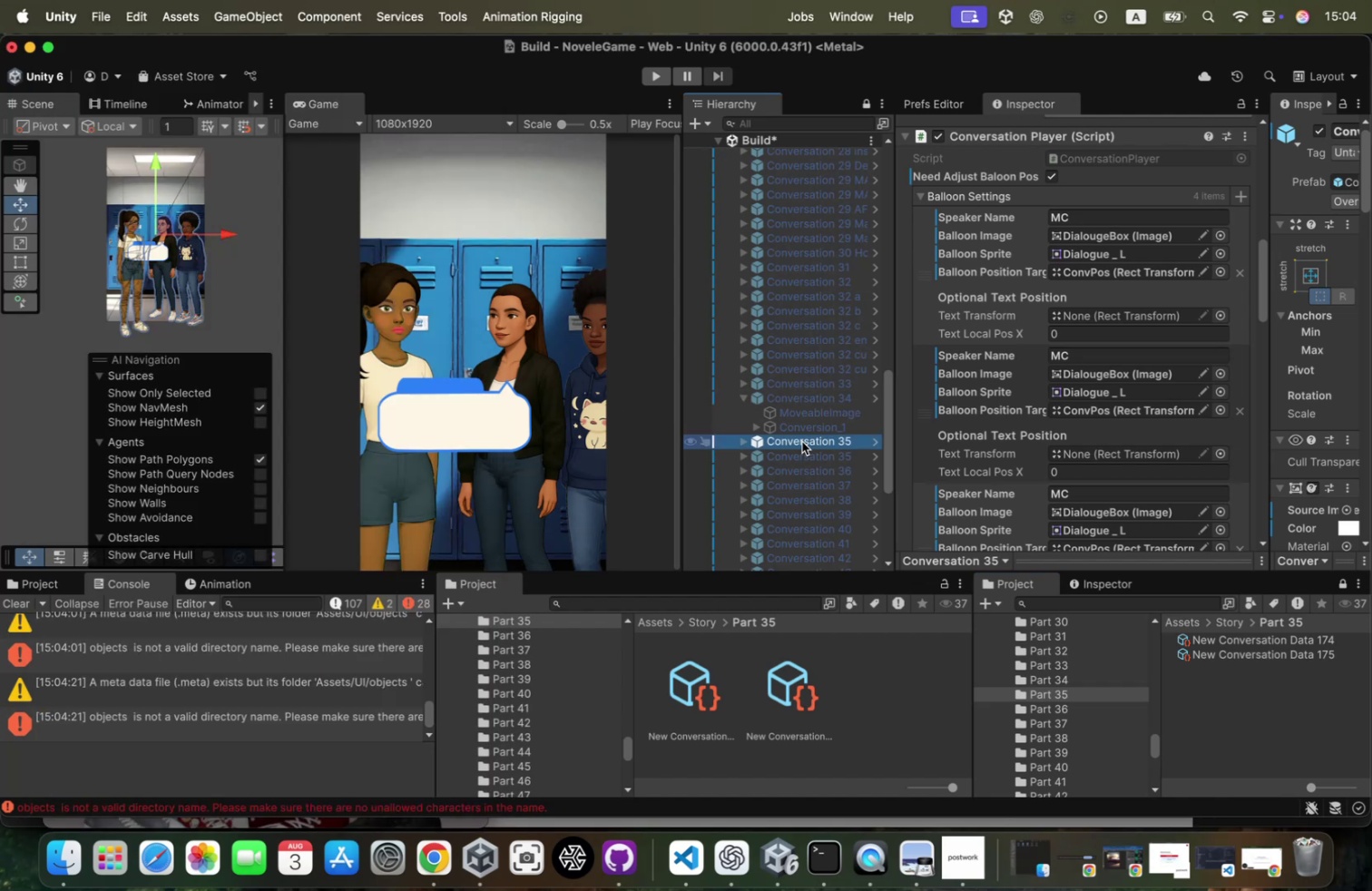 
key(ArrowRight)
 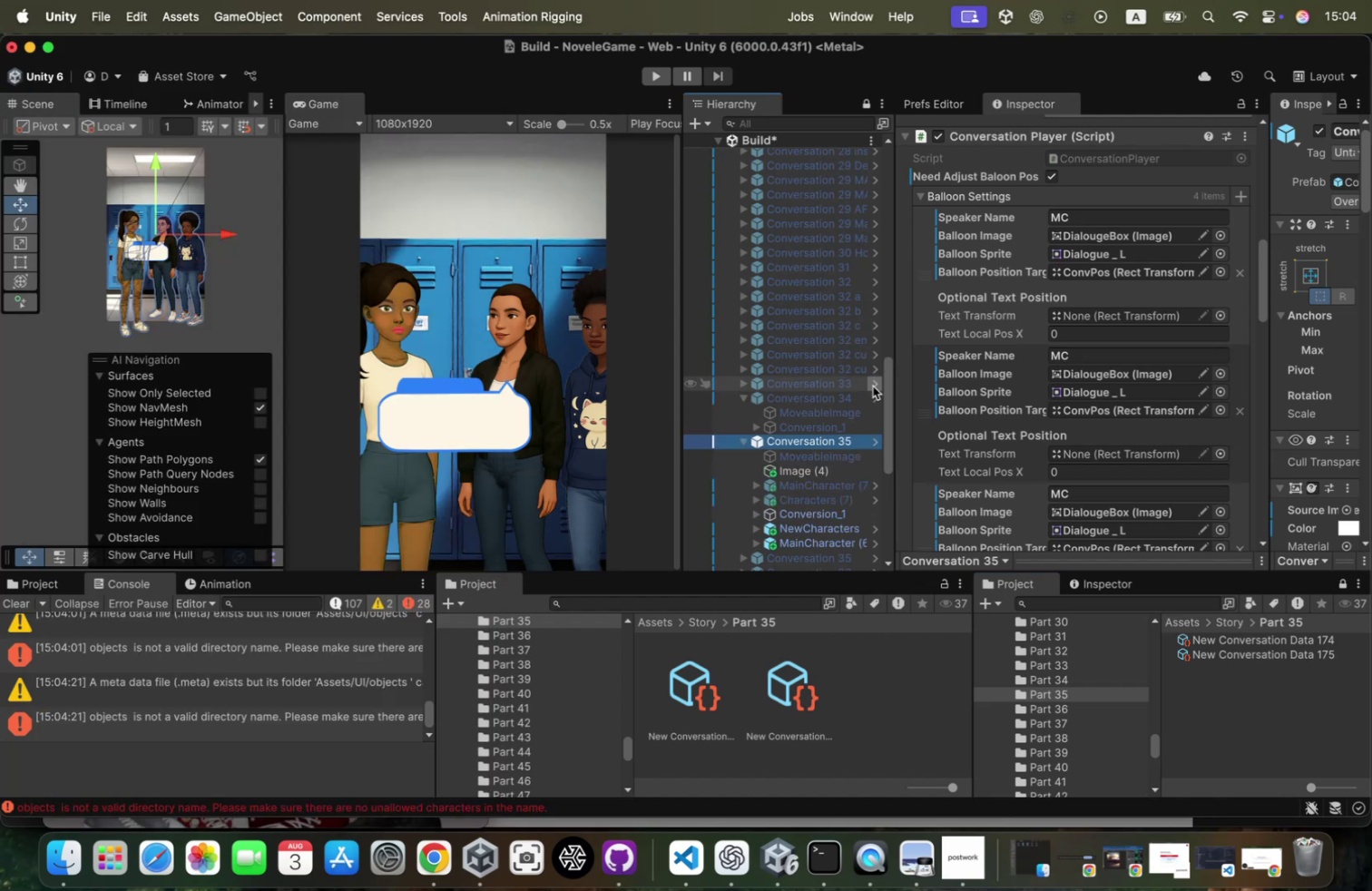 
key(ArrowDown)
 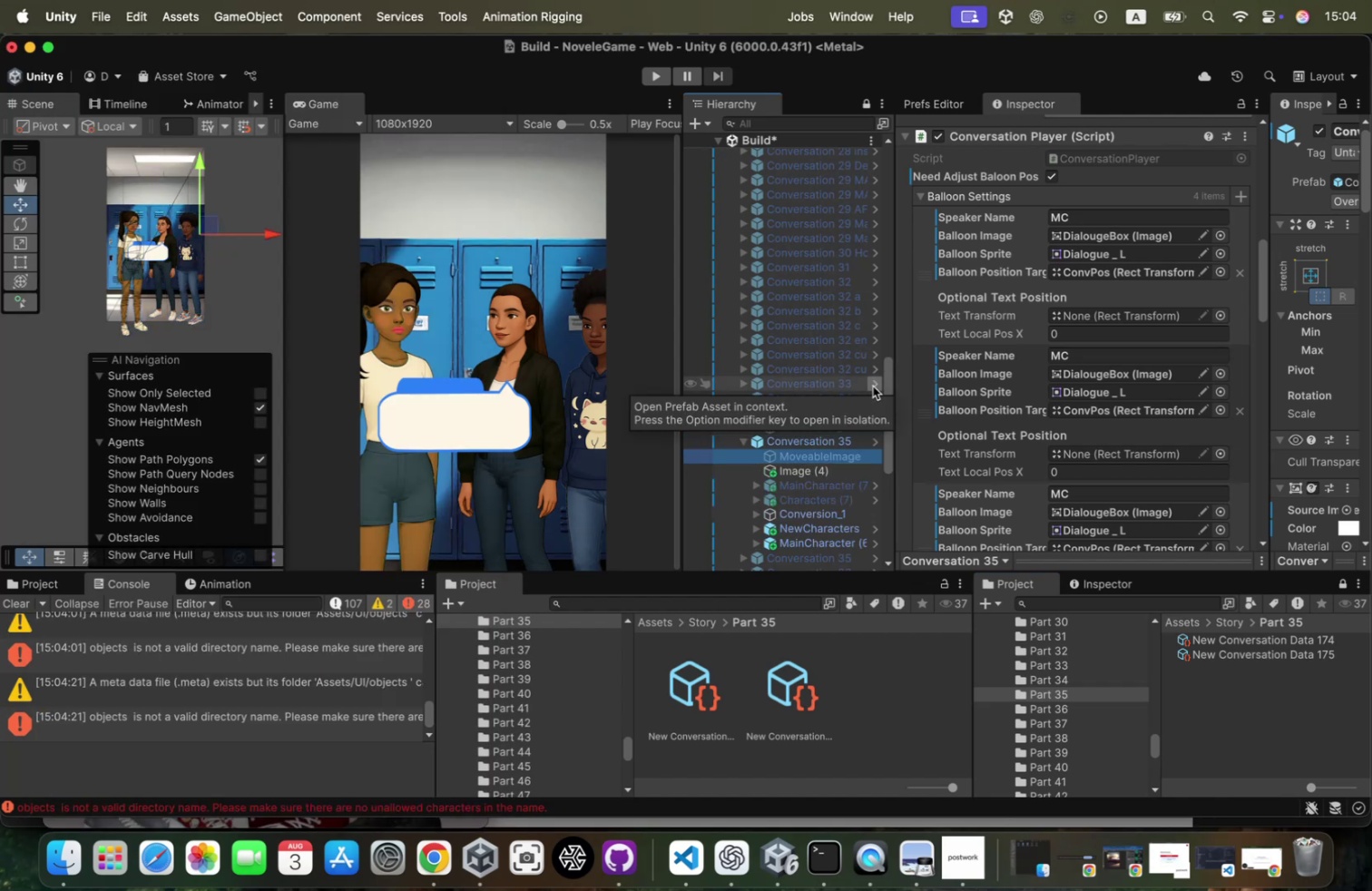 
key(ArrowDown)
 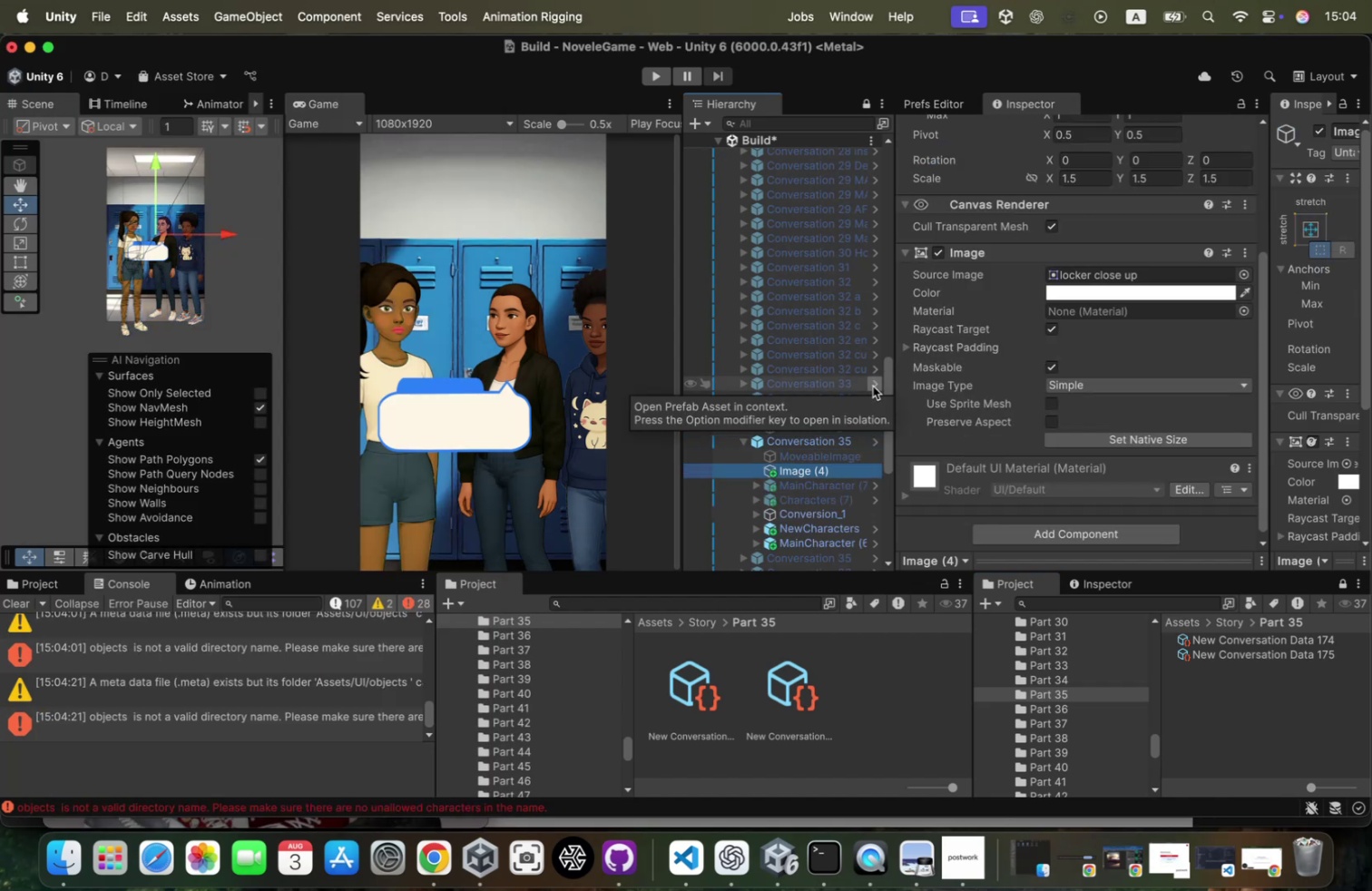 
key(ArrowDown)
 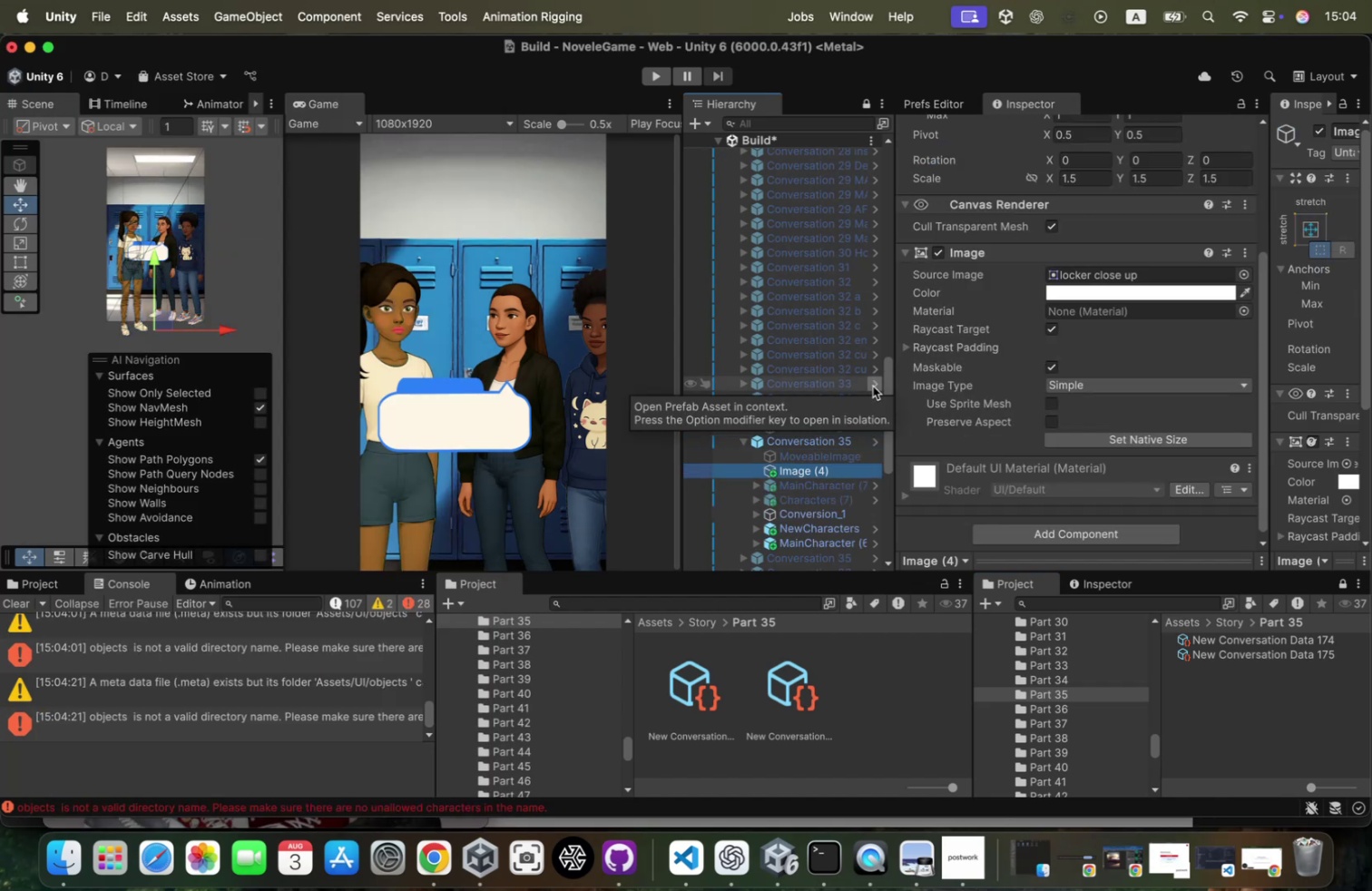 
key(ArrowDown)
 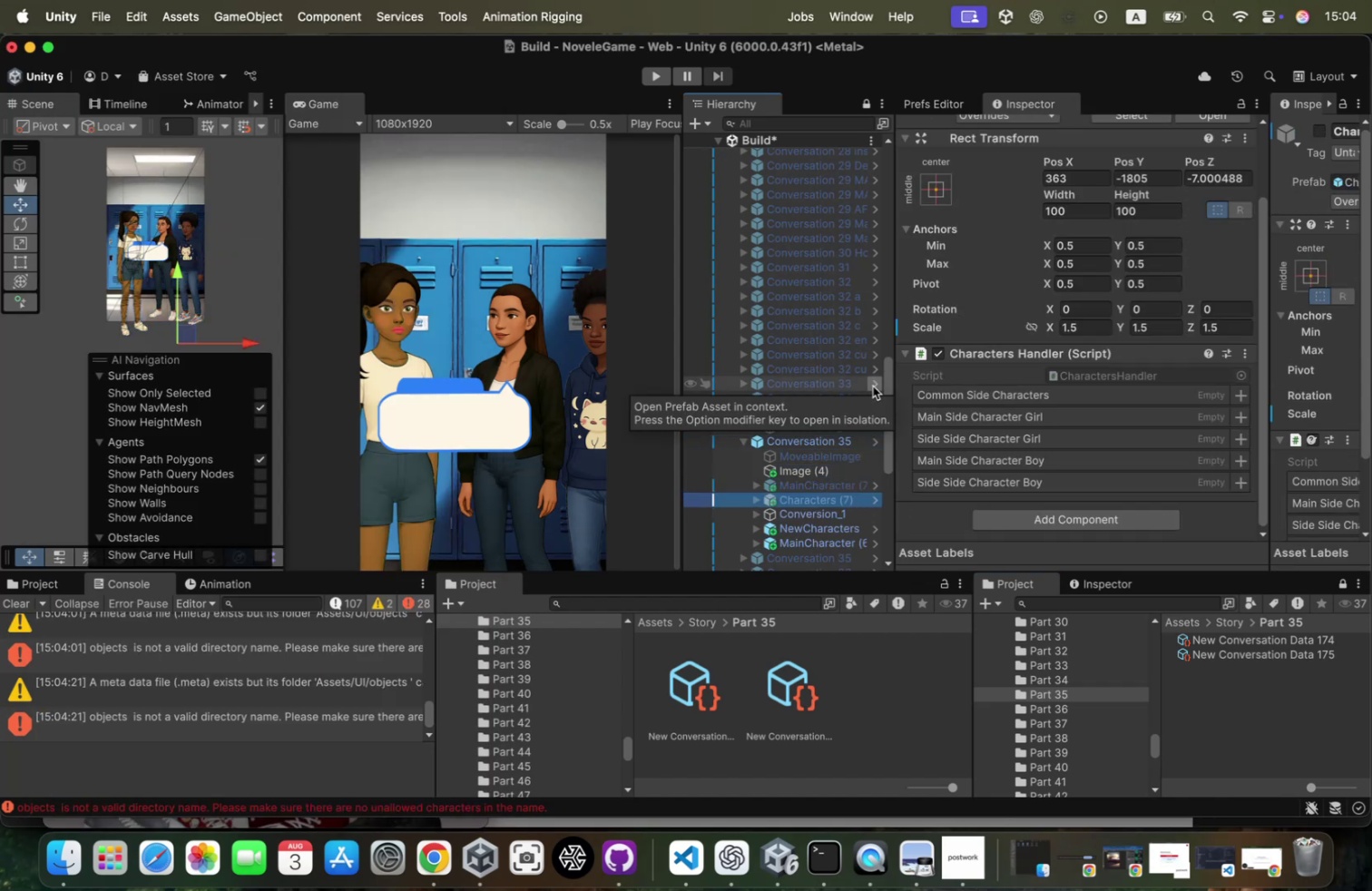 
key(ArrowUp)
 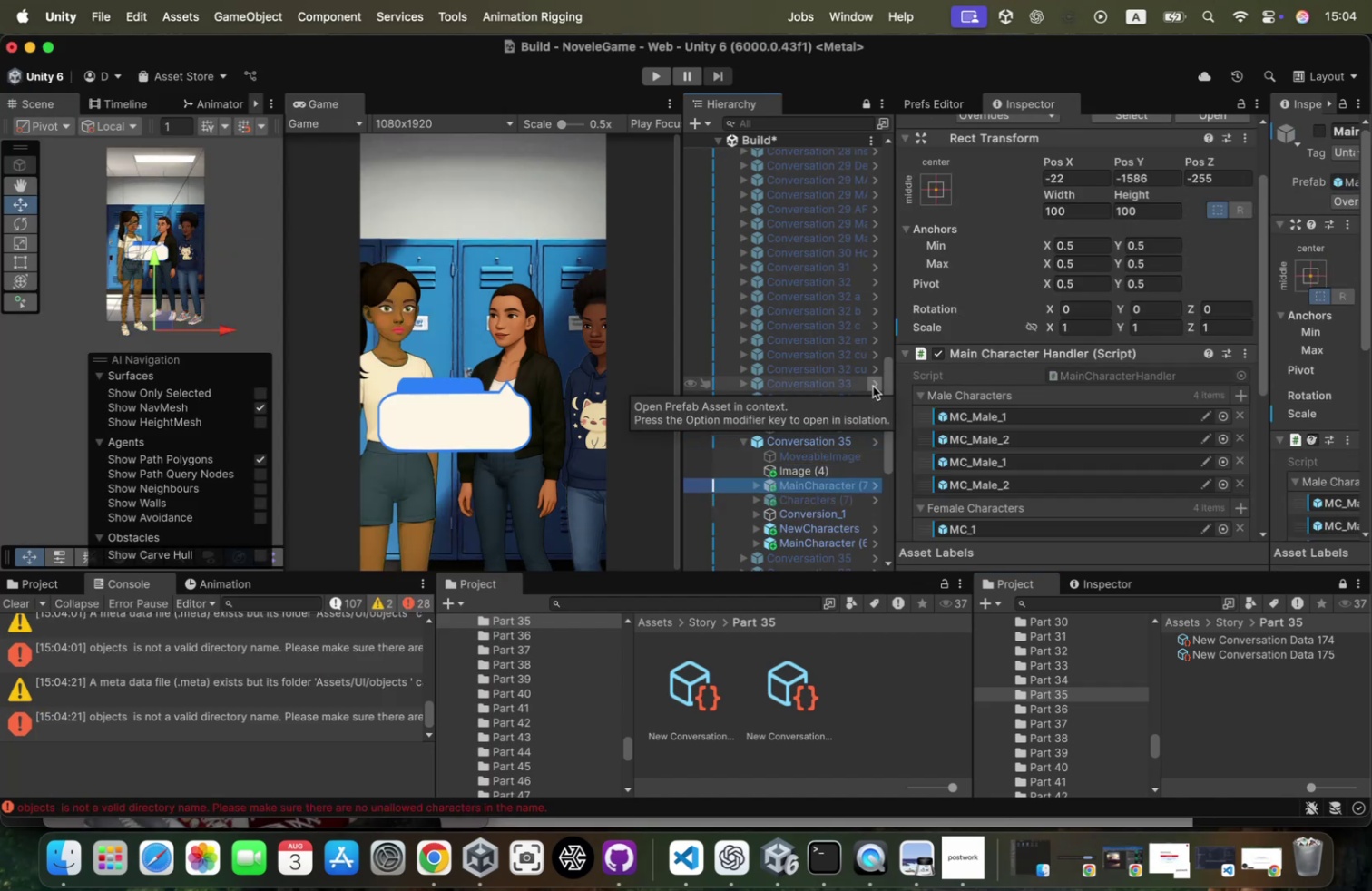 
key(ArrowUp)
 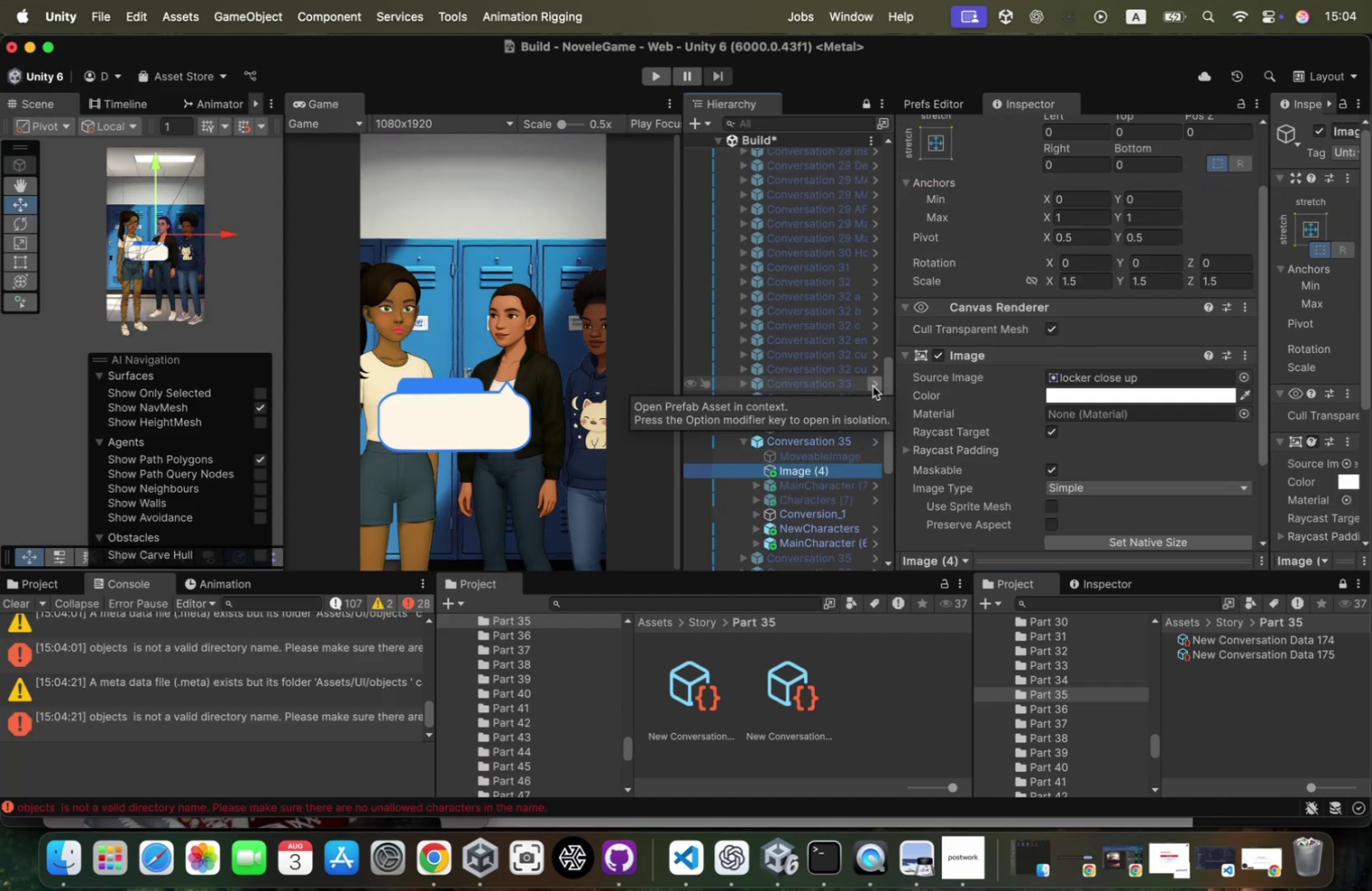 
key(ArrowDown)
 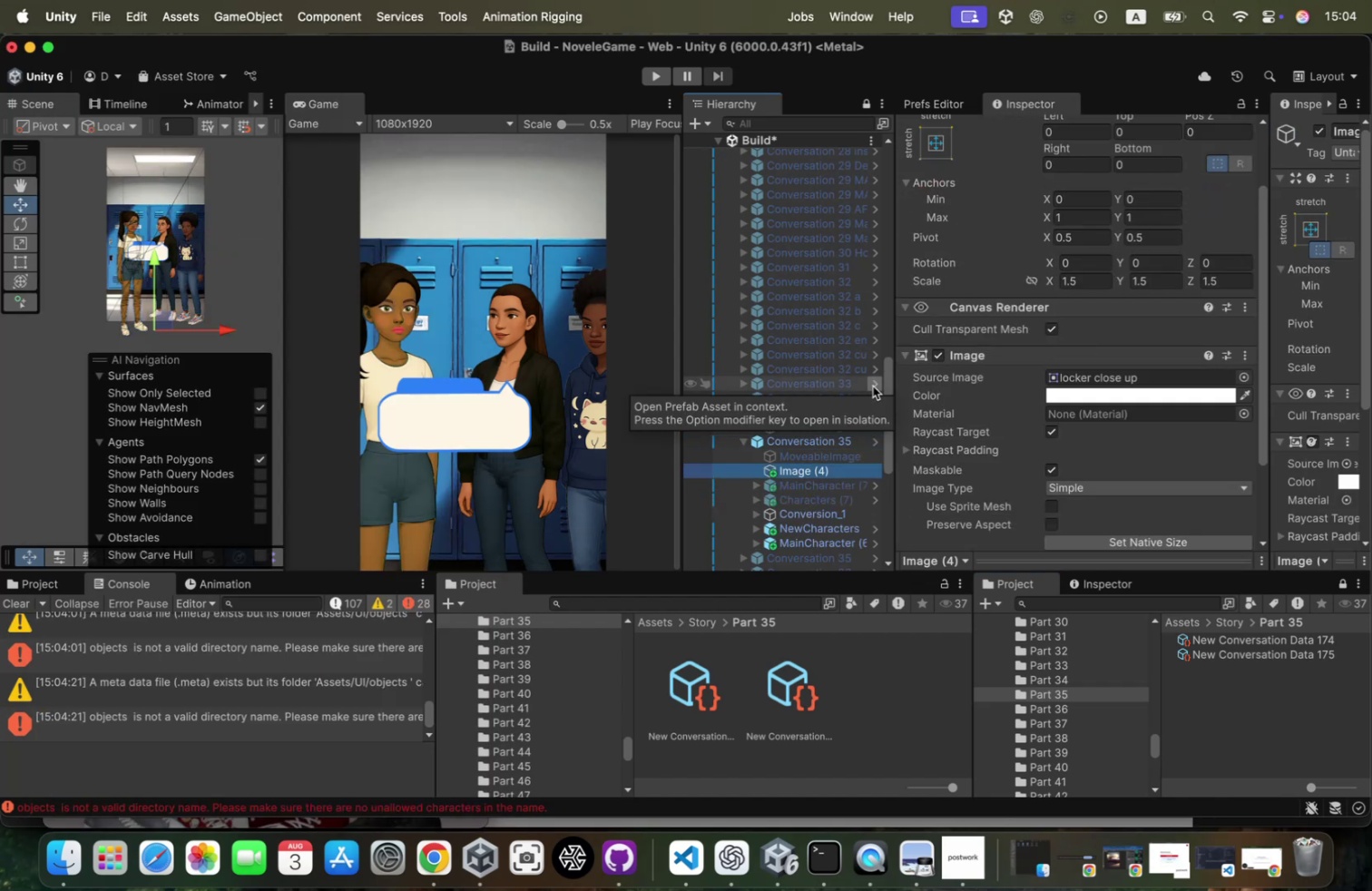 
key(ArrowDown)
 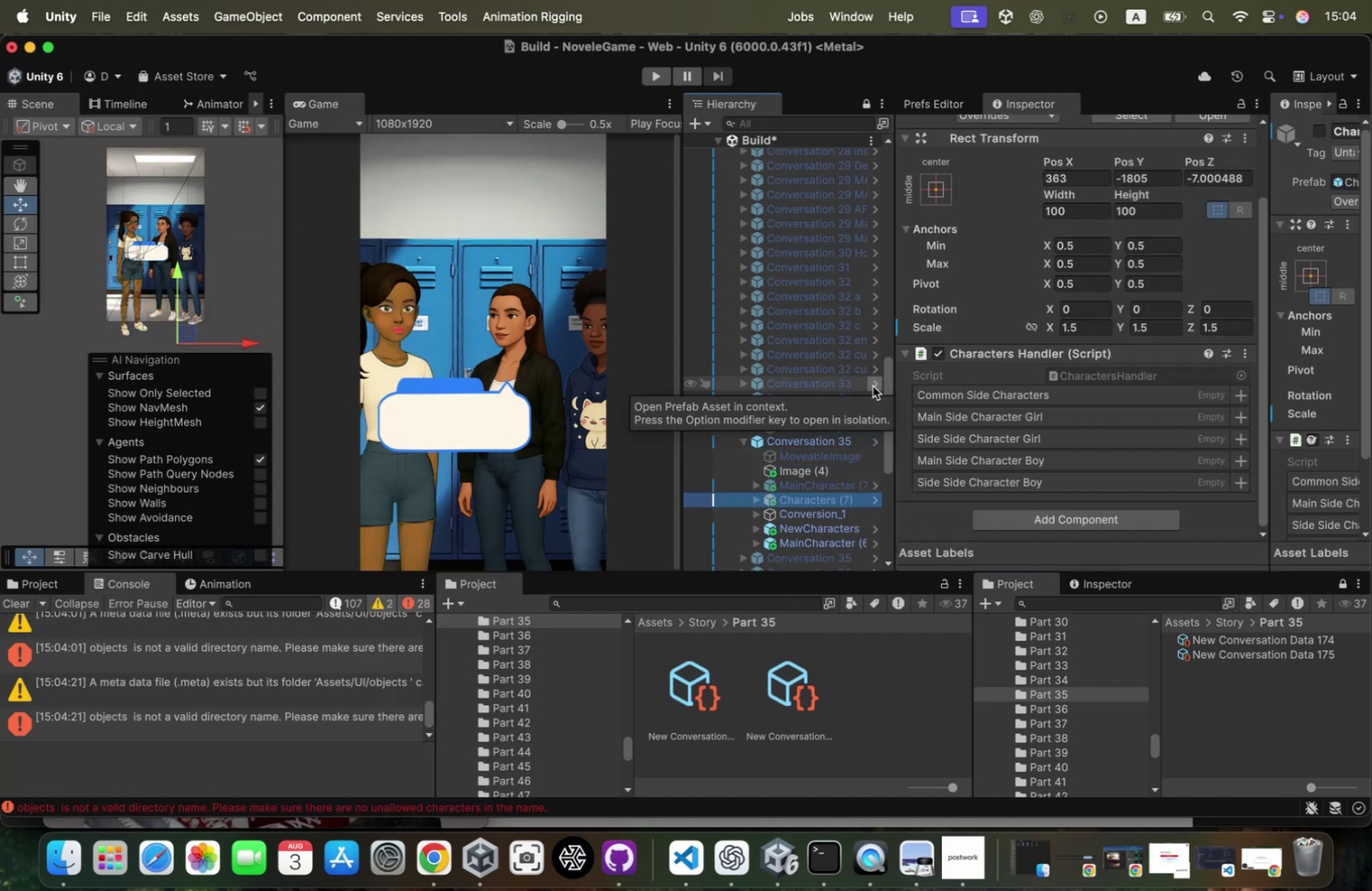 
key(ArrowDown)
 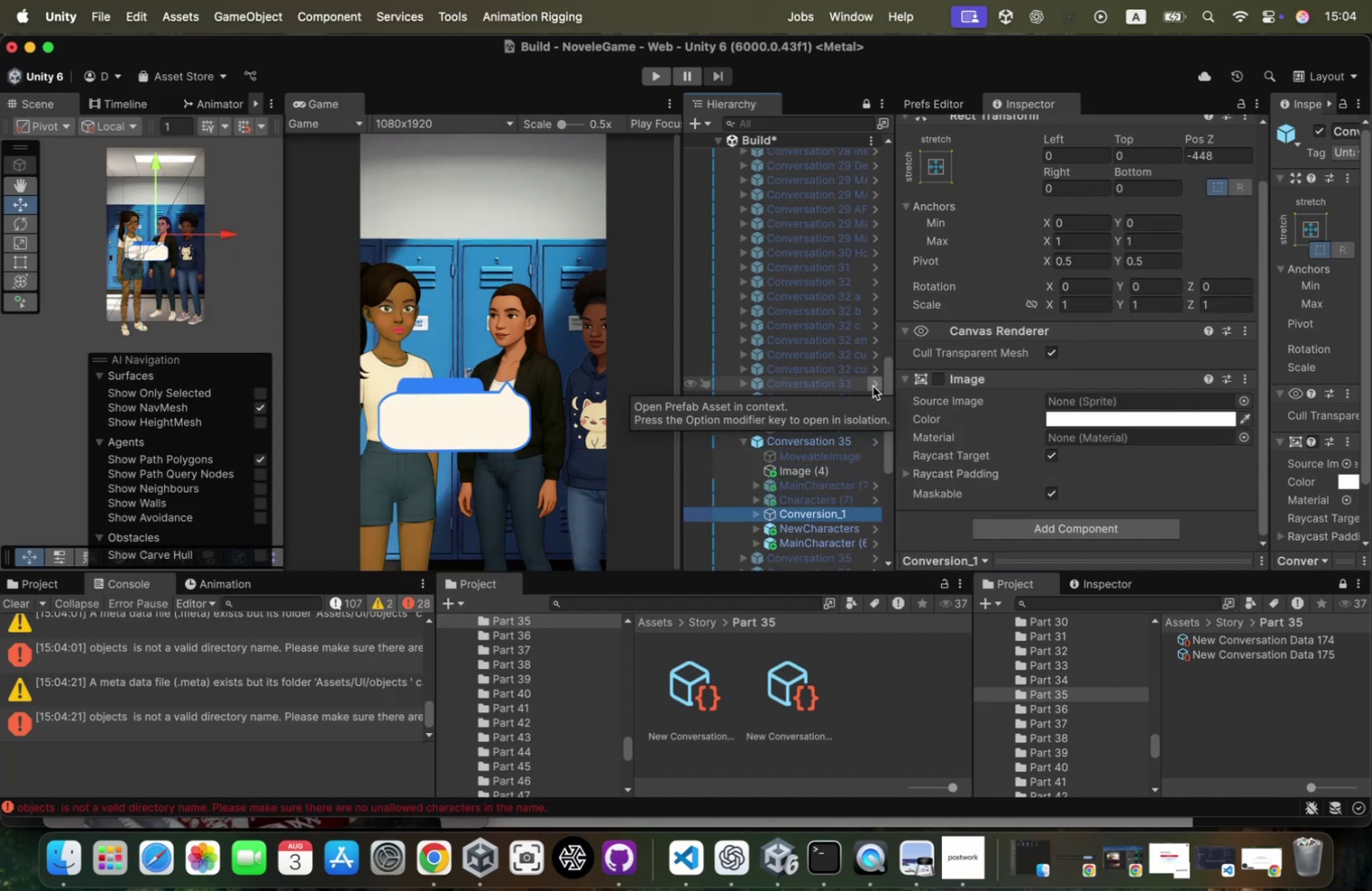 
key(ArrowDown)
 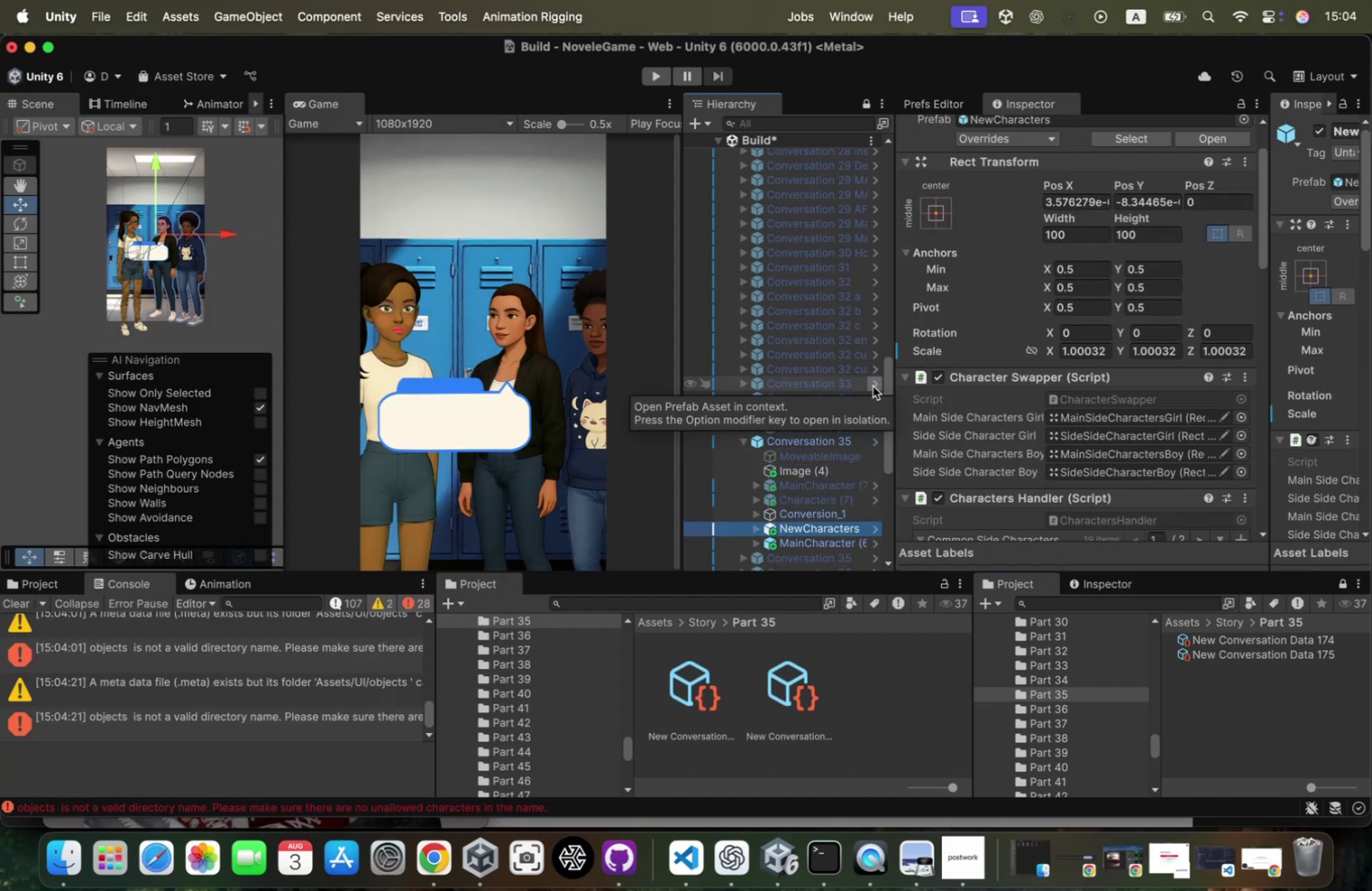 
key(ArrowDown)
 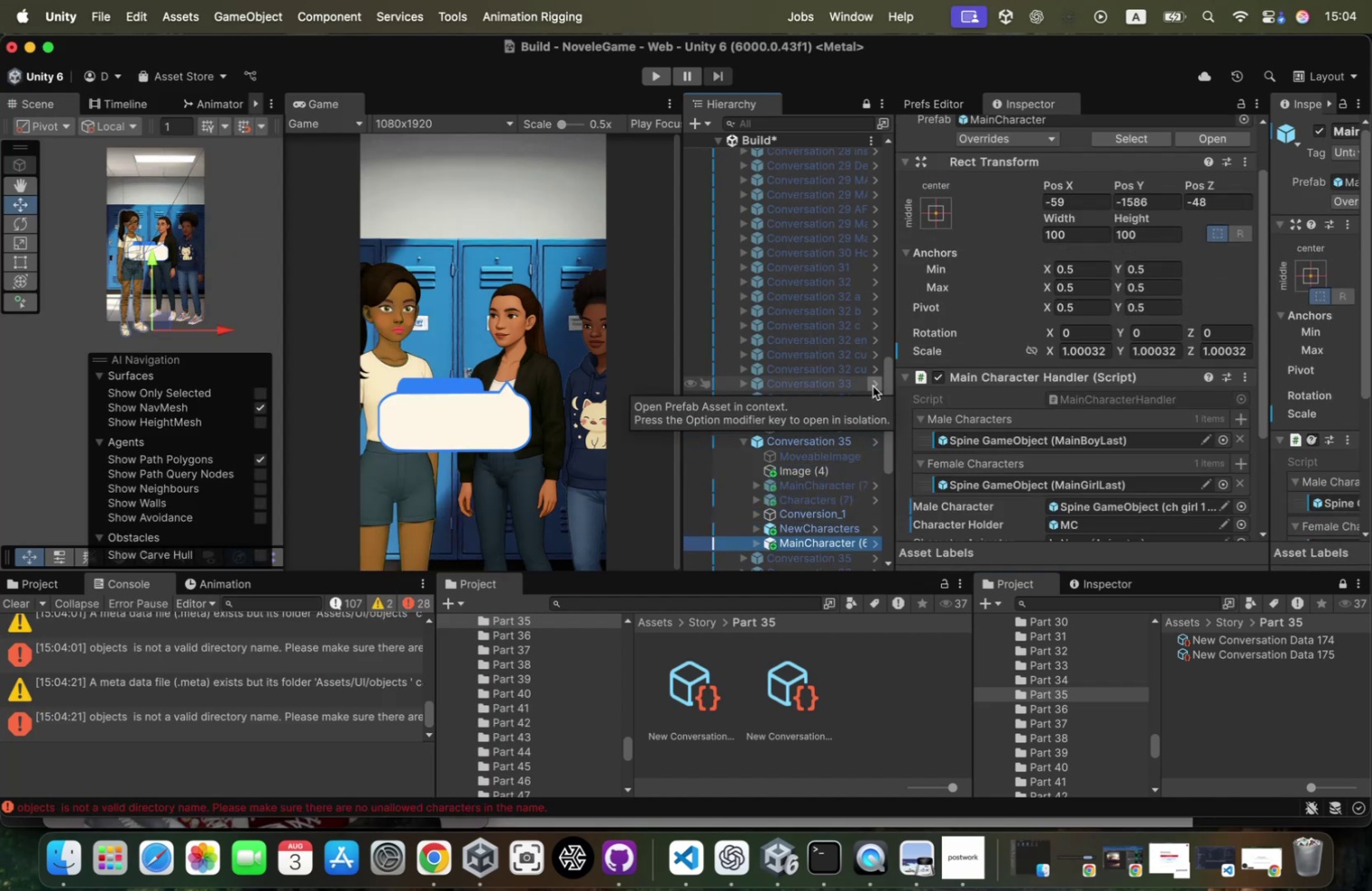 
key(ArrowRight)
 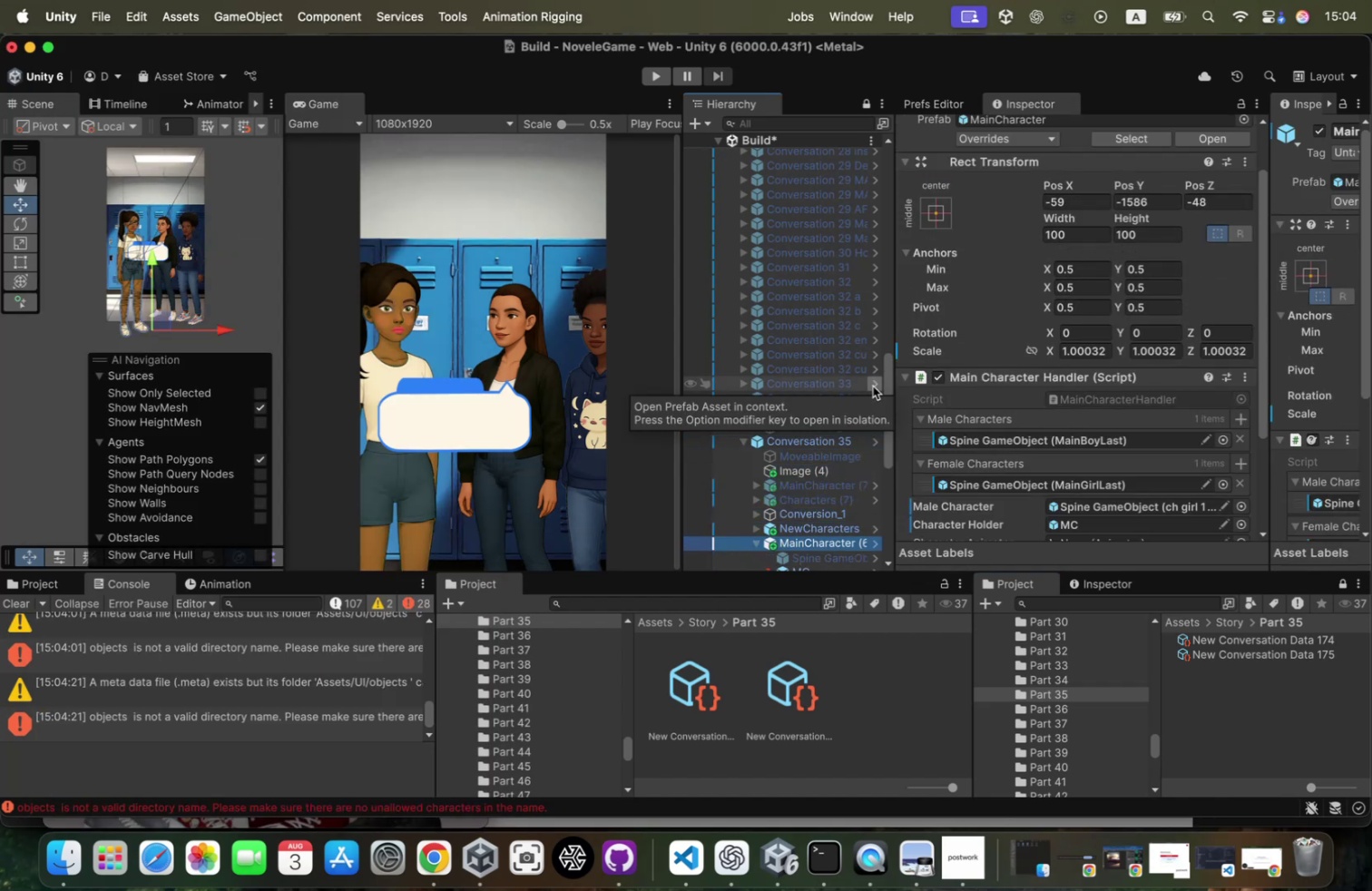 
scroll: coordinate [873, 386], scroll_direction: down, amount: 21.0
 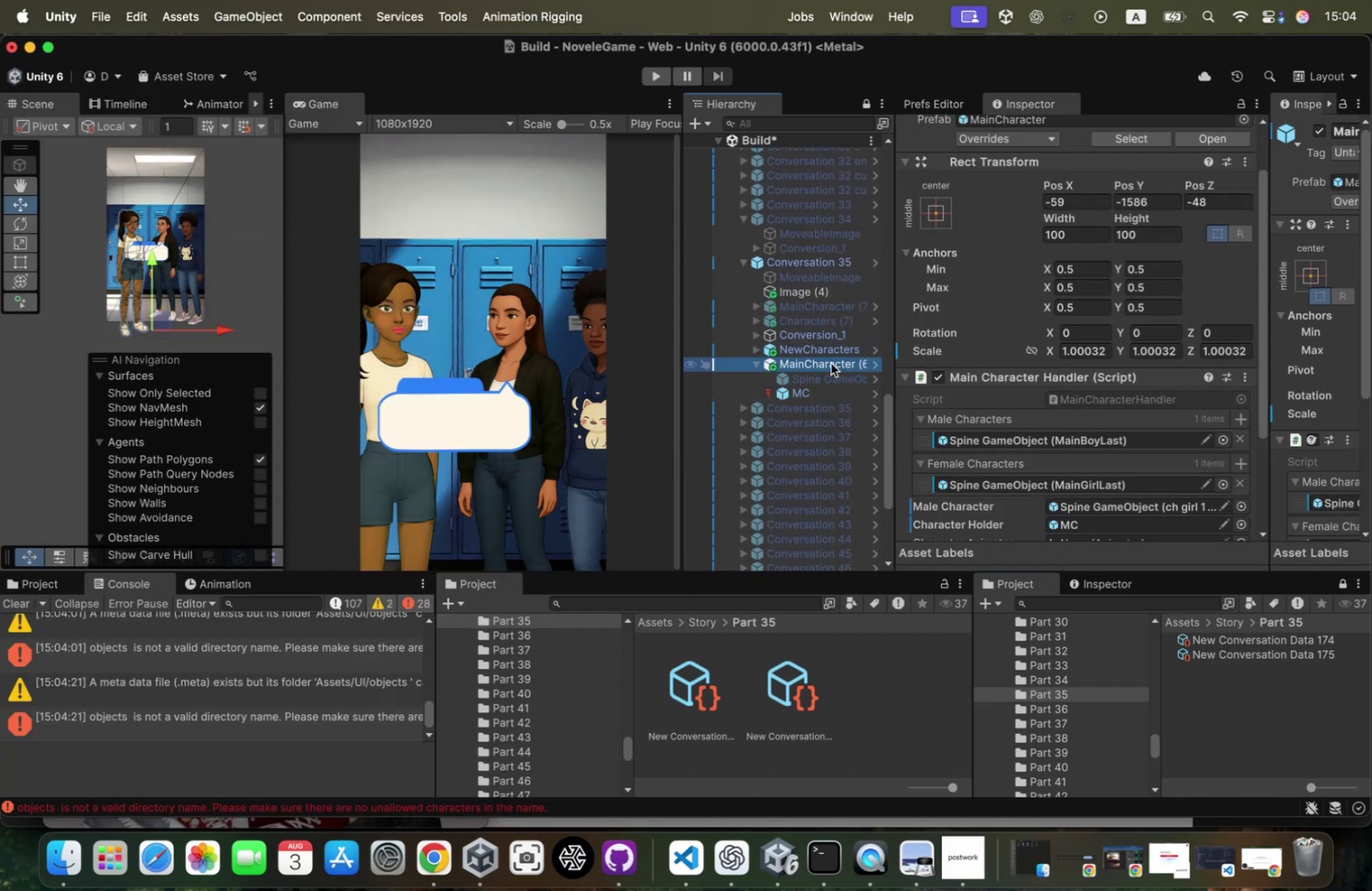 
left_click([820, 357])
 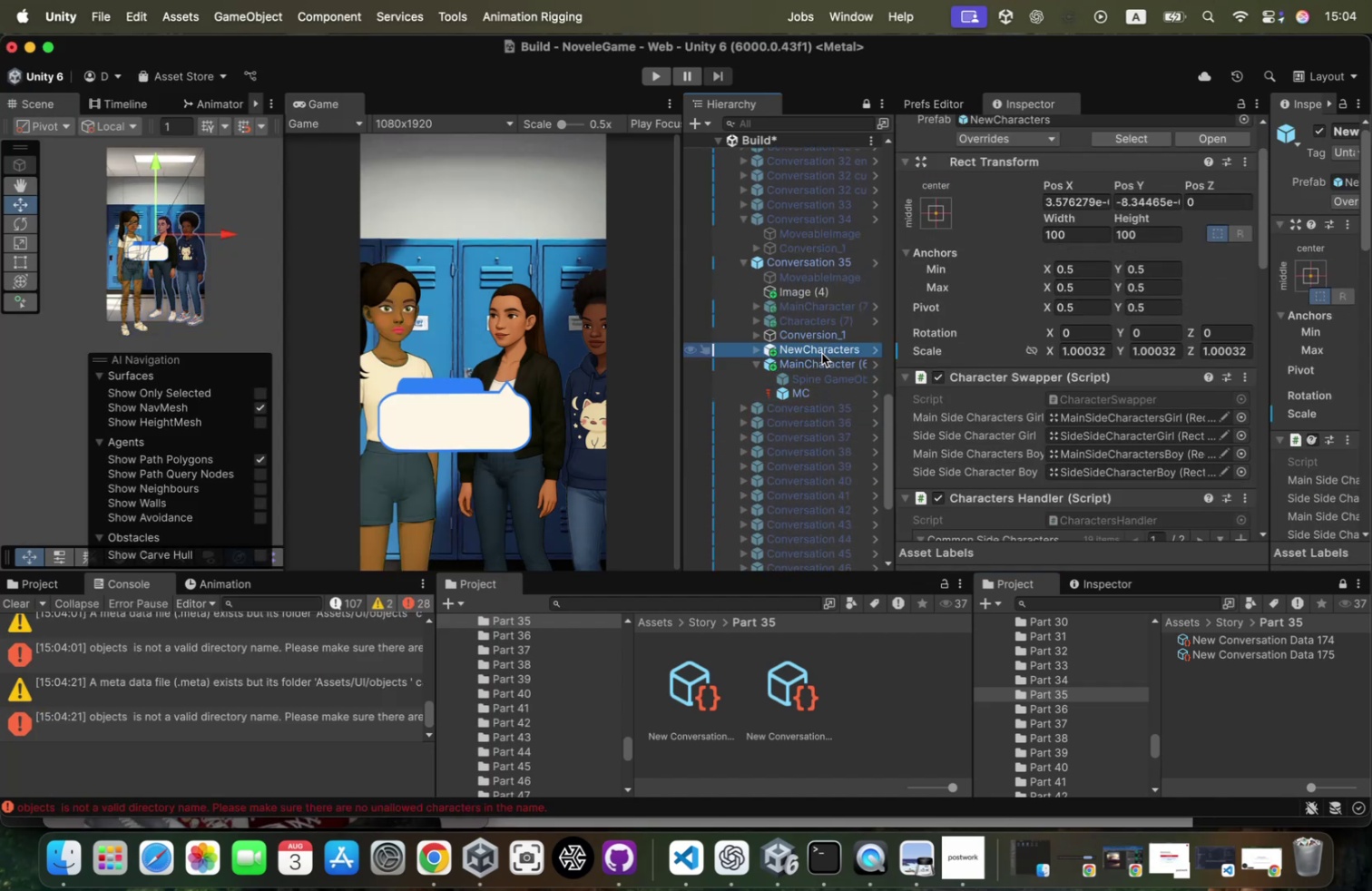 
key(ArrowDown)
 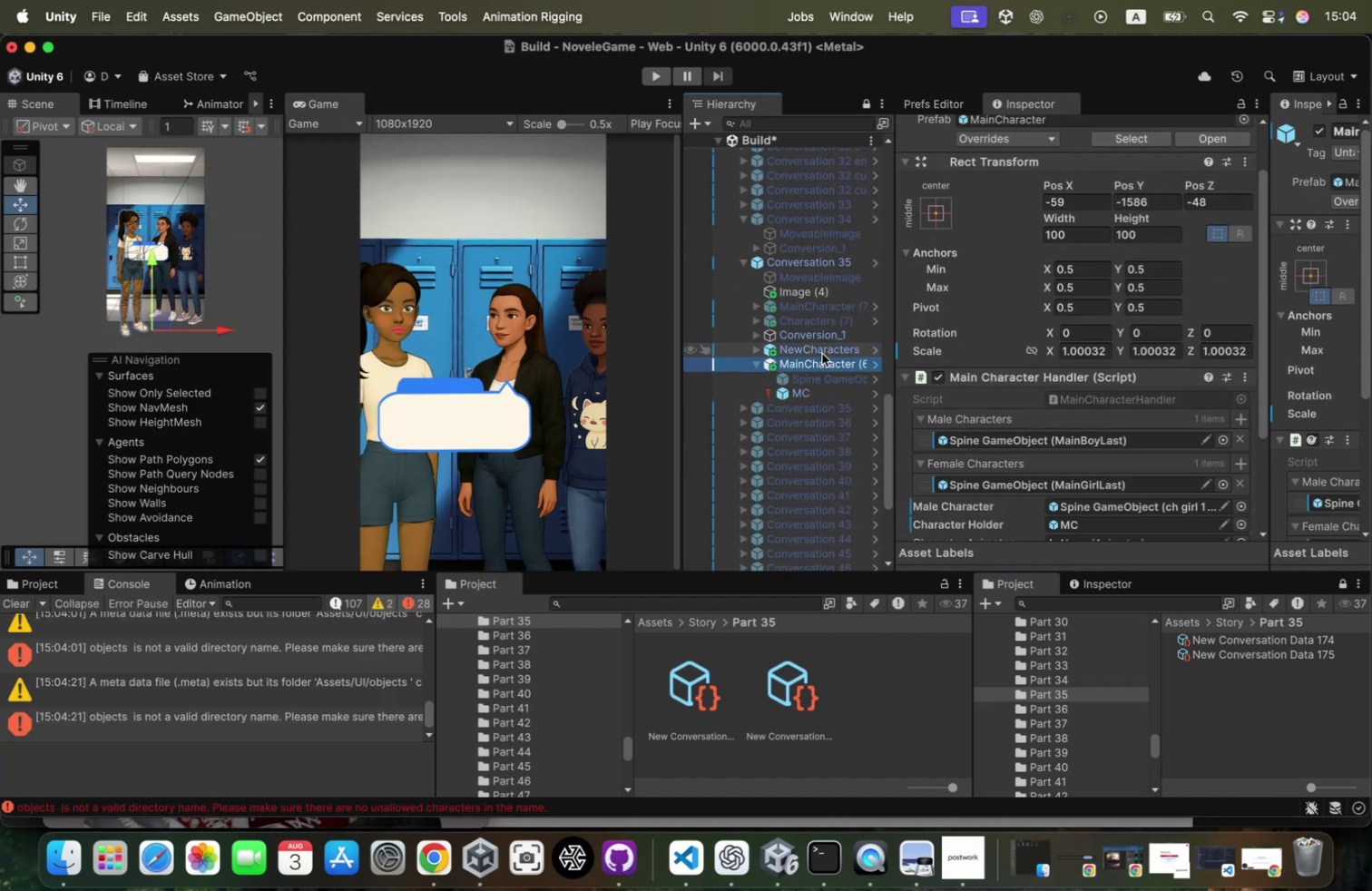 
key(ArrowDown)
 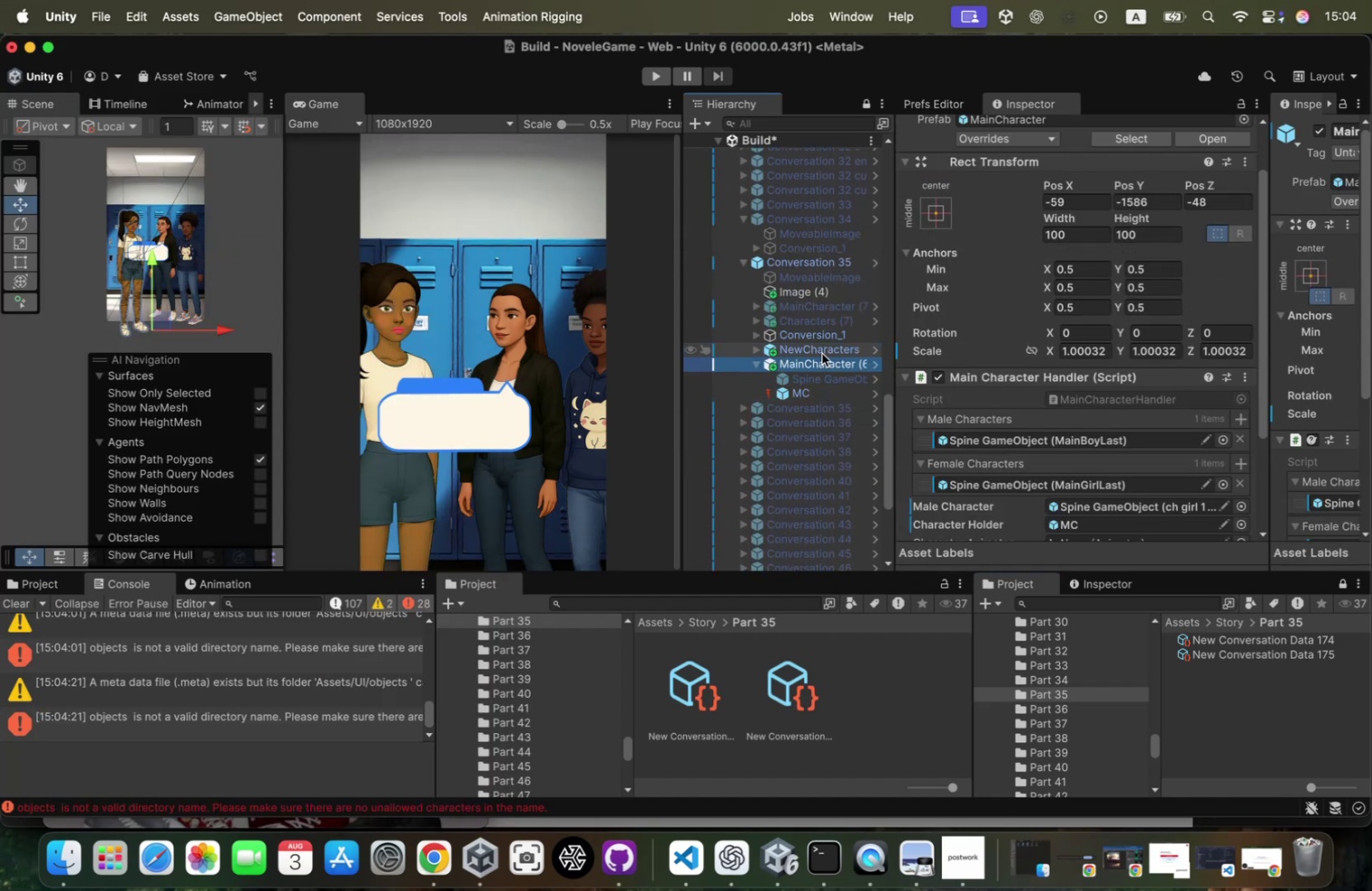 
key(ArrowUp)
 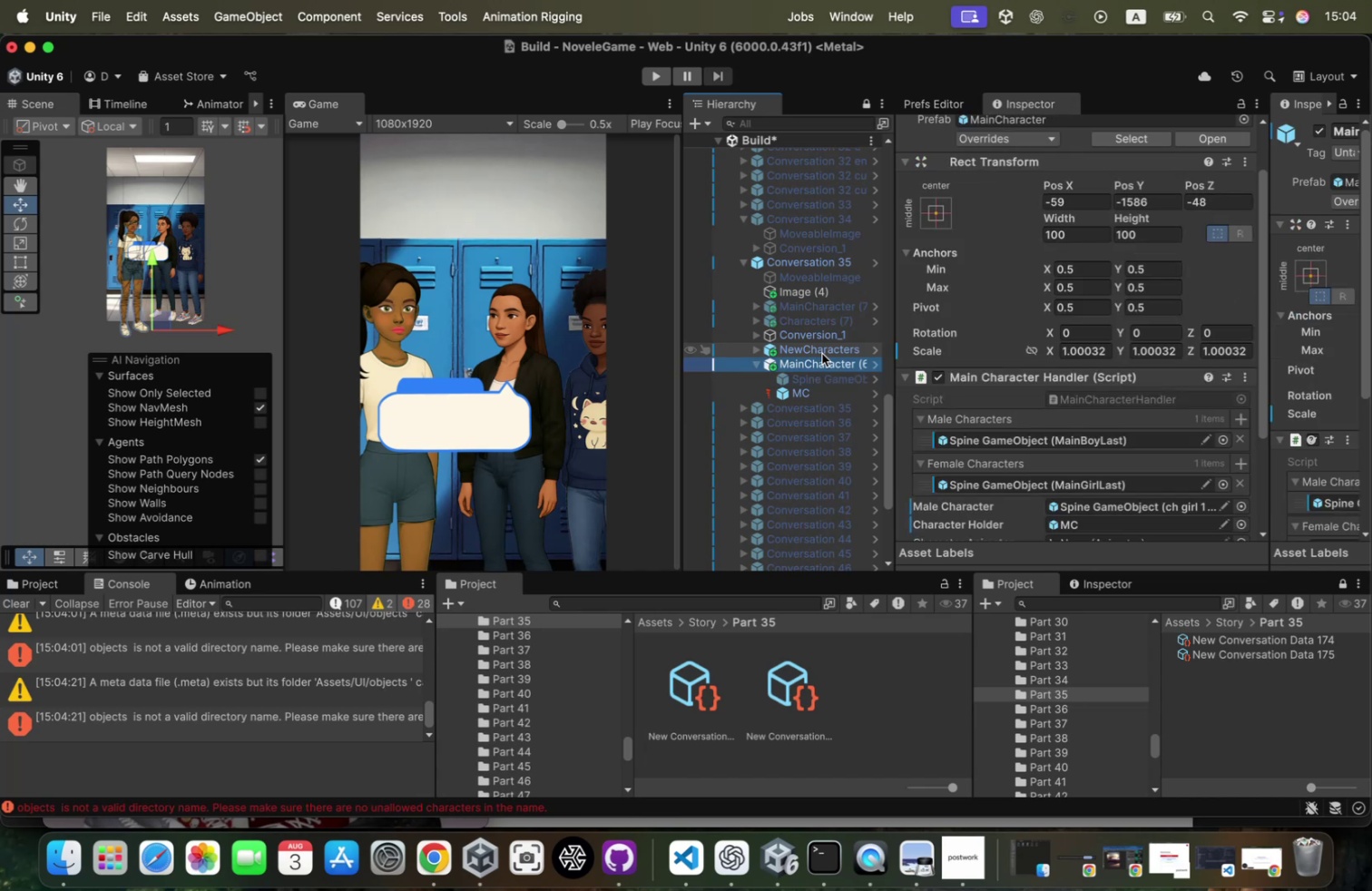 
key(ArrowUp)
 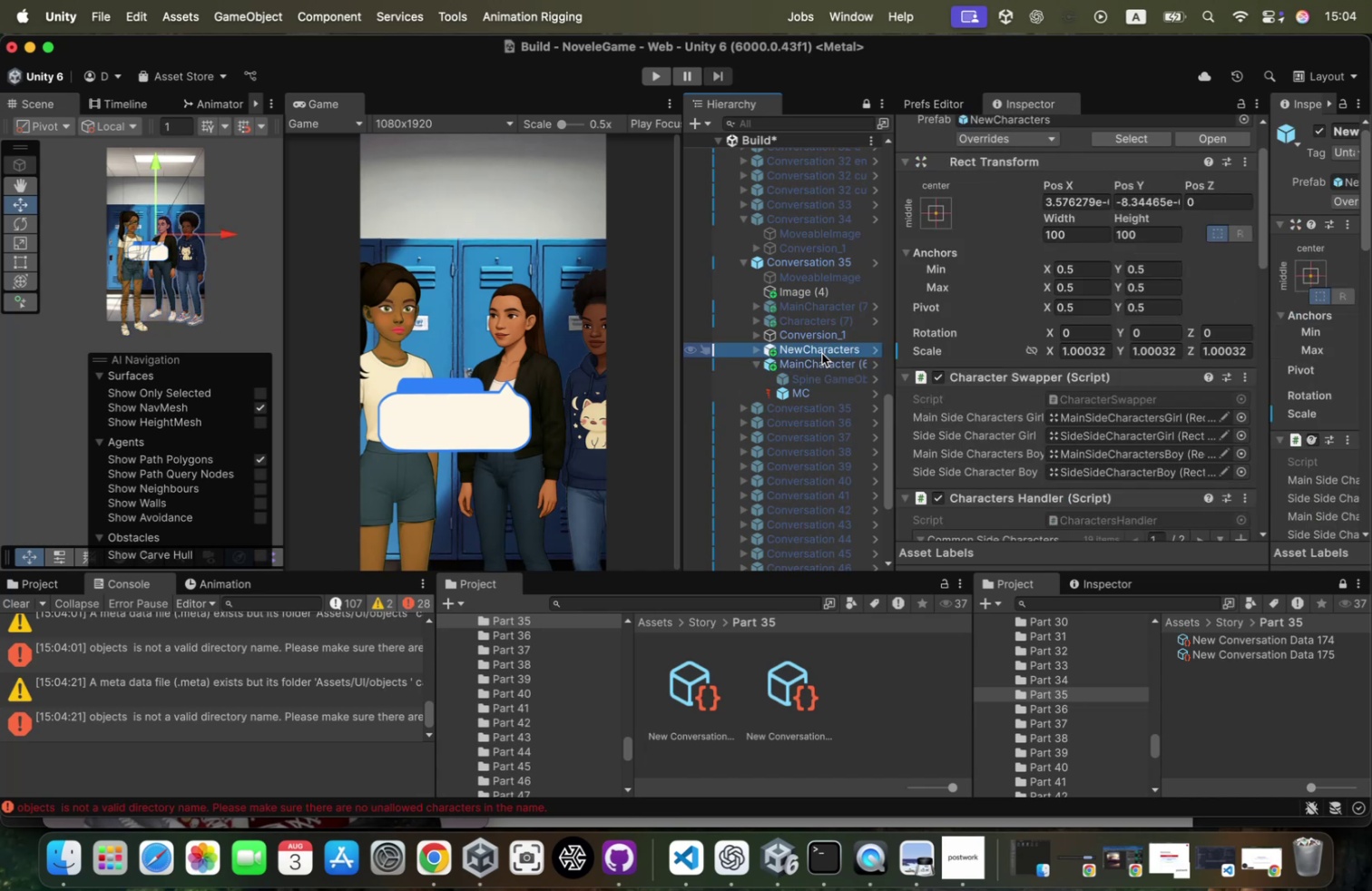 
key(ArrowRight)
 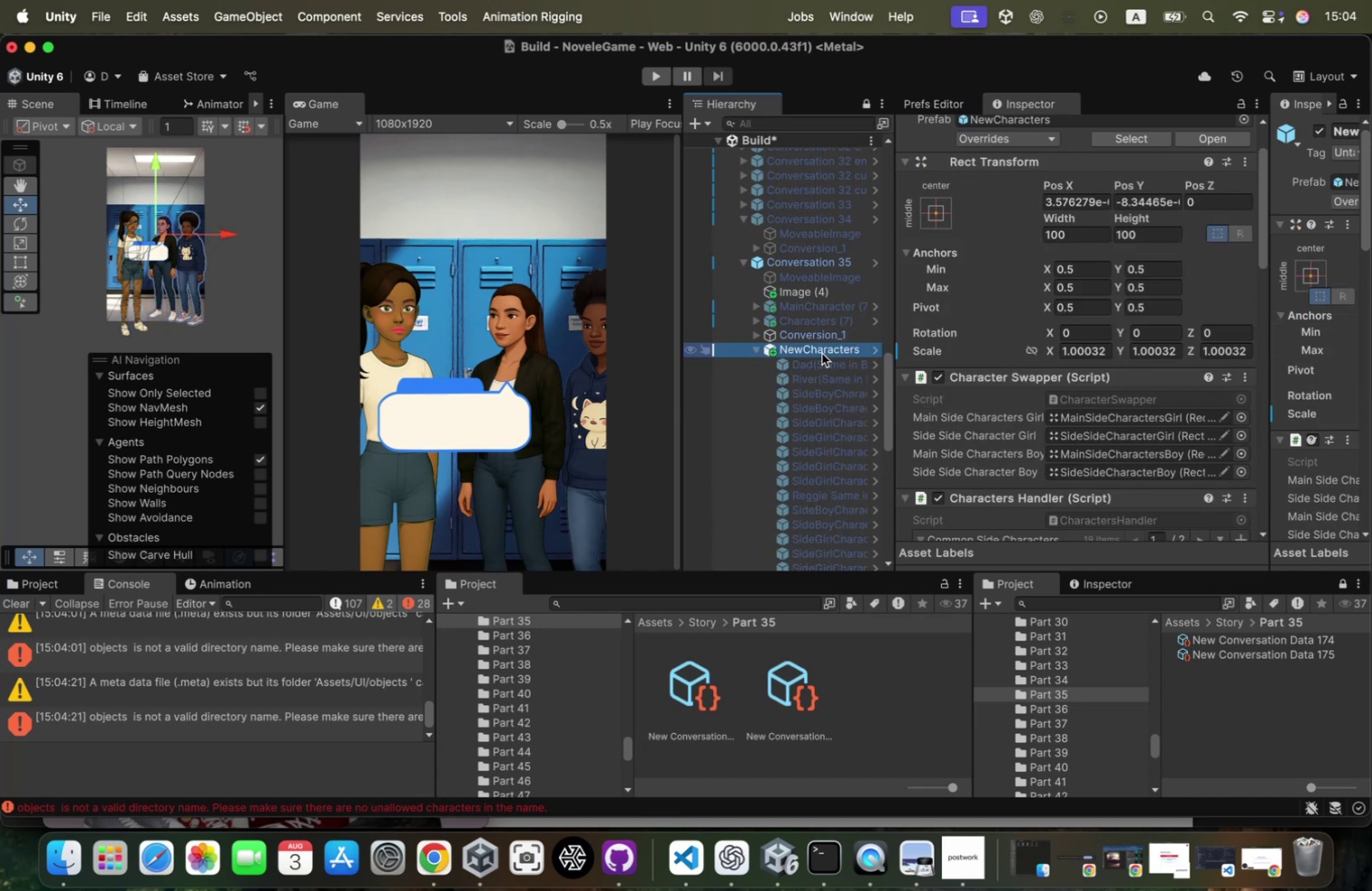 
key(ArrowDown)
 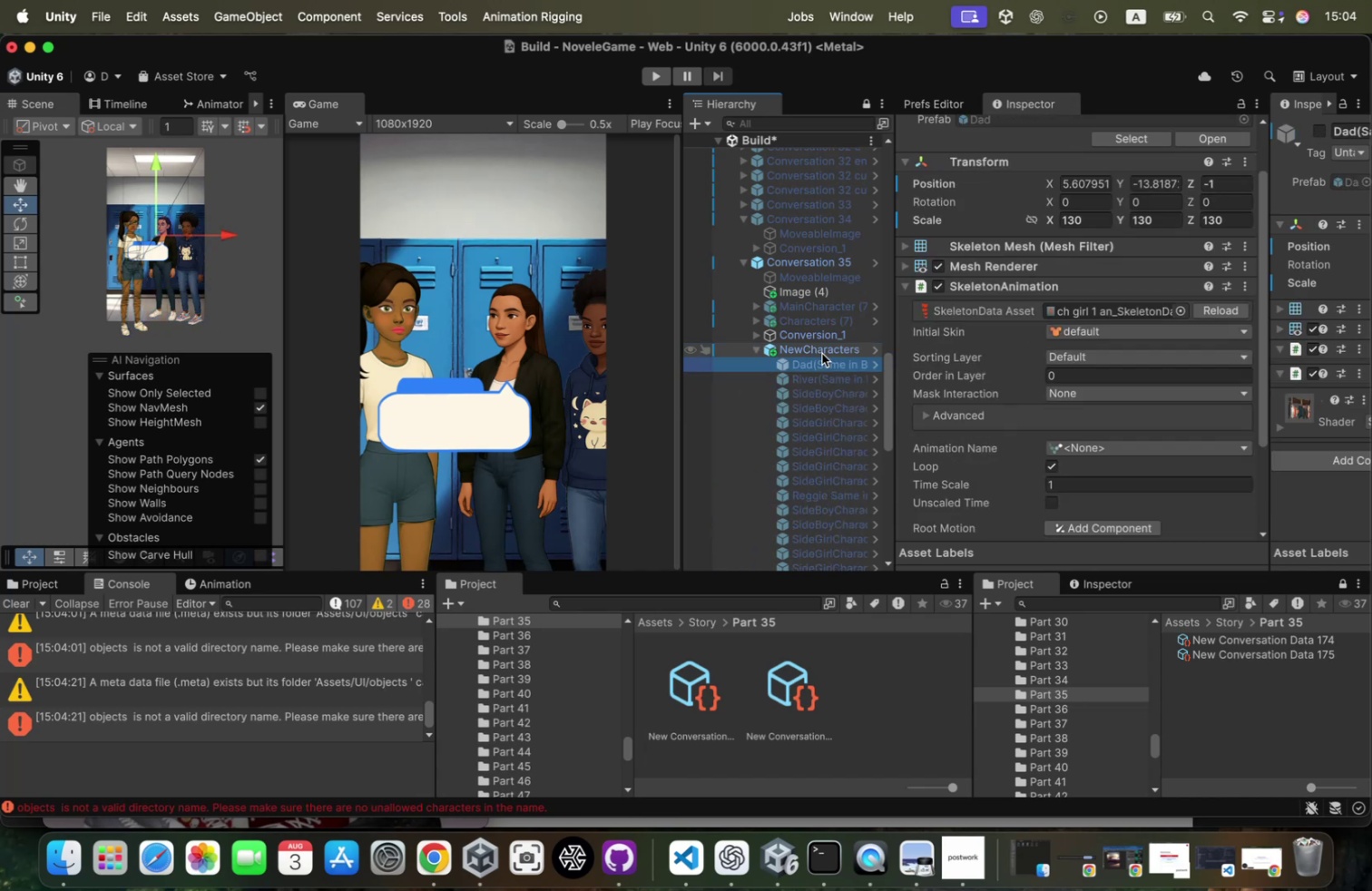 
key(ArrowDown)
 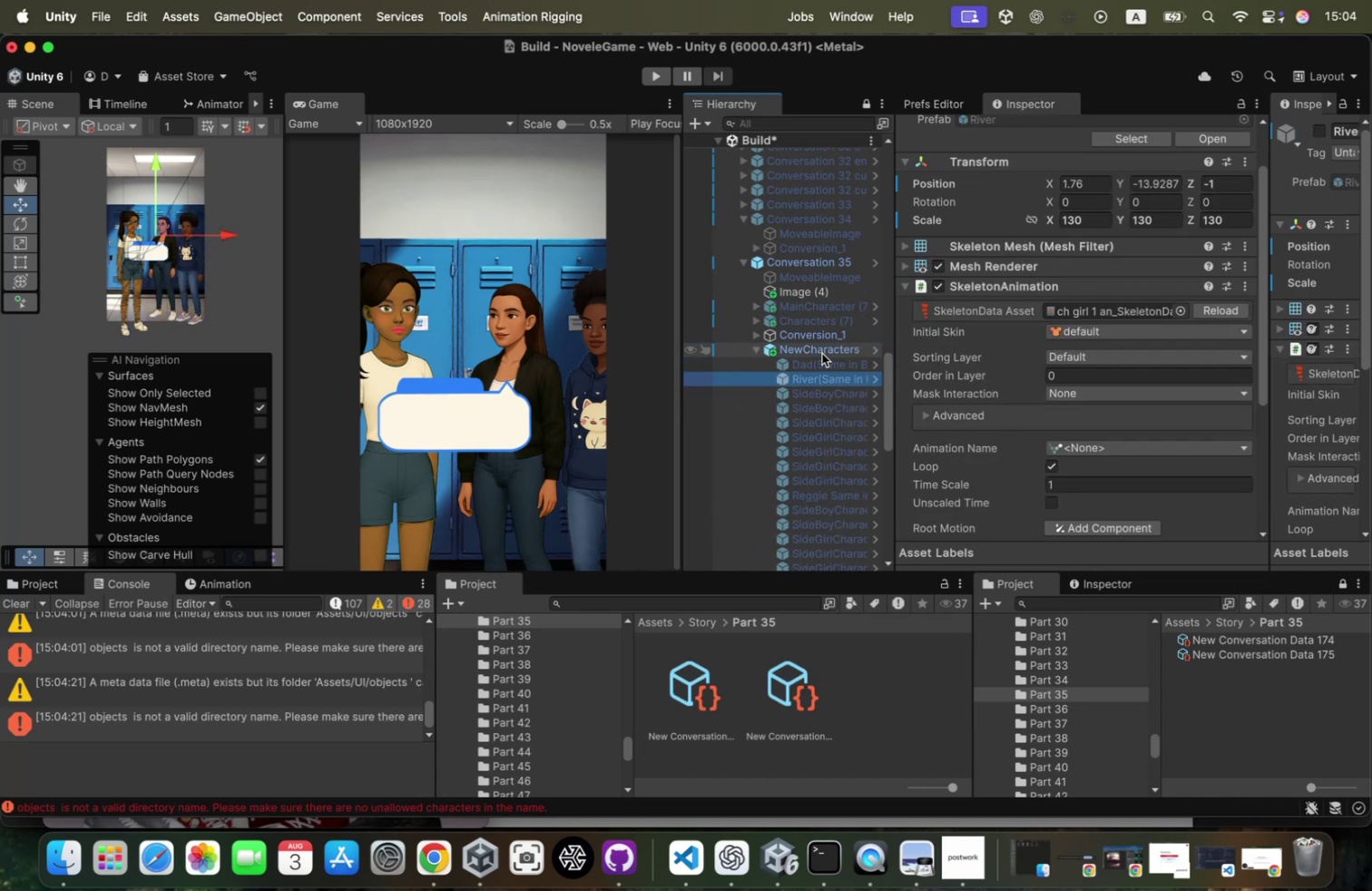 
scroll: coordinate [822, 353], scroll_direction: down, amount: 26.0
 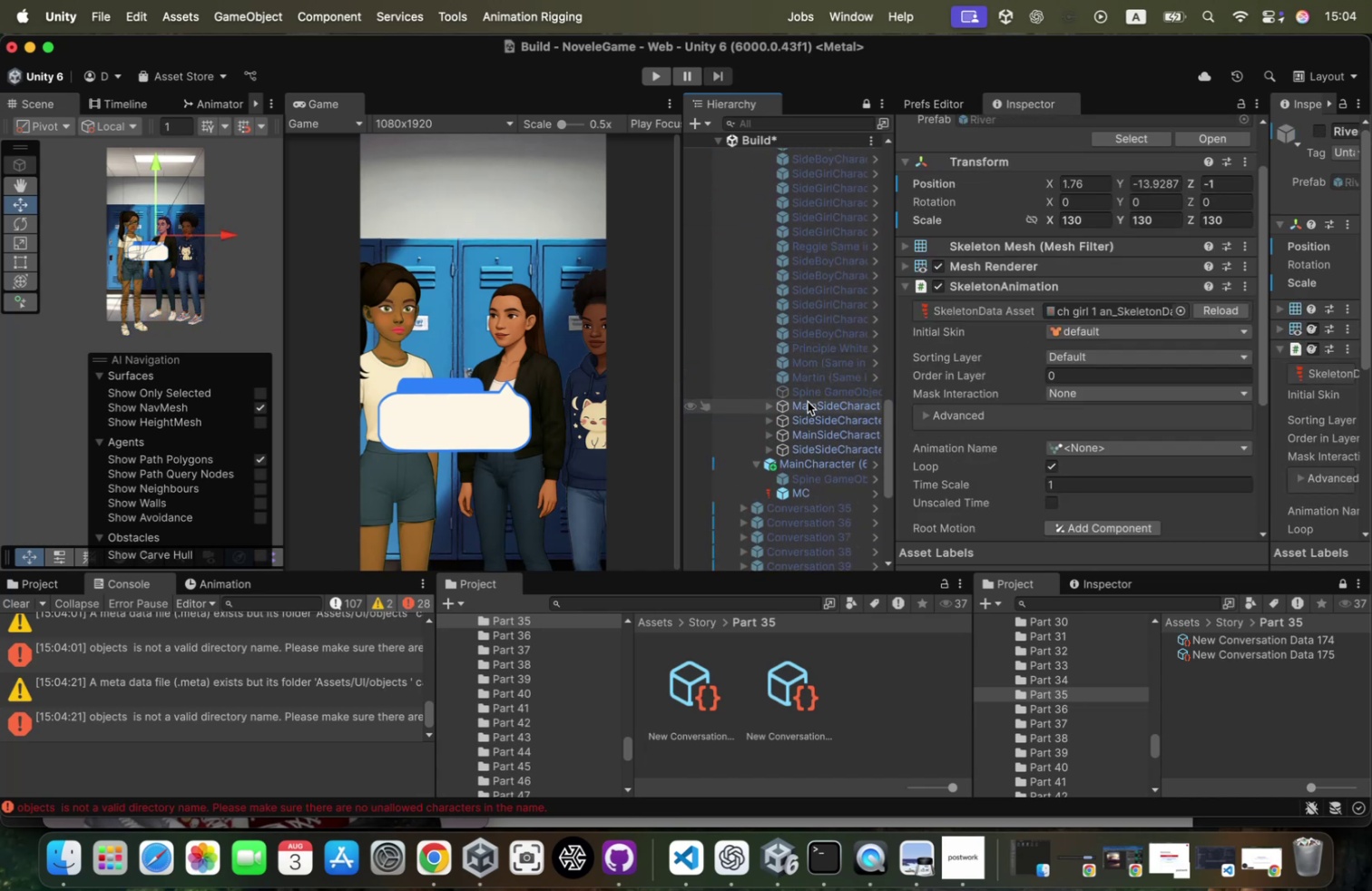 
key(ArrowRight)
 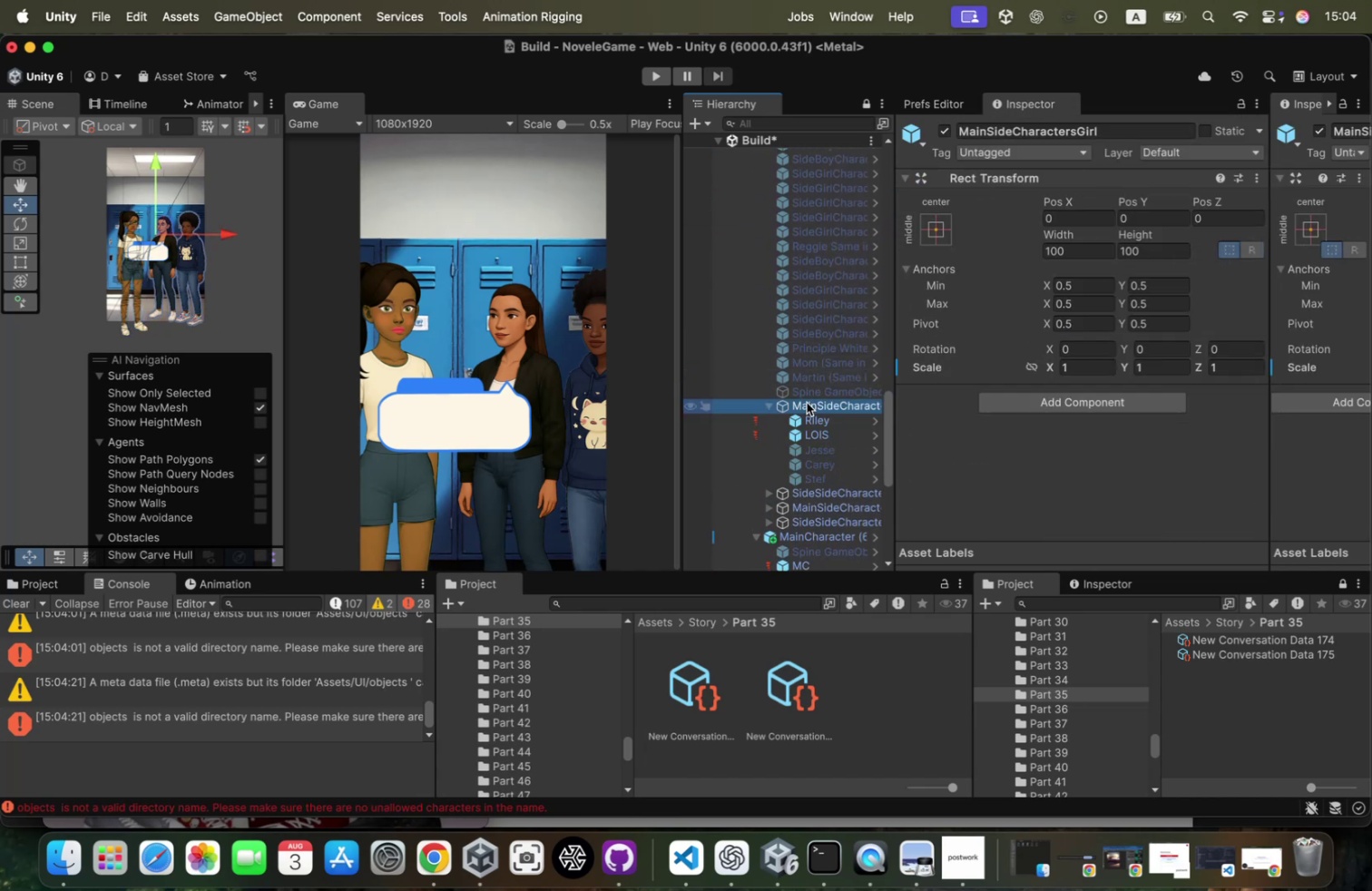 
key(ArrowDown)
 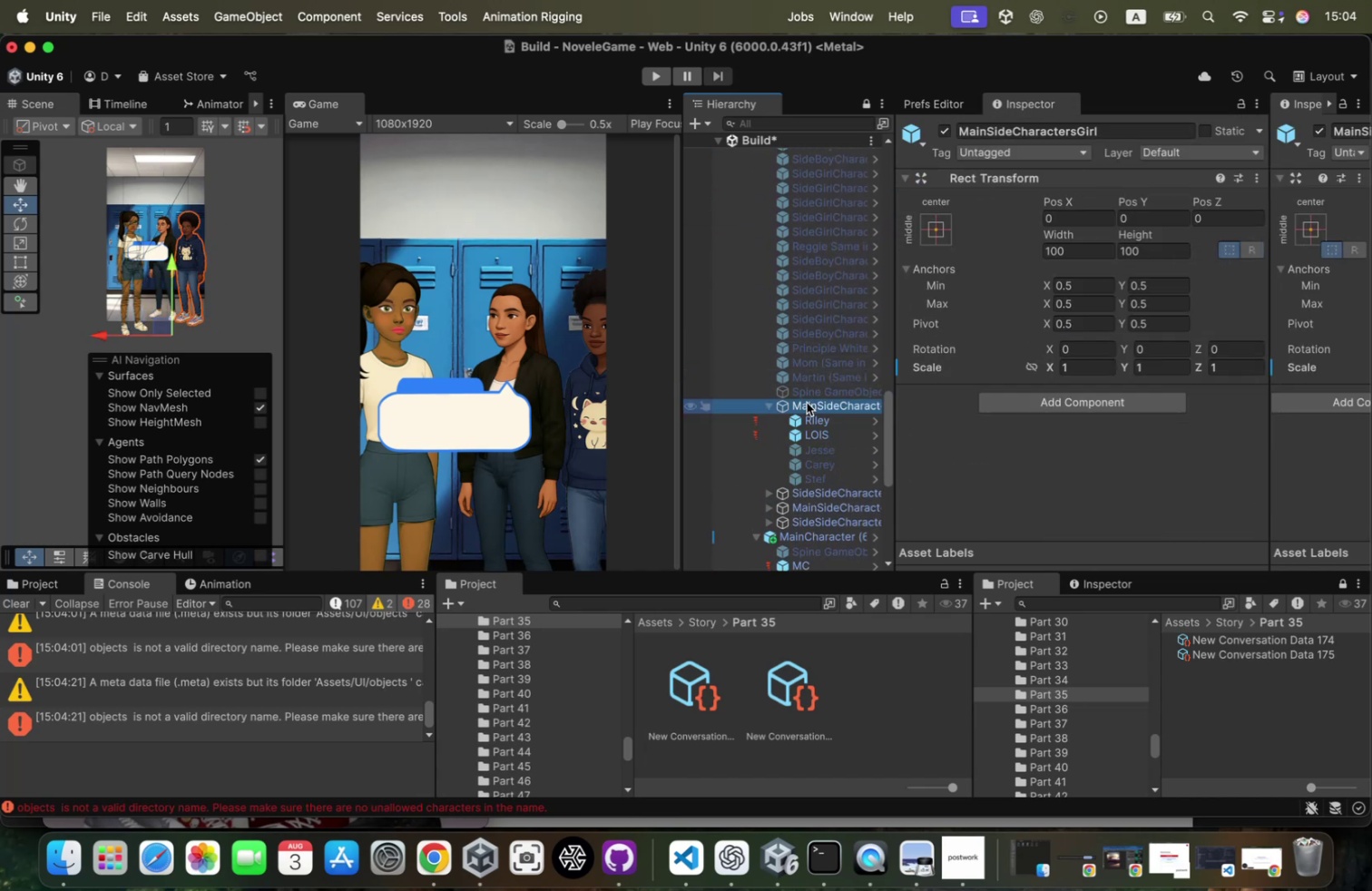 
key(ArrowDown)
 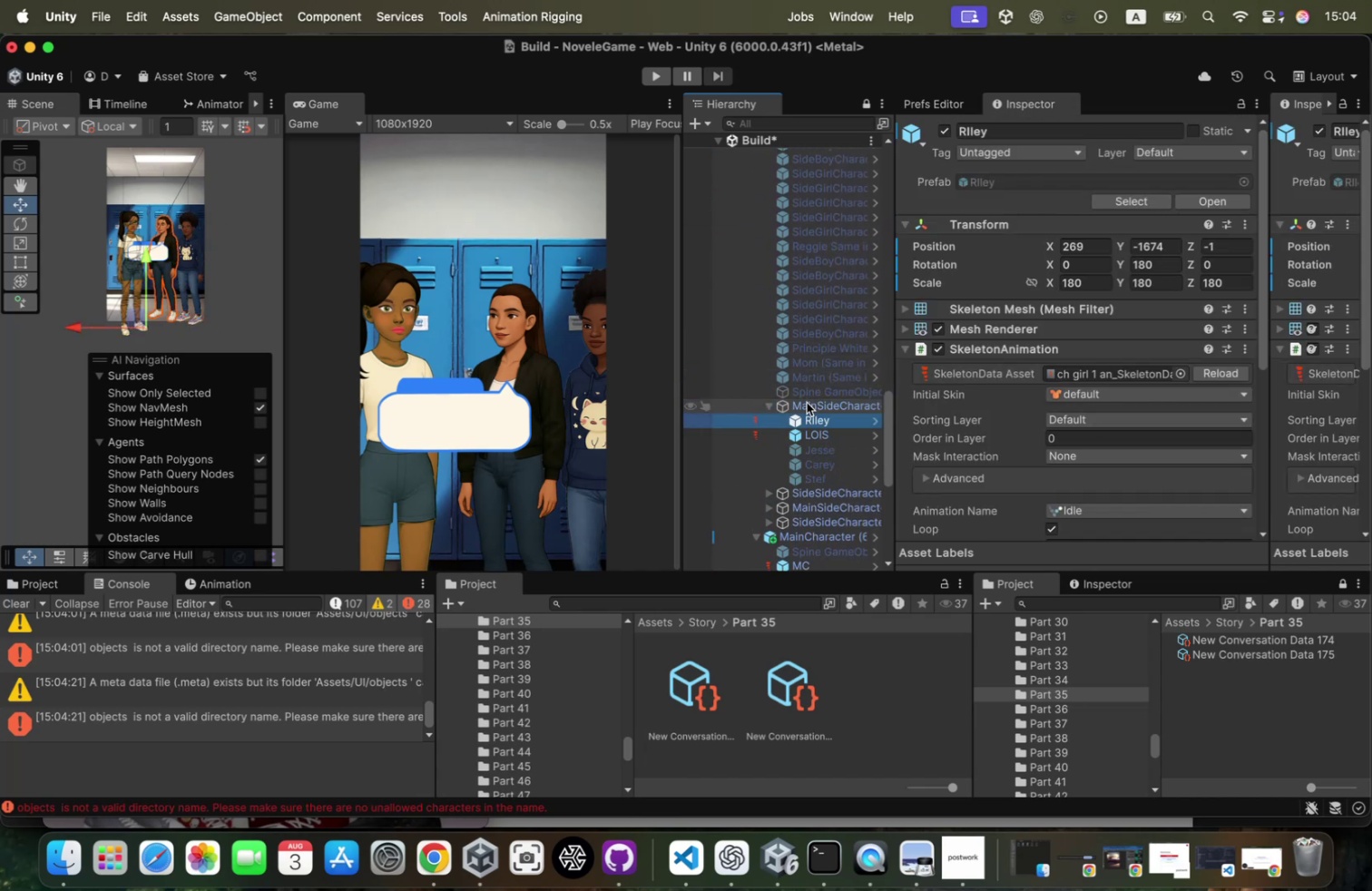 
key(ArrowDown)
 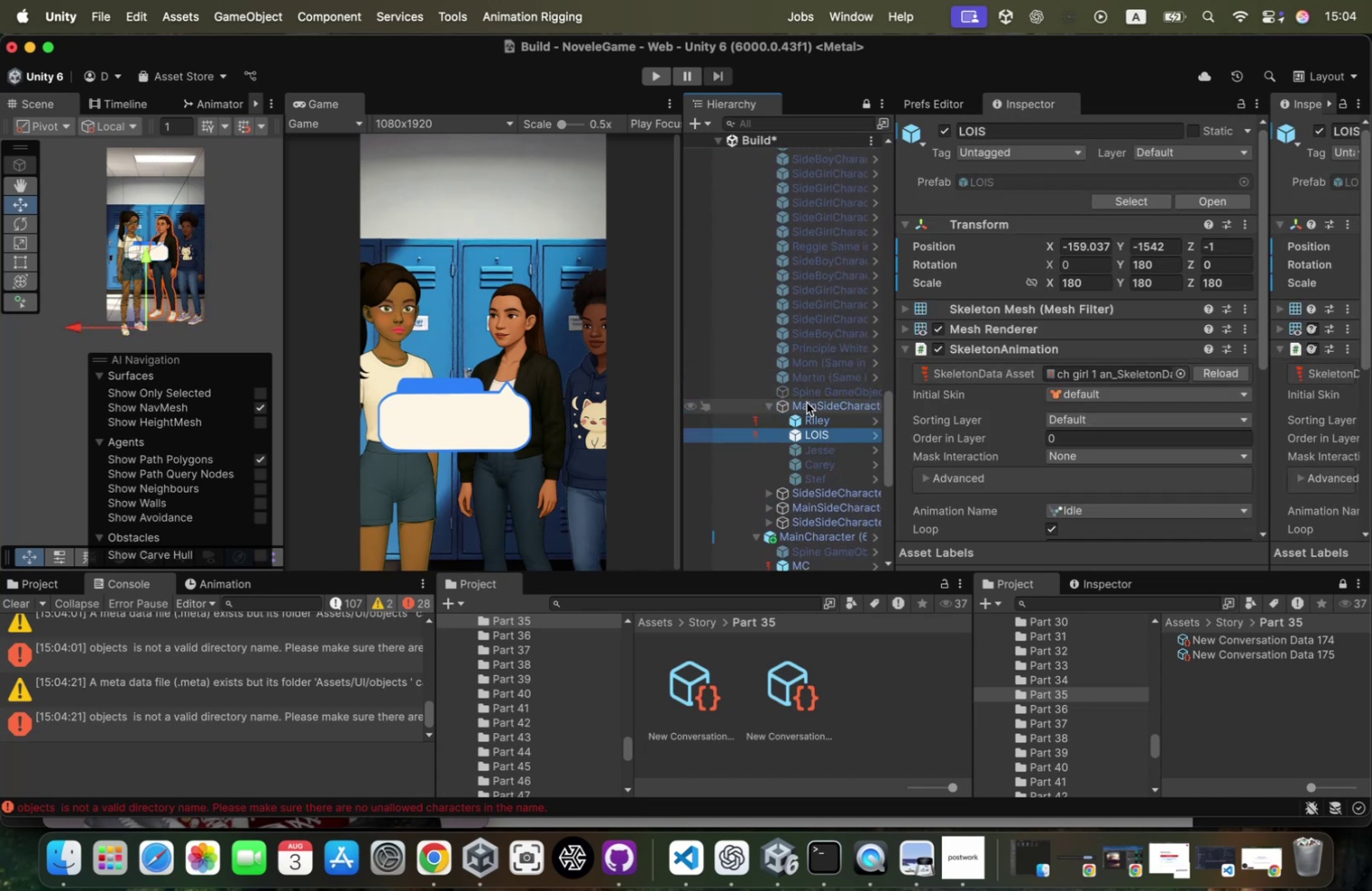 
key(ArrowDown)
 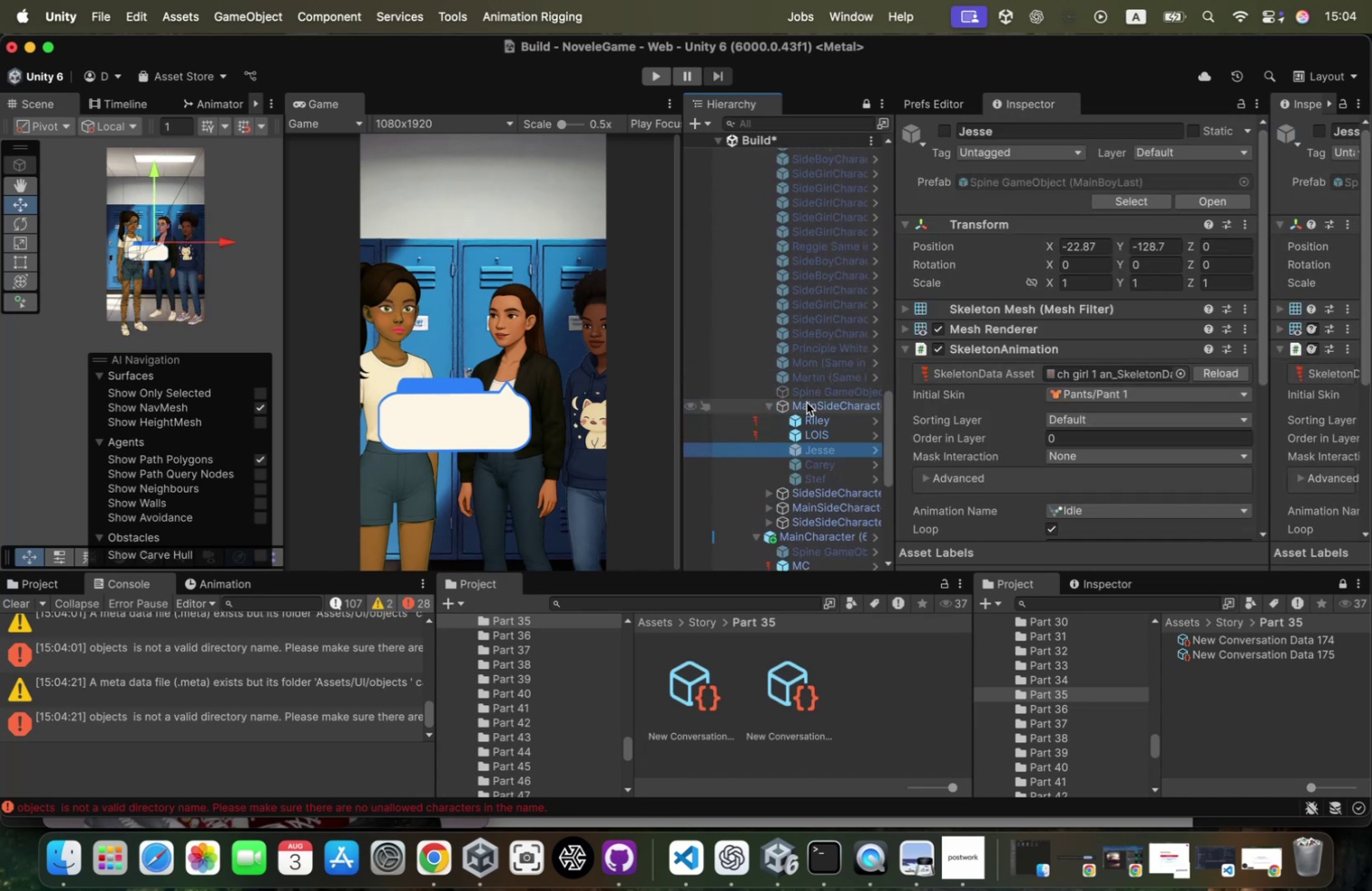 
key(ArrowDown)
 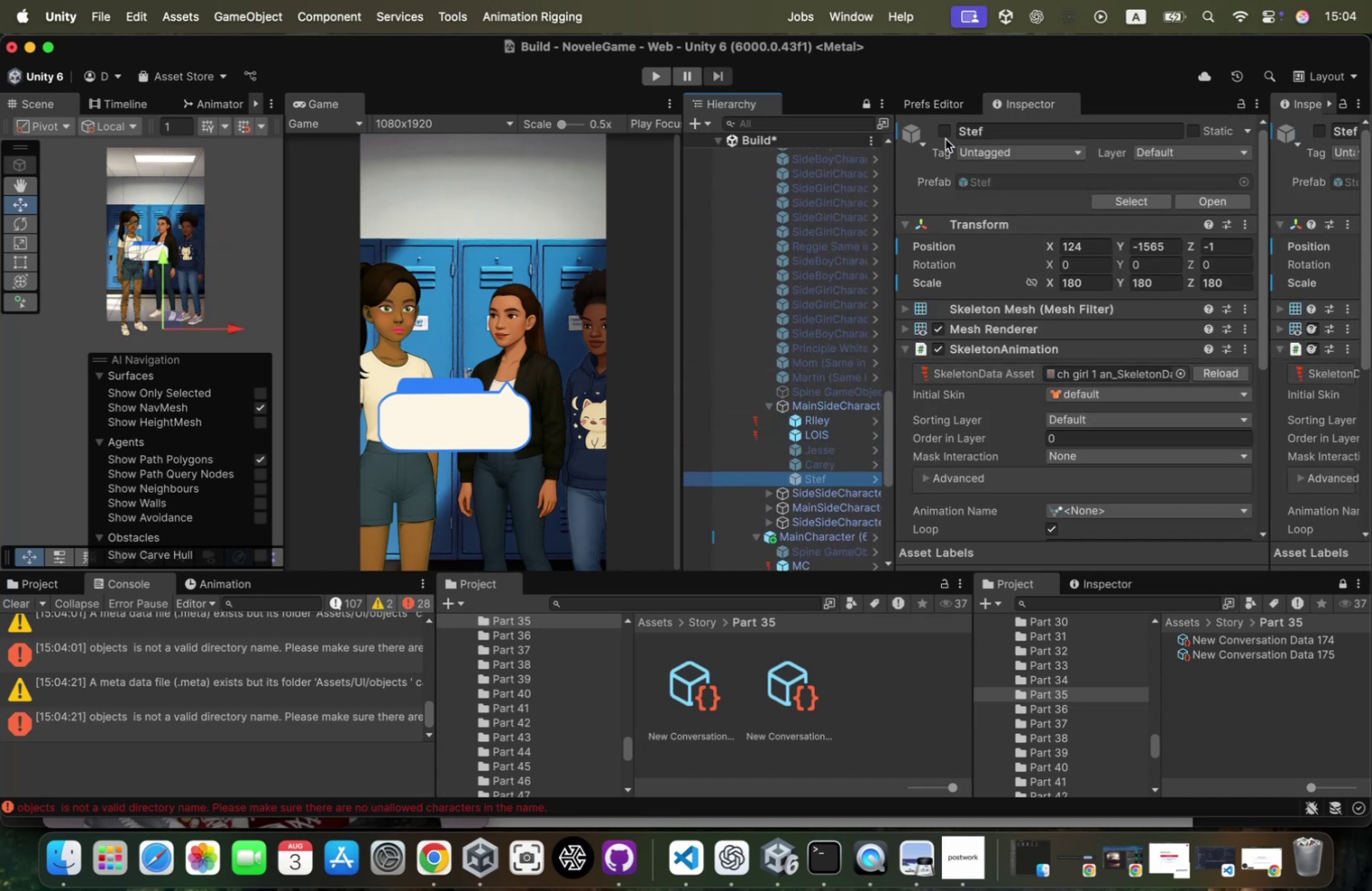 
left_click([946, 139])
 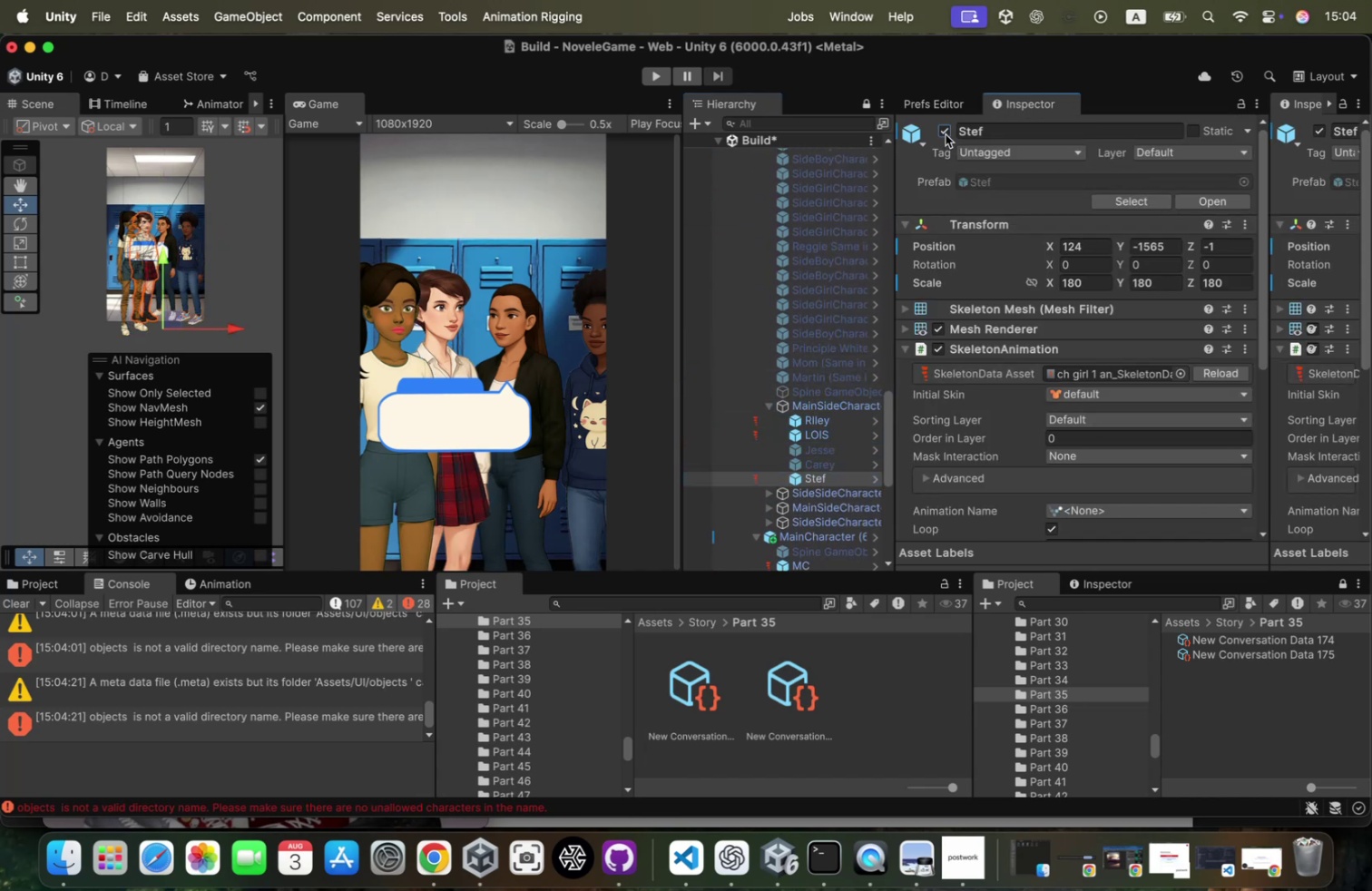 
key(Meta+CommandLeft)
 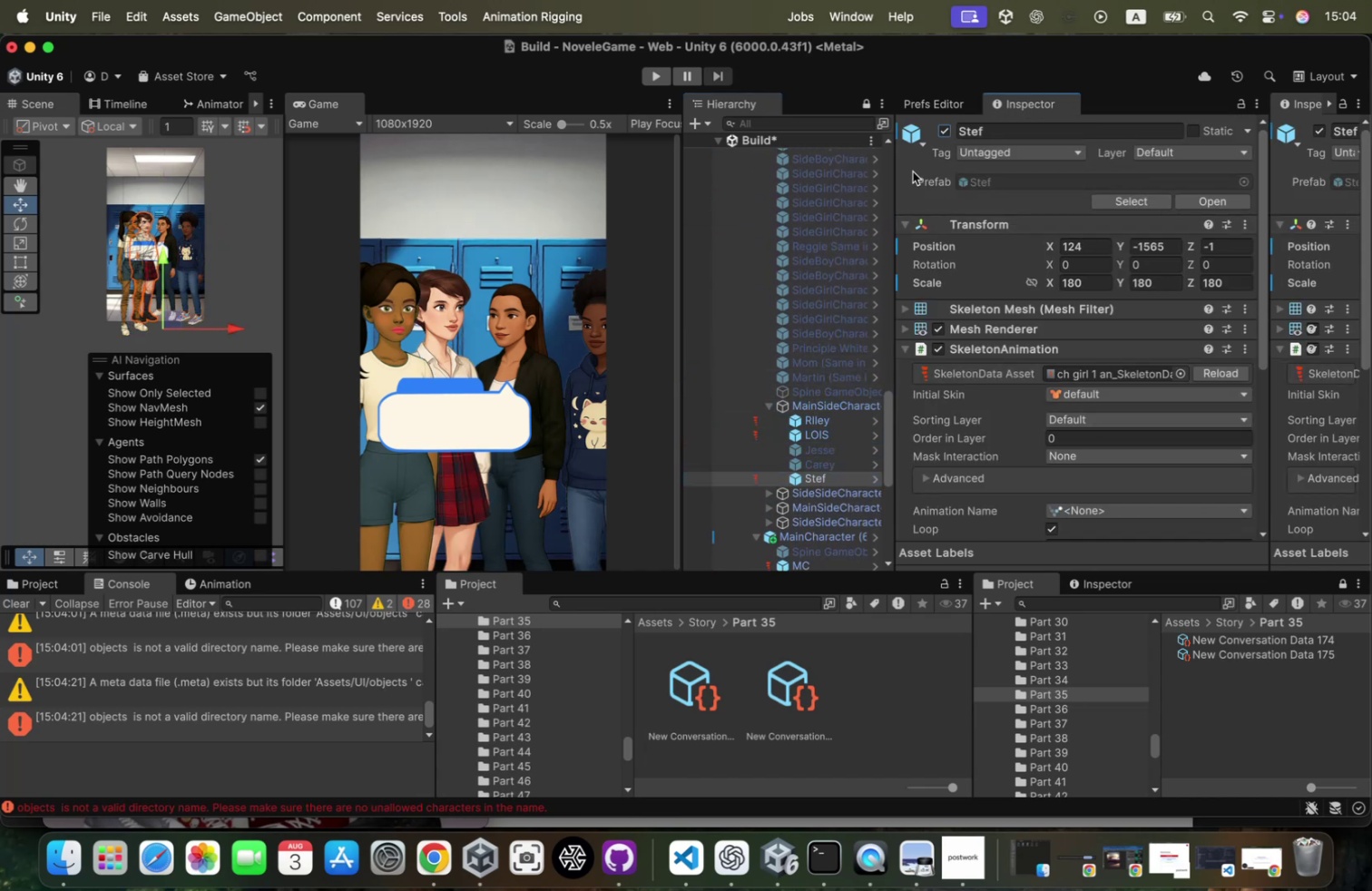 
key(Meta+Tab)
 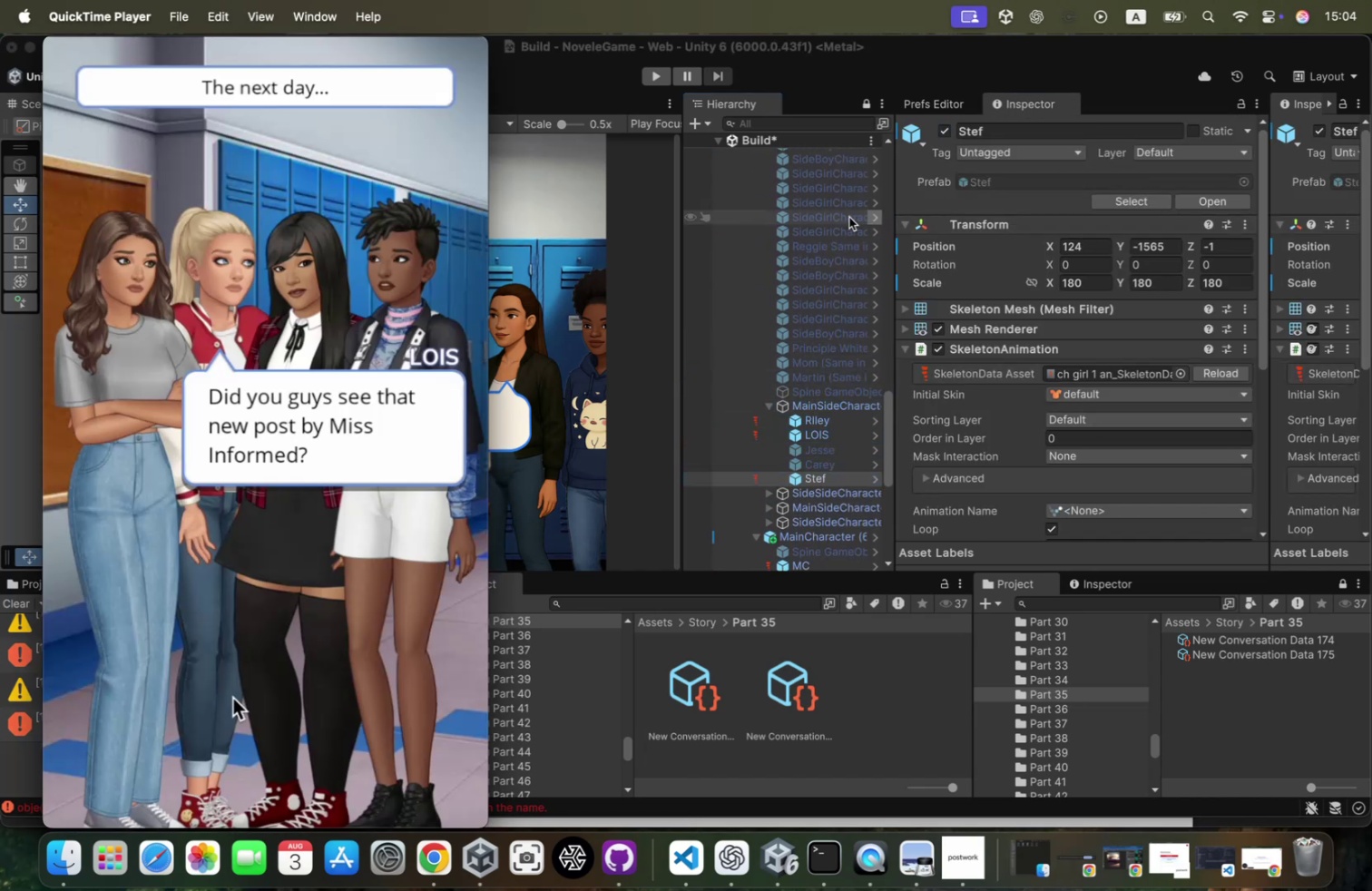 
key(Meta+CommandLeft)
 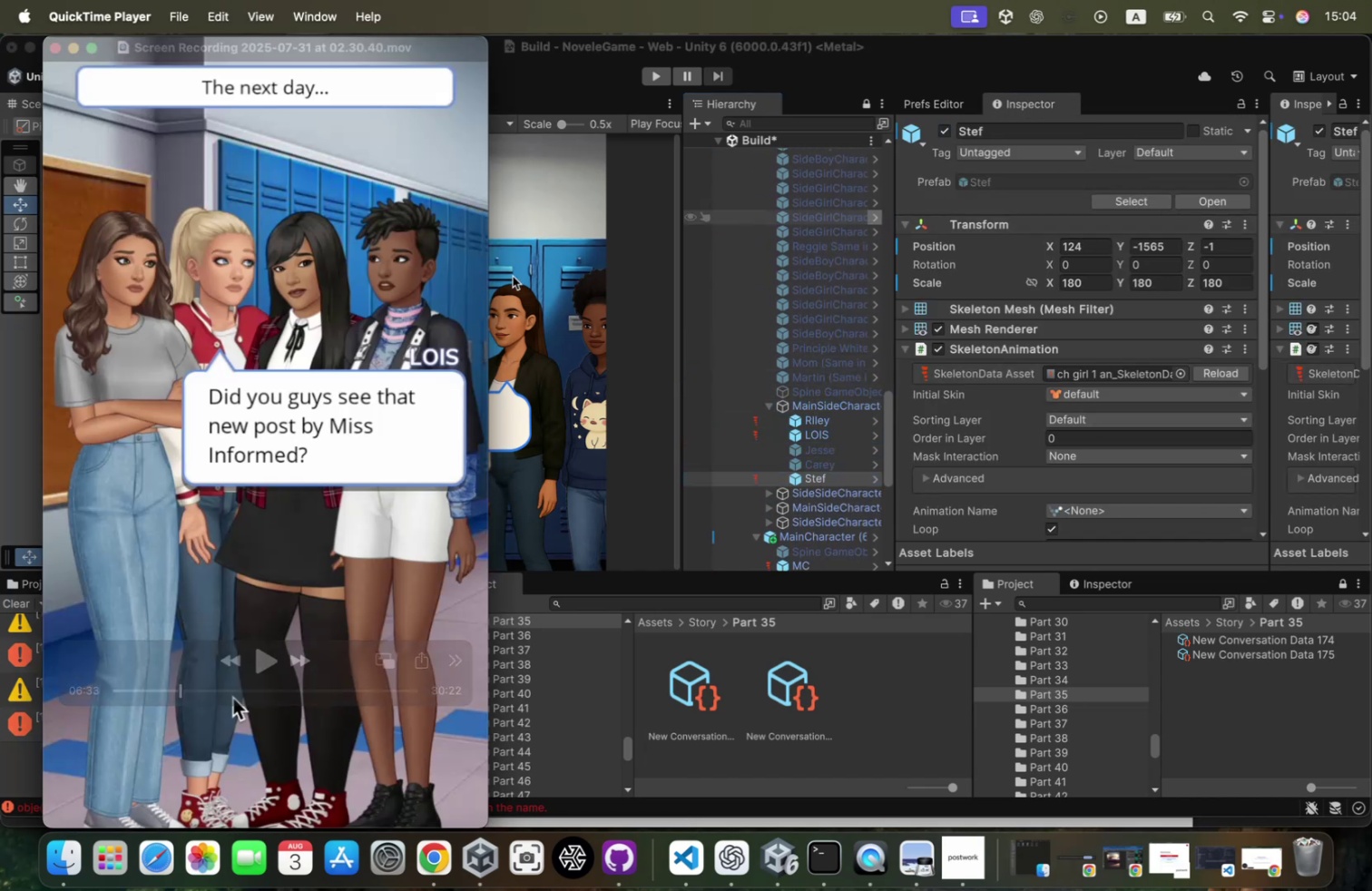 
hold_key(key=Tab, duration=0.62)
 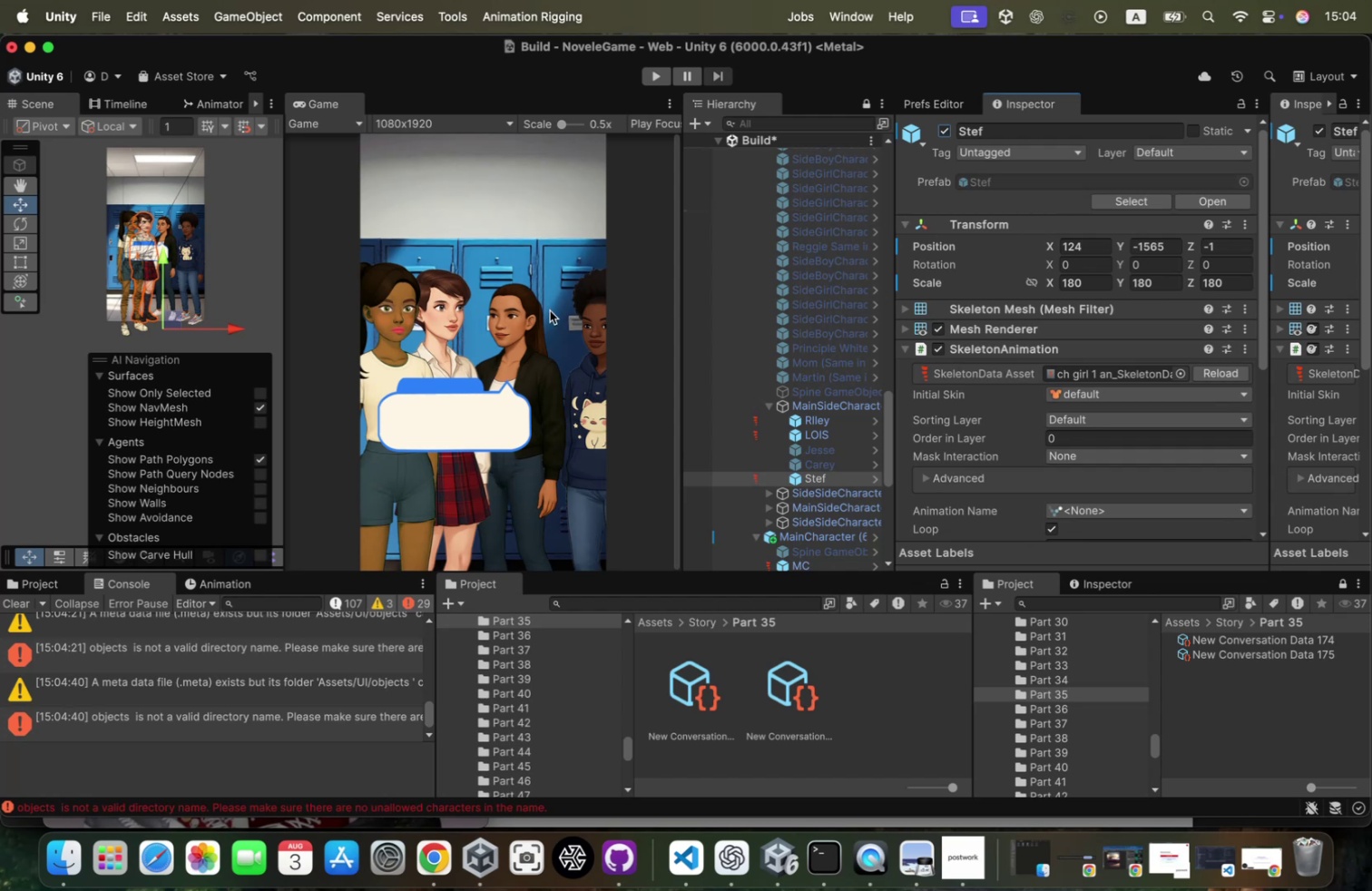 
key(Meta+CommandLeft)
 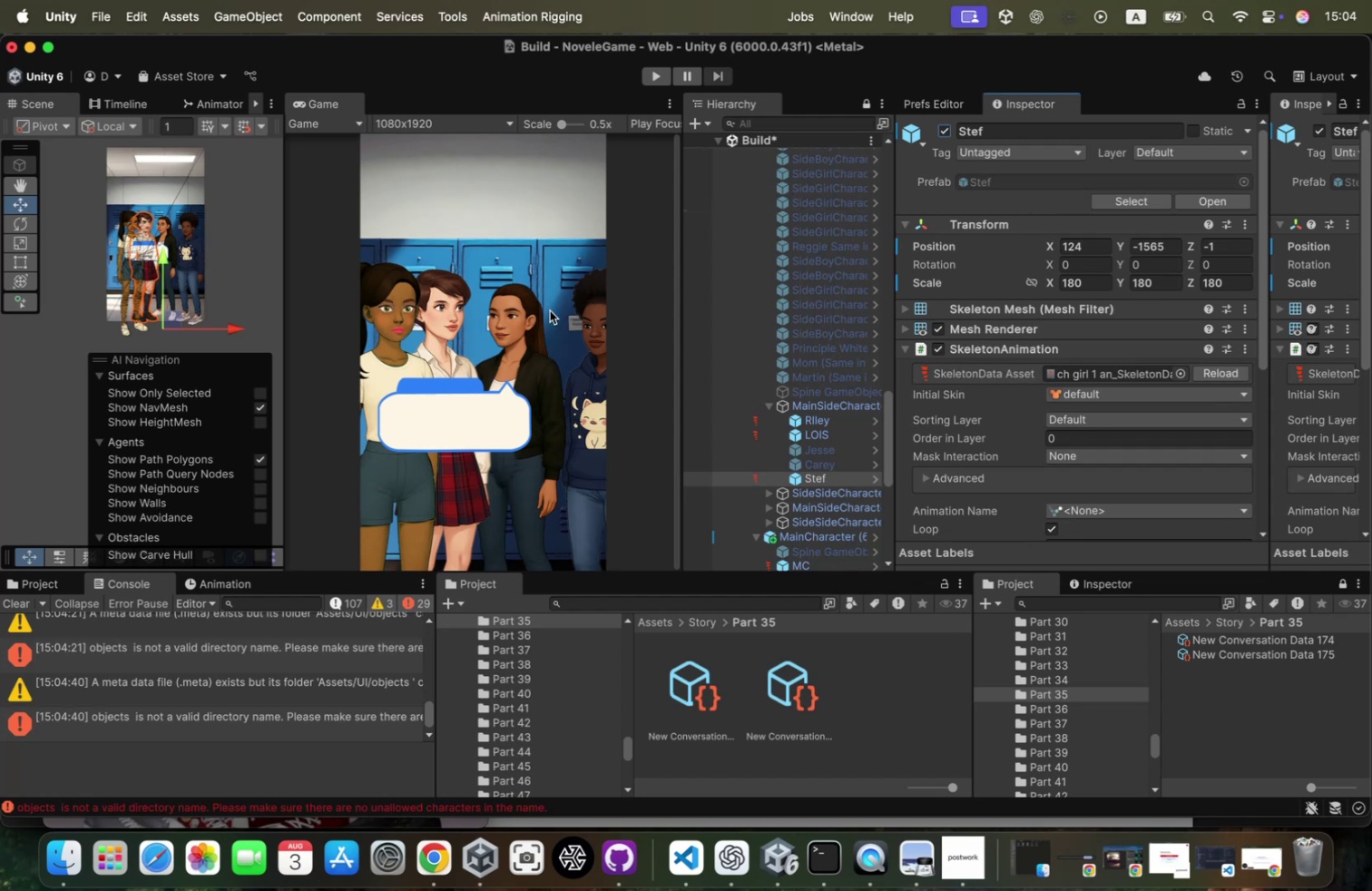 
key(Meta+Tab)
 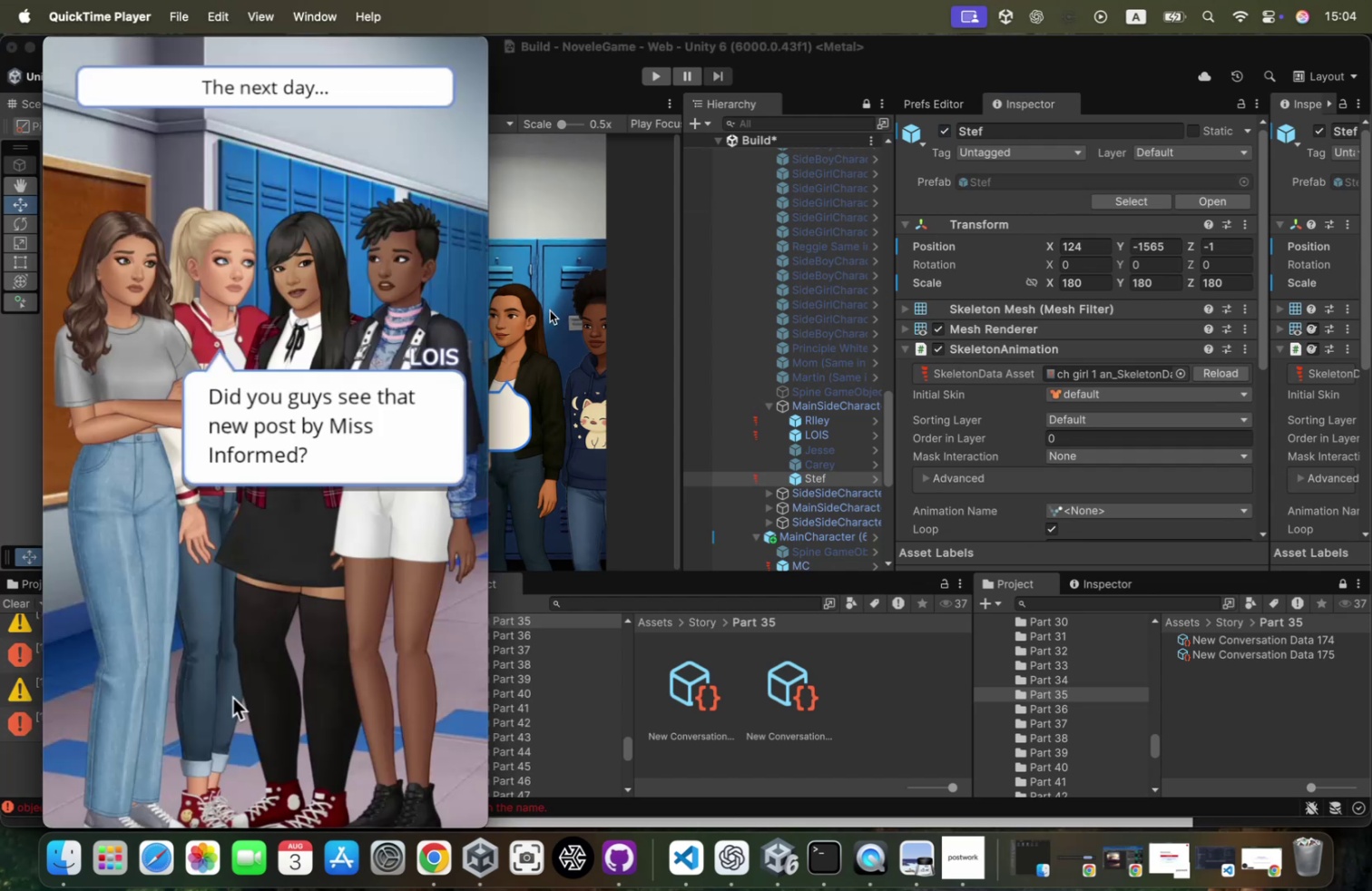 
key(Meta+CommandLeft)
 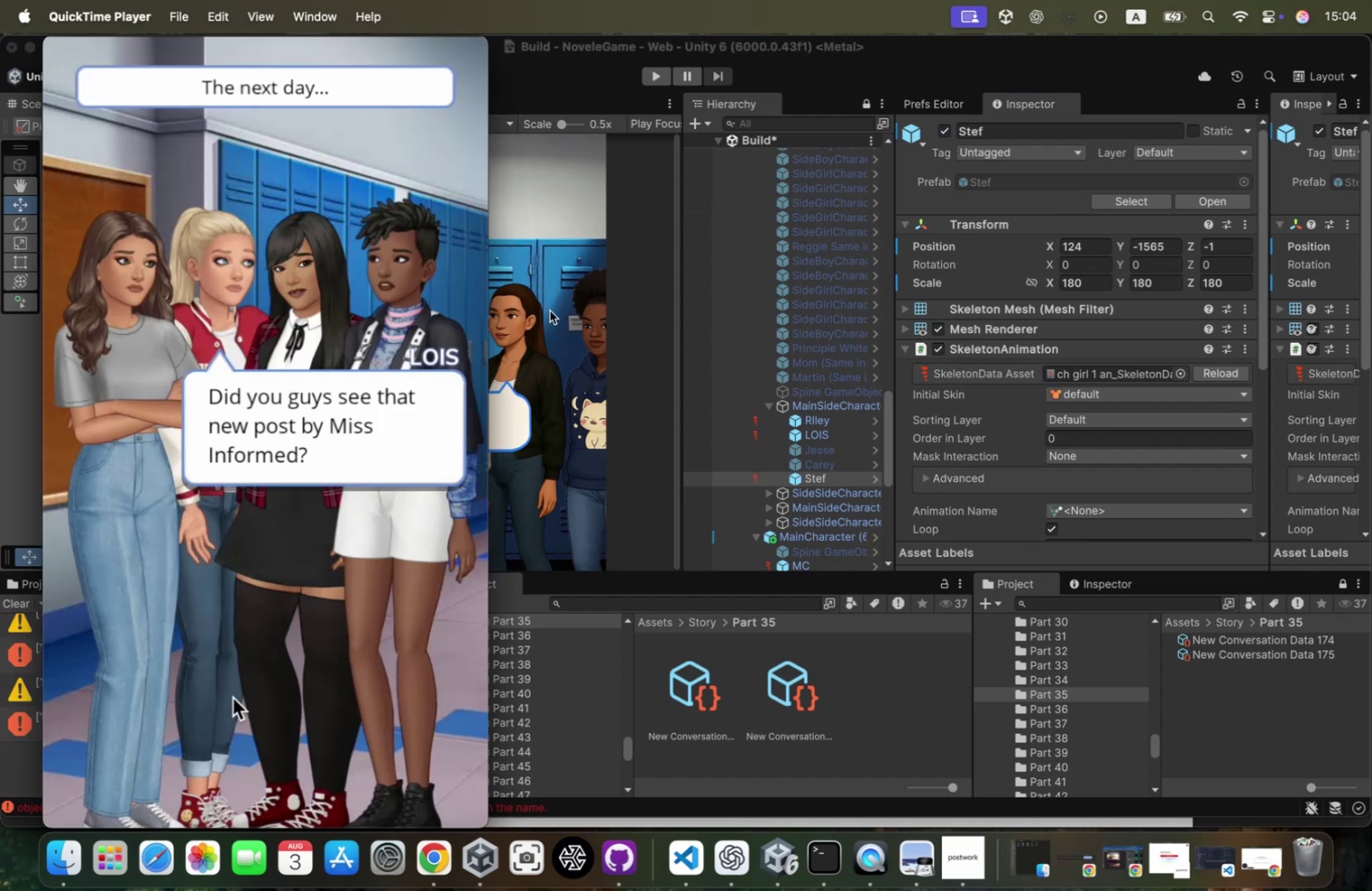 
key(Meta+Tab)
 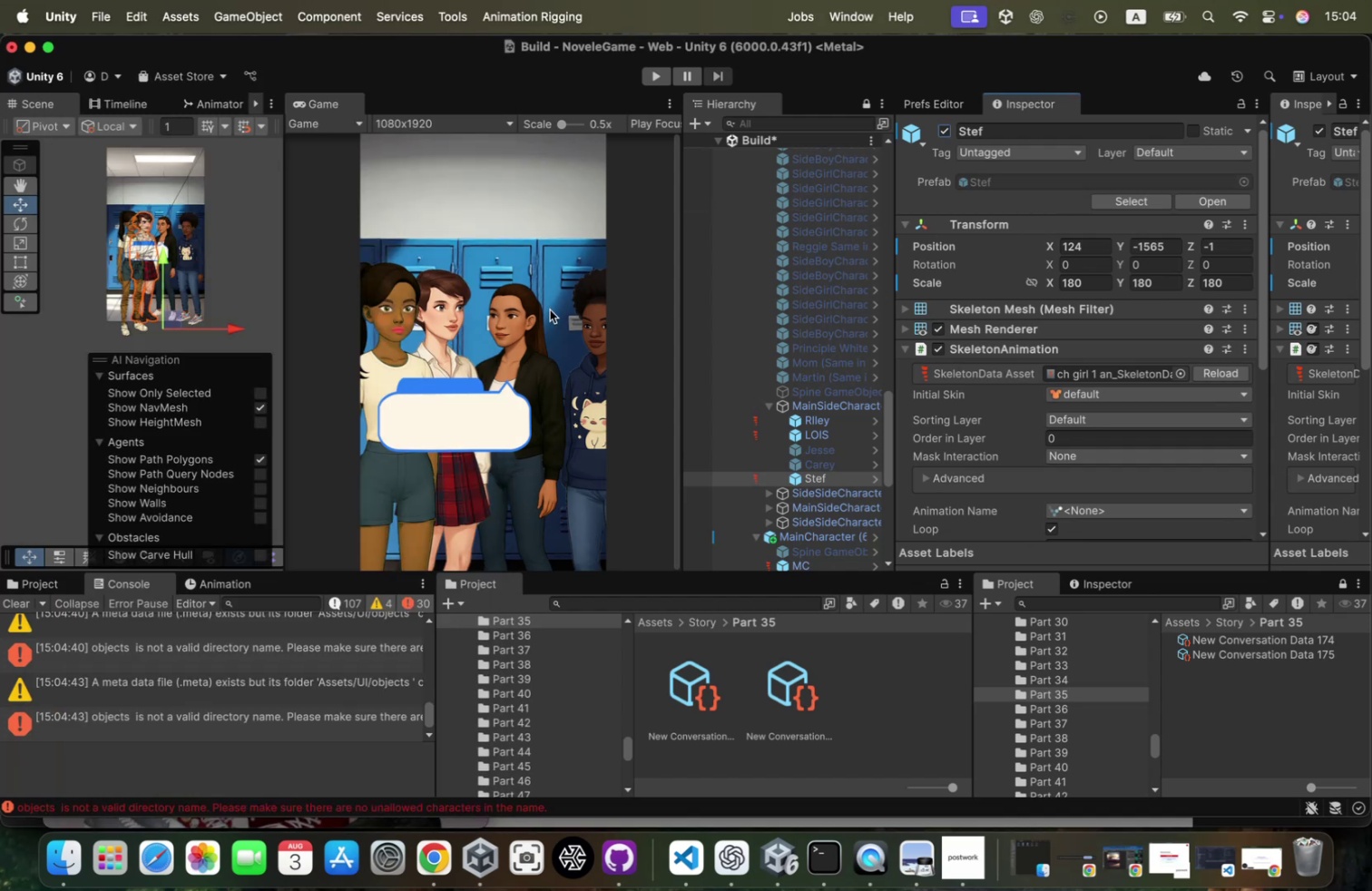 
key(Meta+CommandLeft)
 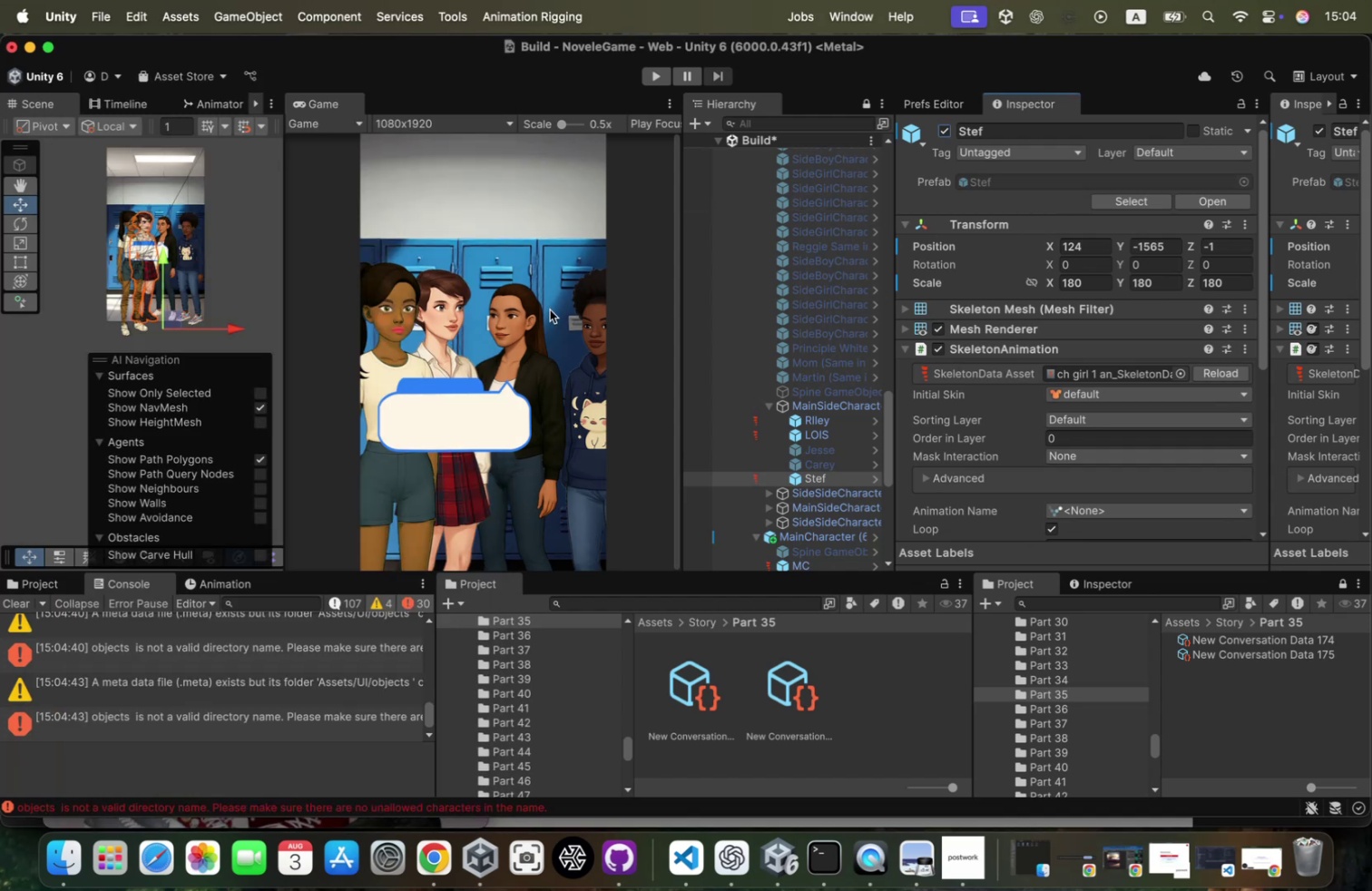 
key(Meta+Tab)
 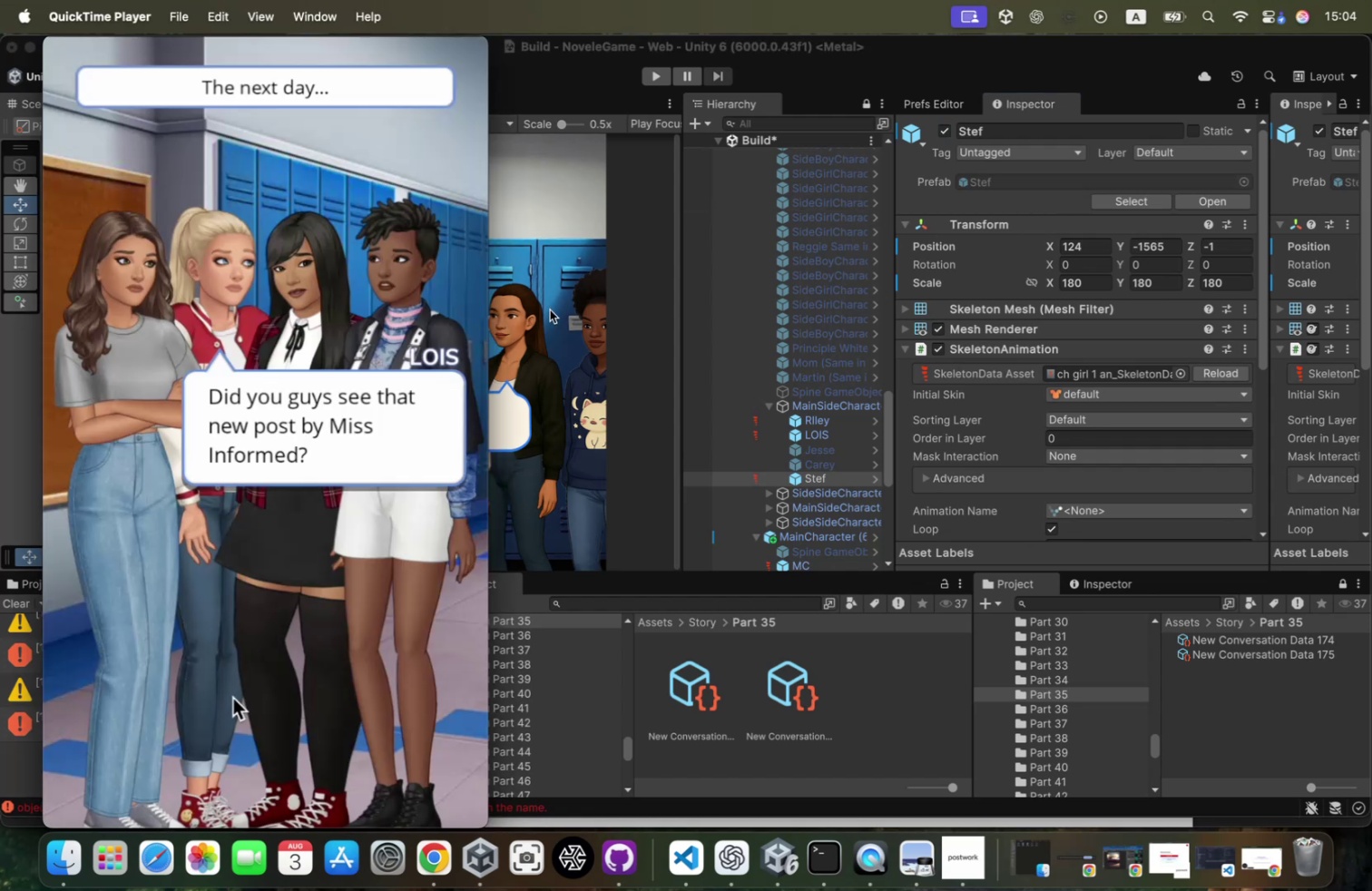 
key(Meta+CommandLeft)
 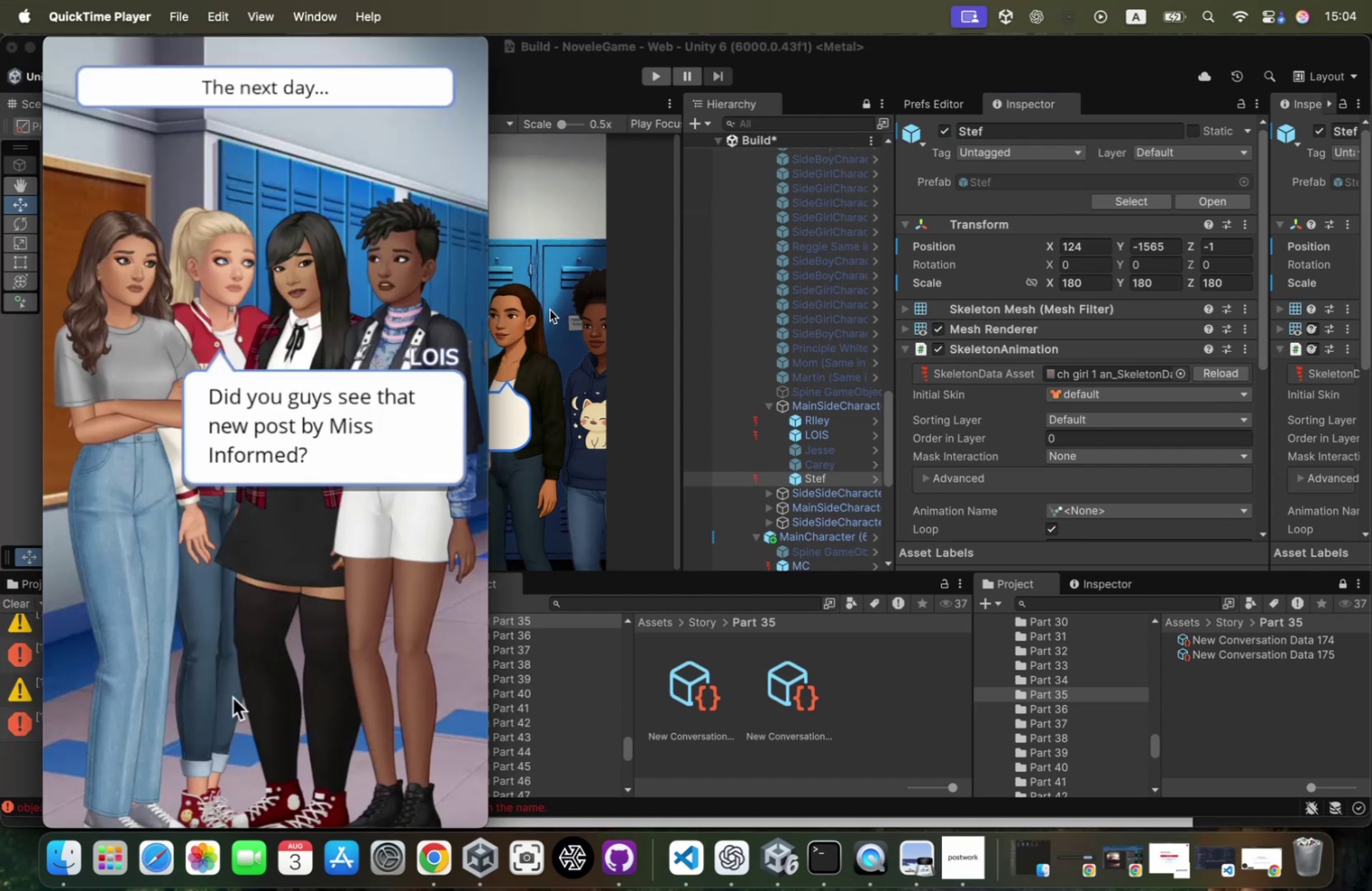 
key(Meta+Tab)
 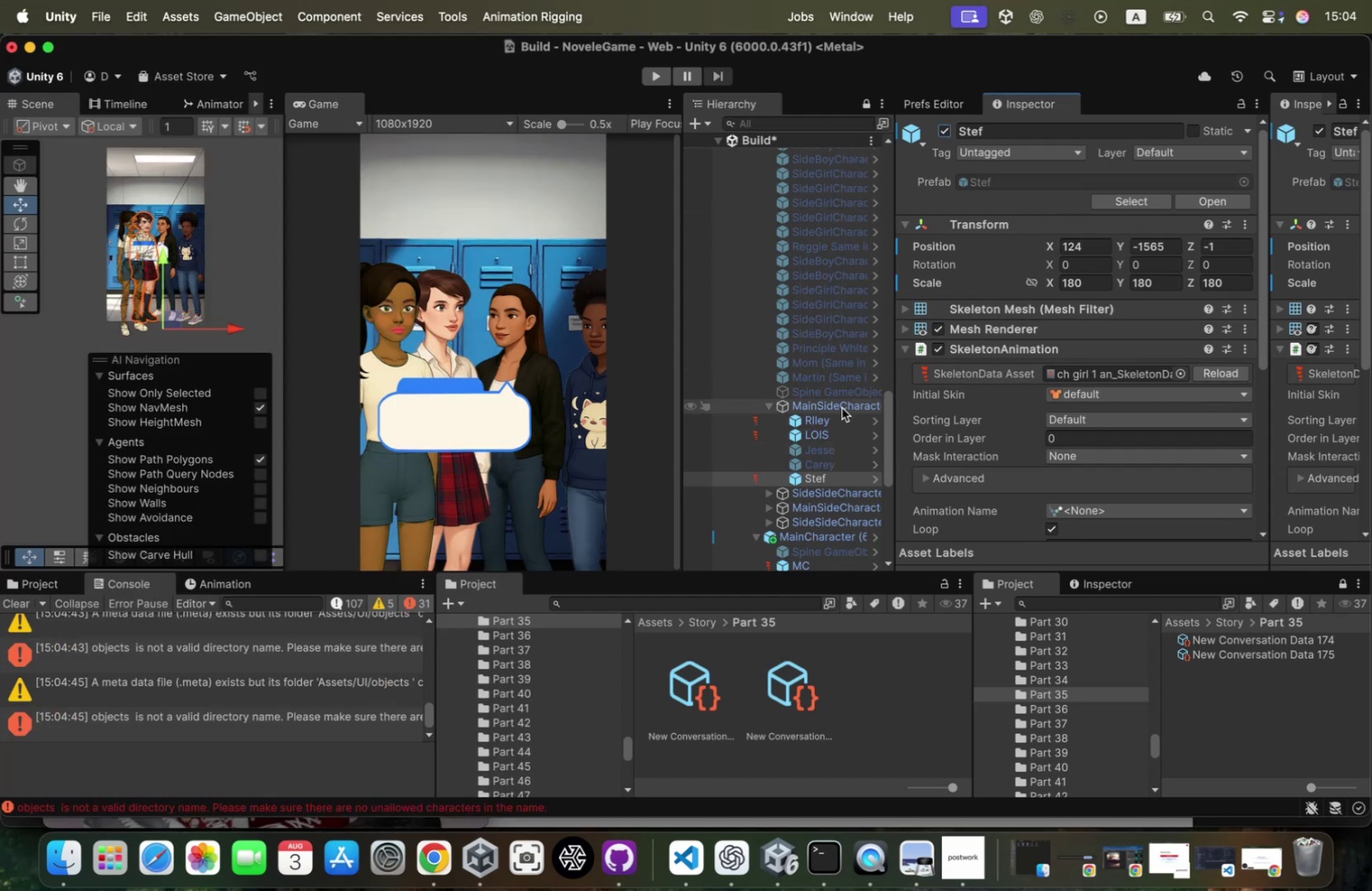 
left_click([1157, 260])
 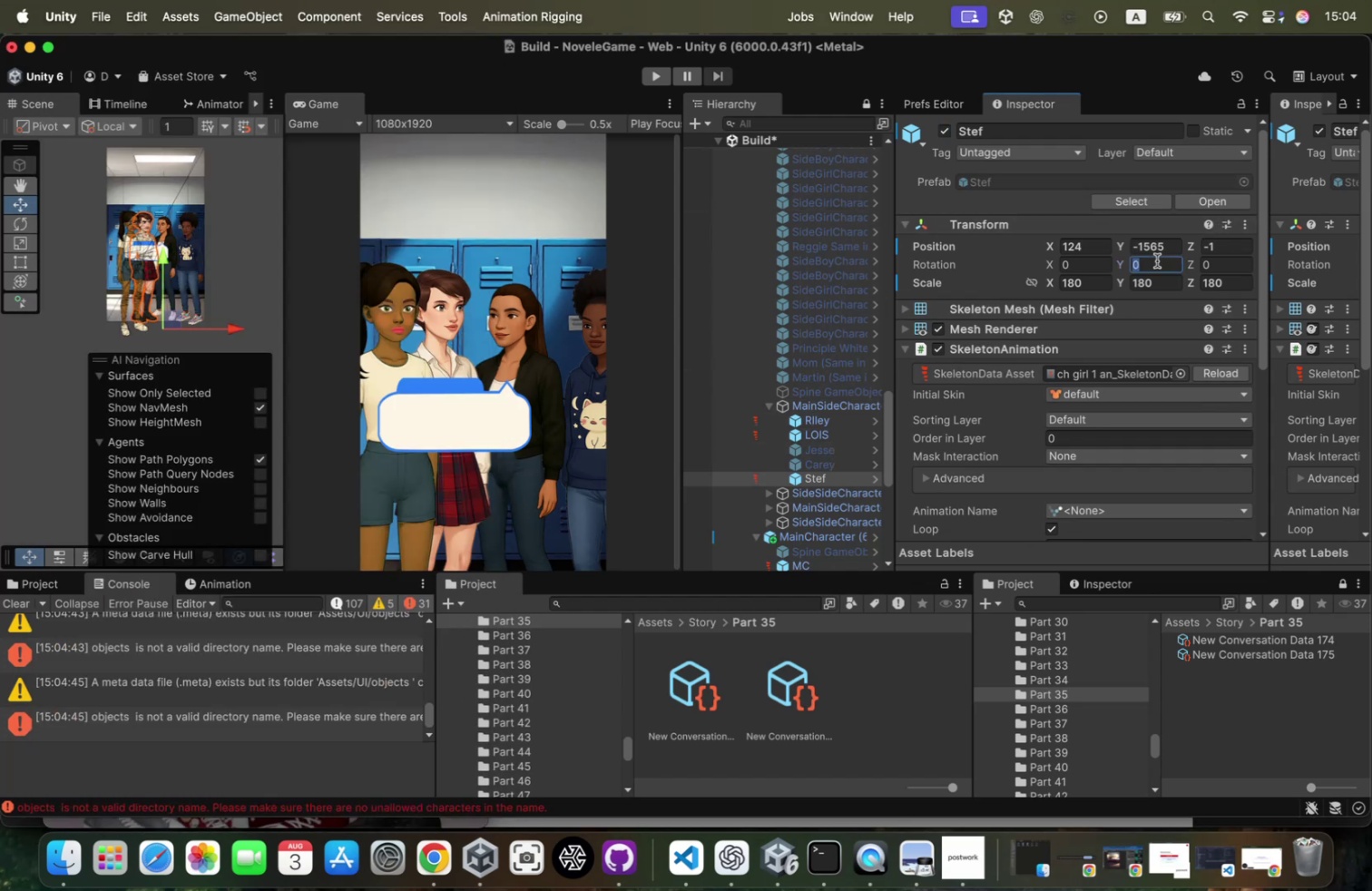 
type(180)
 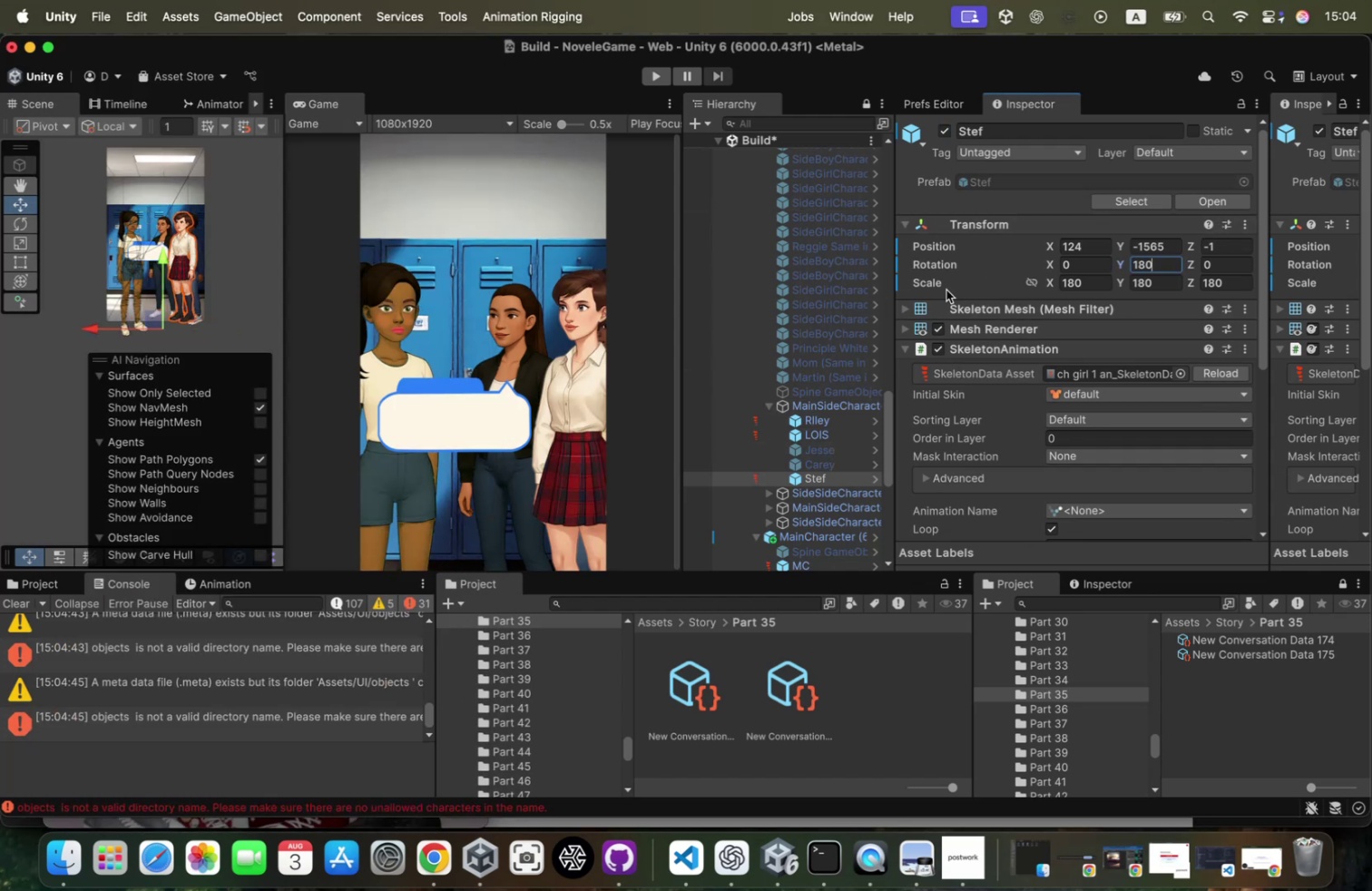 
key(Meta+CommandLeft)
 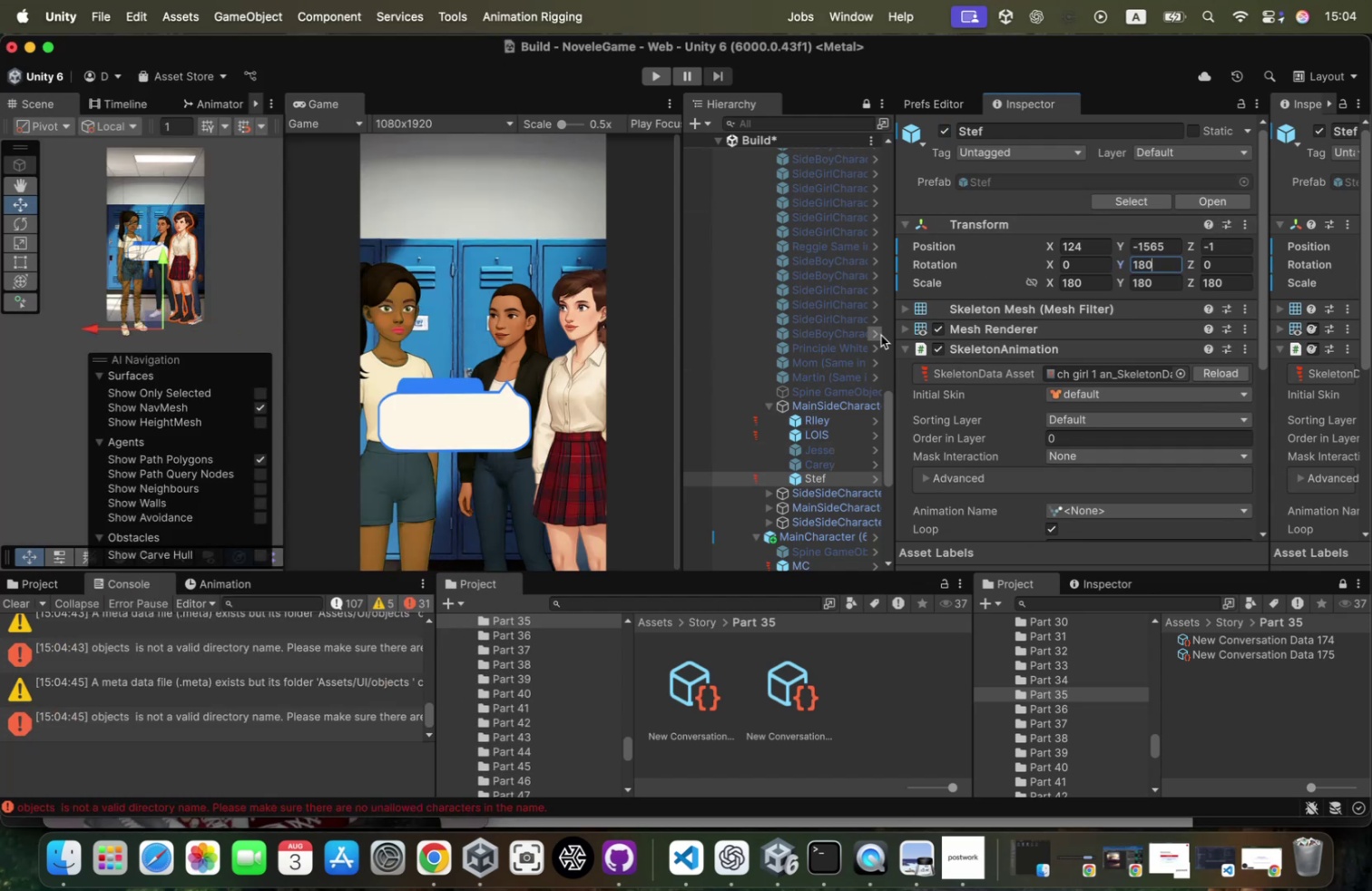 
key(Meta+Tab)
 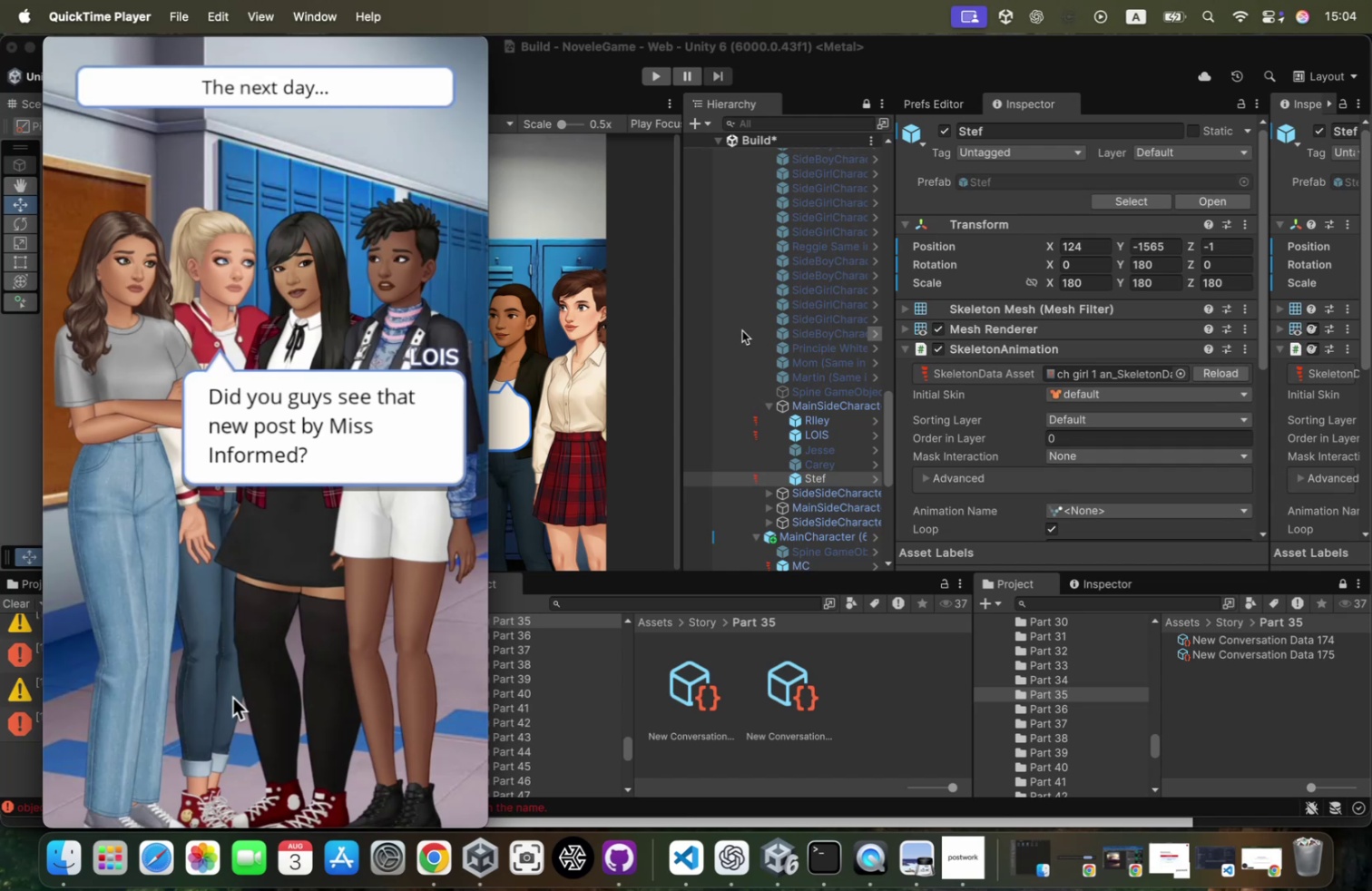 
key(Meta+CommandLeft)
 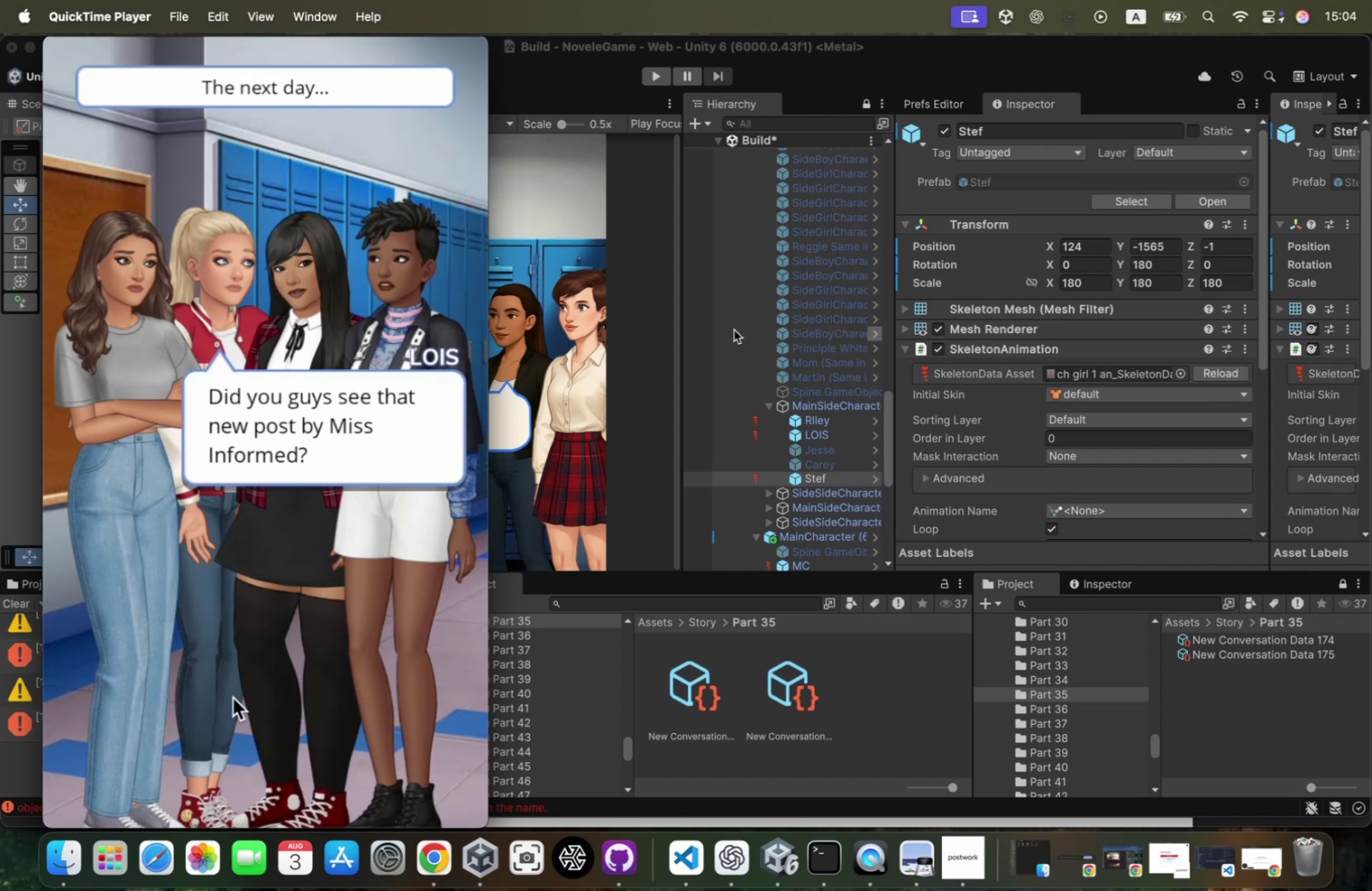 
hold_key(key=Tab, duration=0.31)
 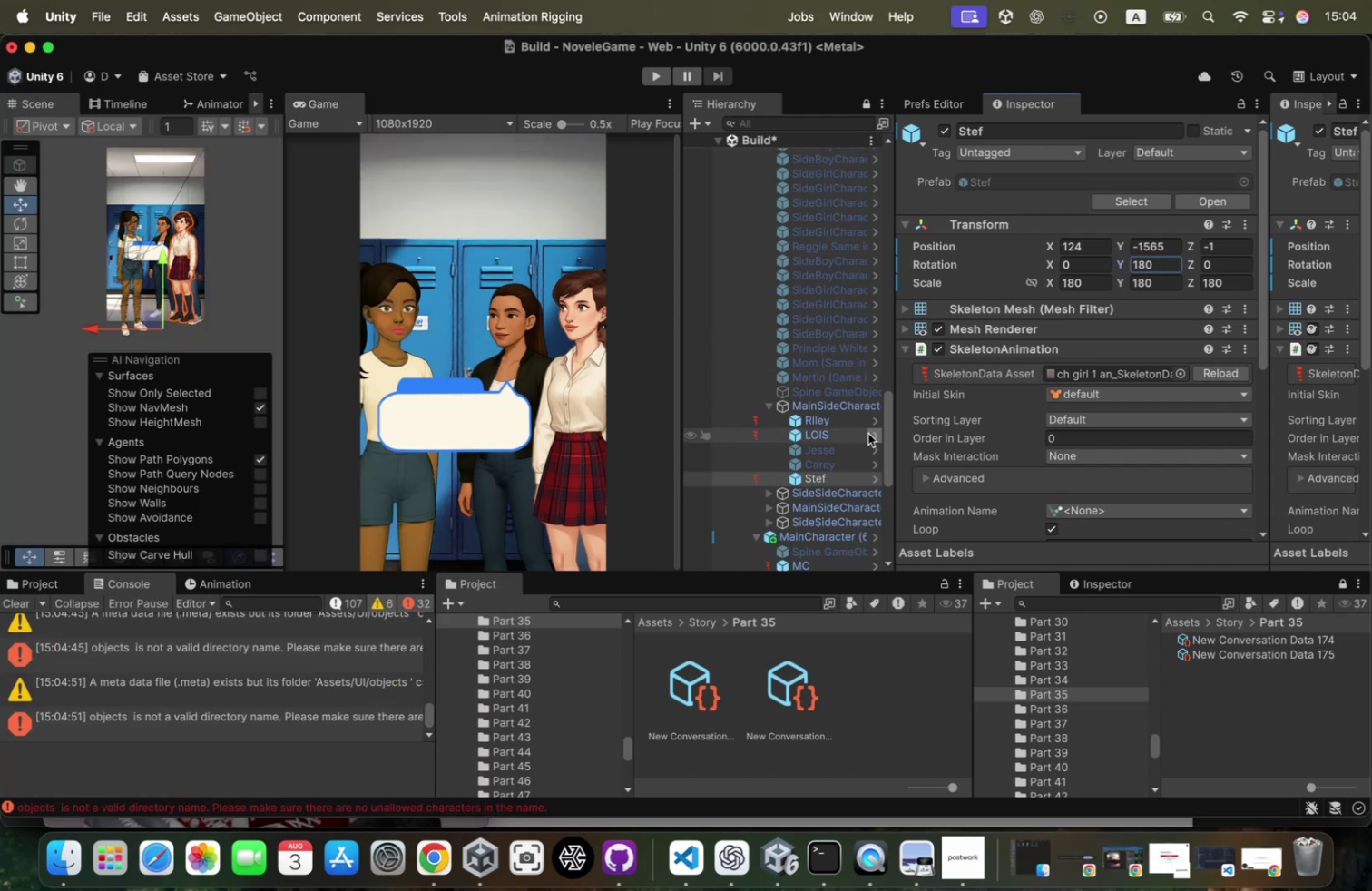 
left_click([853, 424])
 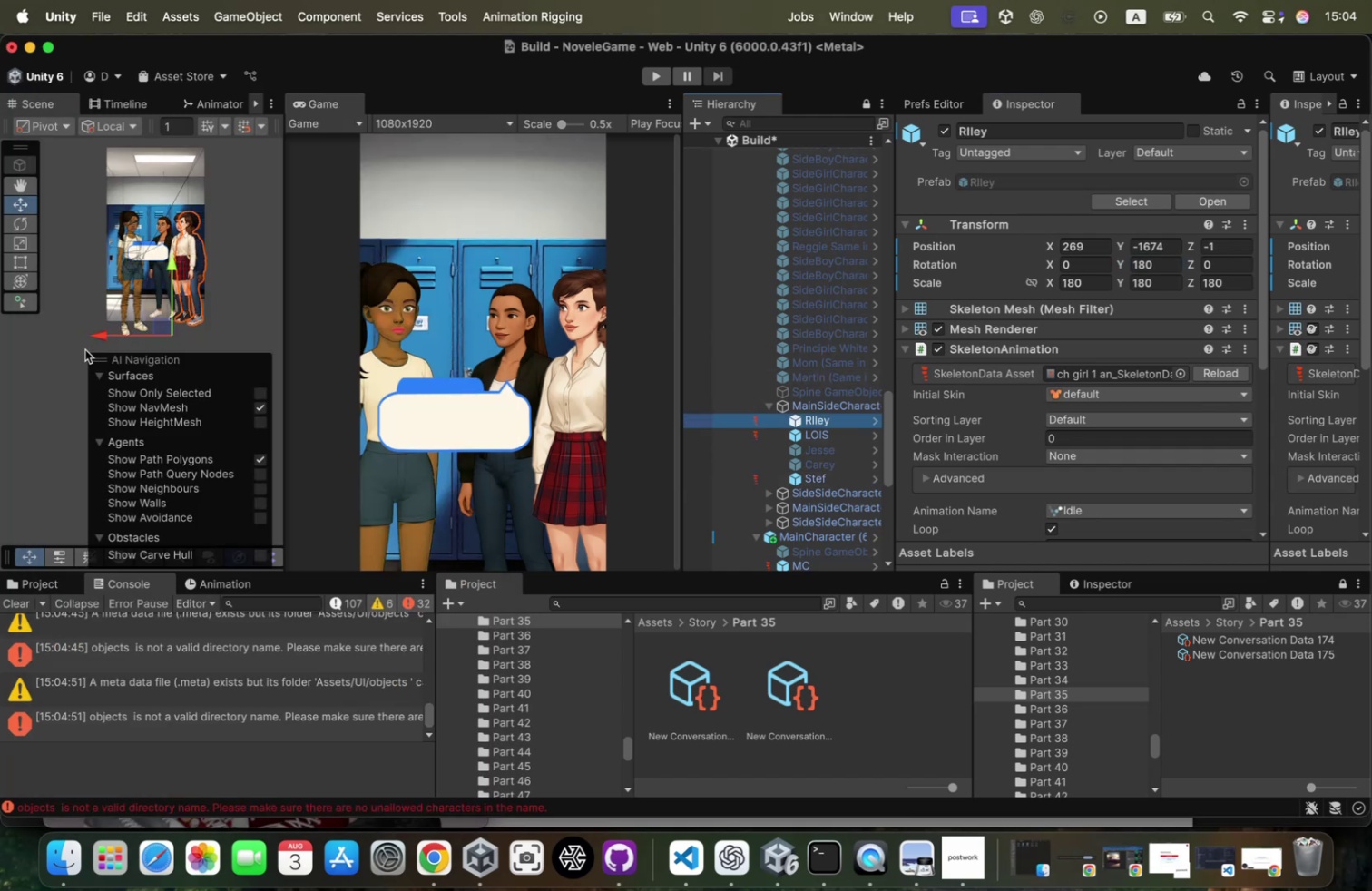 
left_click_drag(start_coordinate=[100, 332], to_coordinate=[81, 332])
 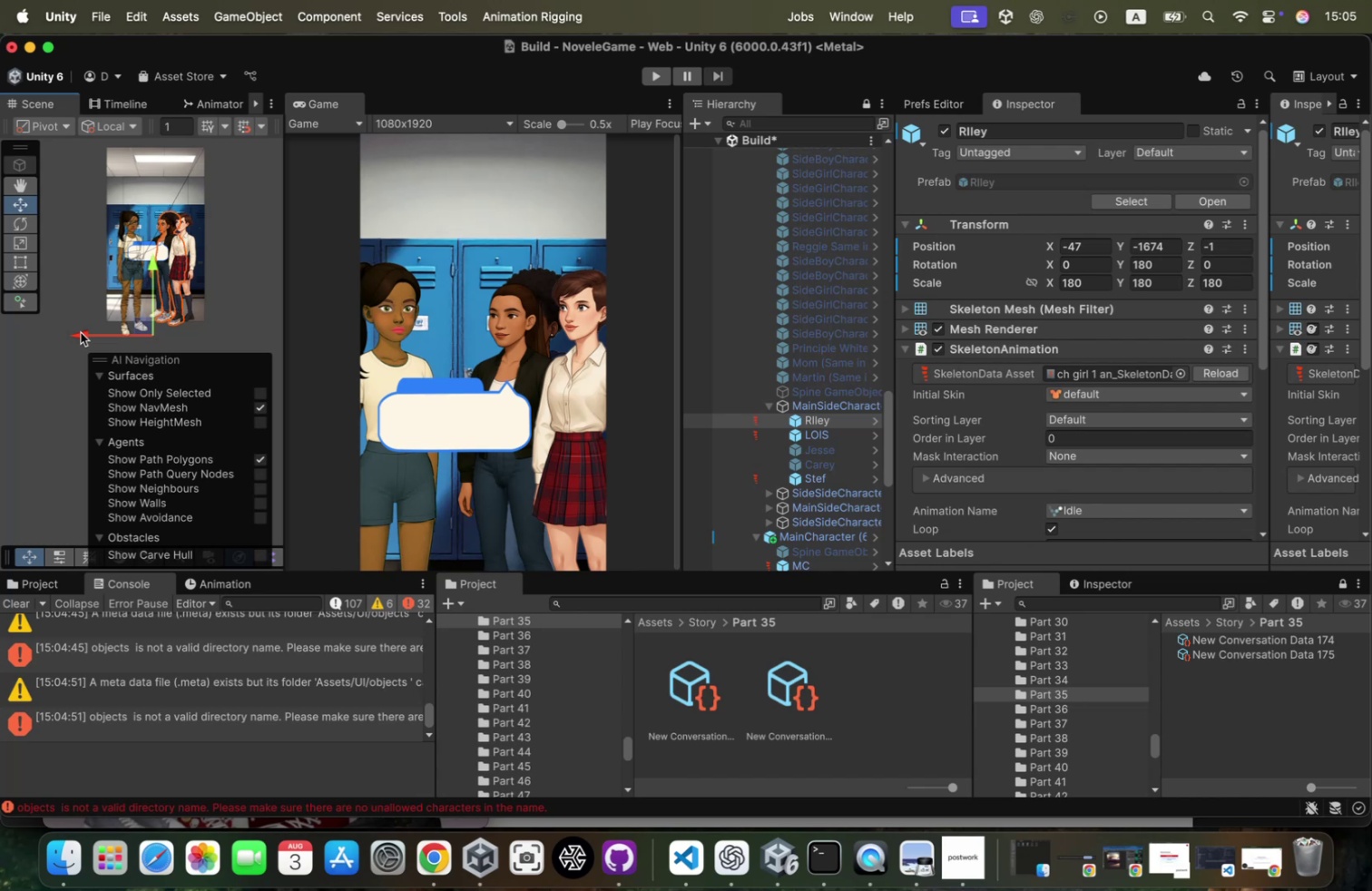 
wait(34.15)
 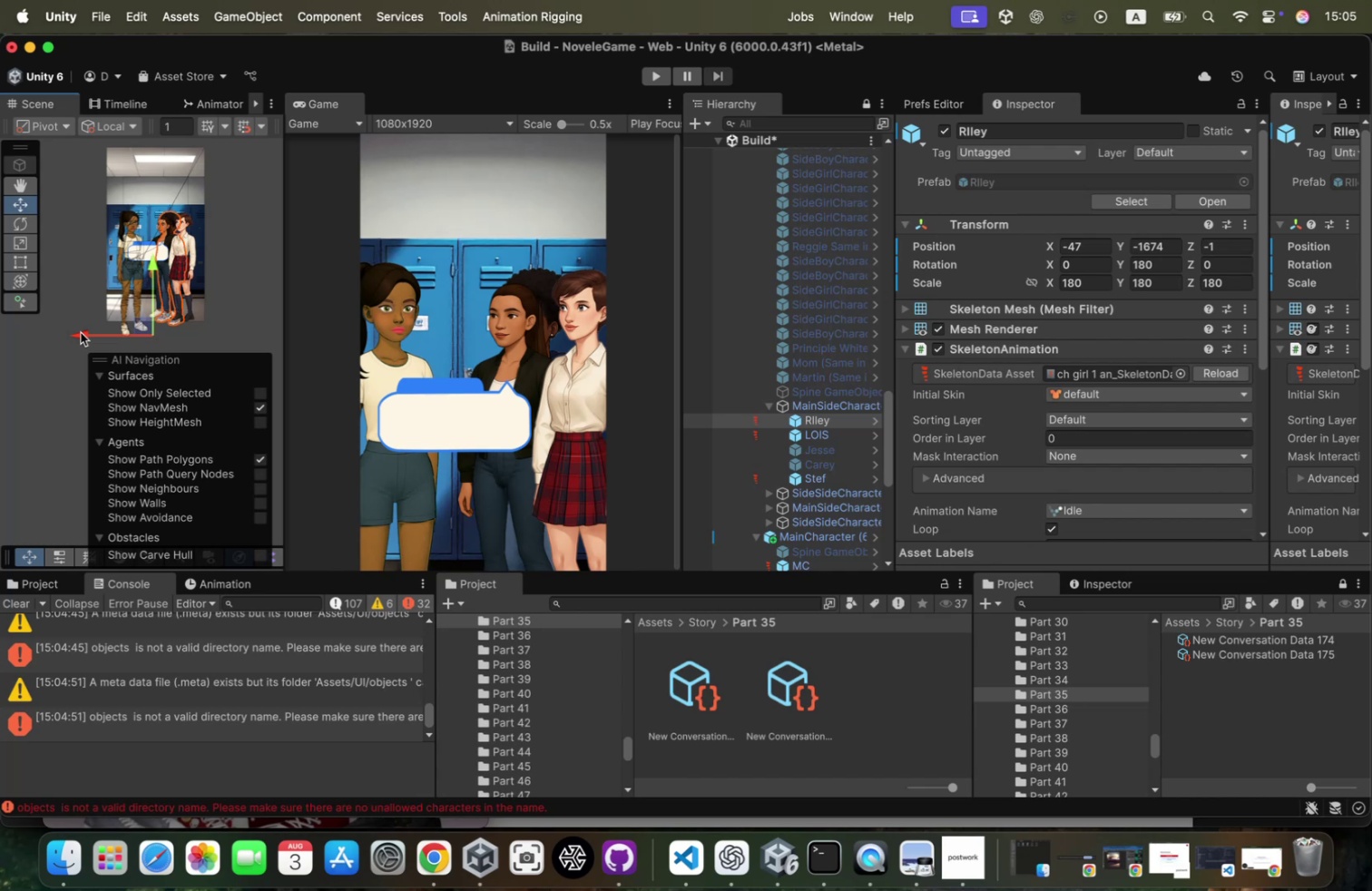 
key(Meta+CommandLeft)
 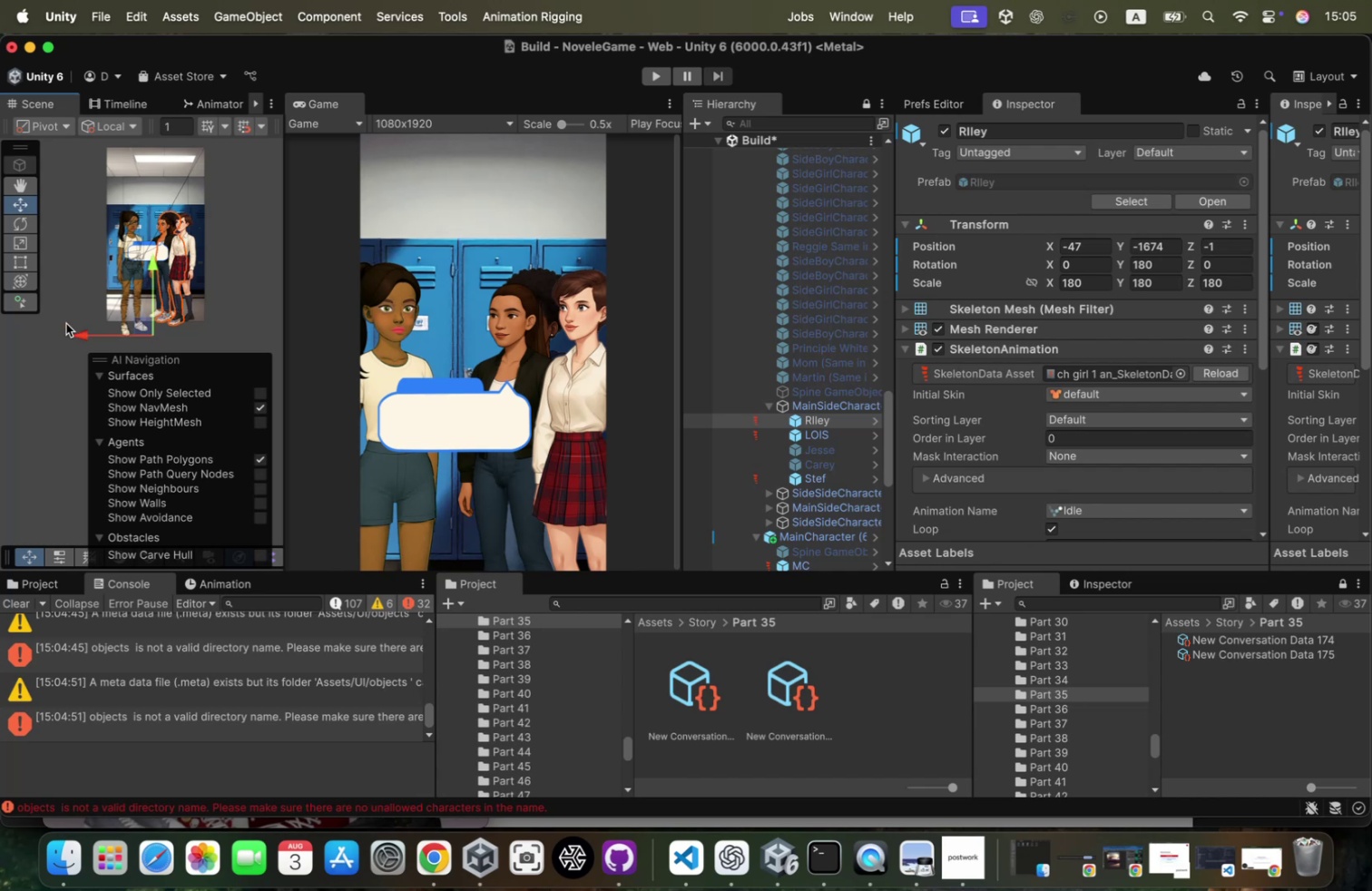 
key(Meta+Tab)
 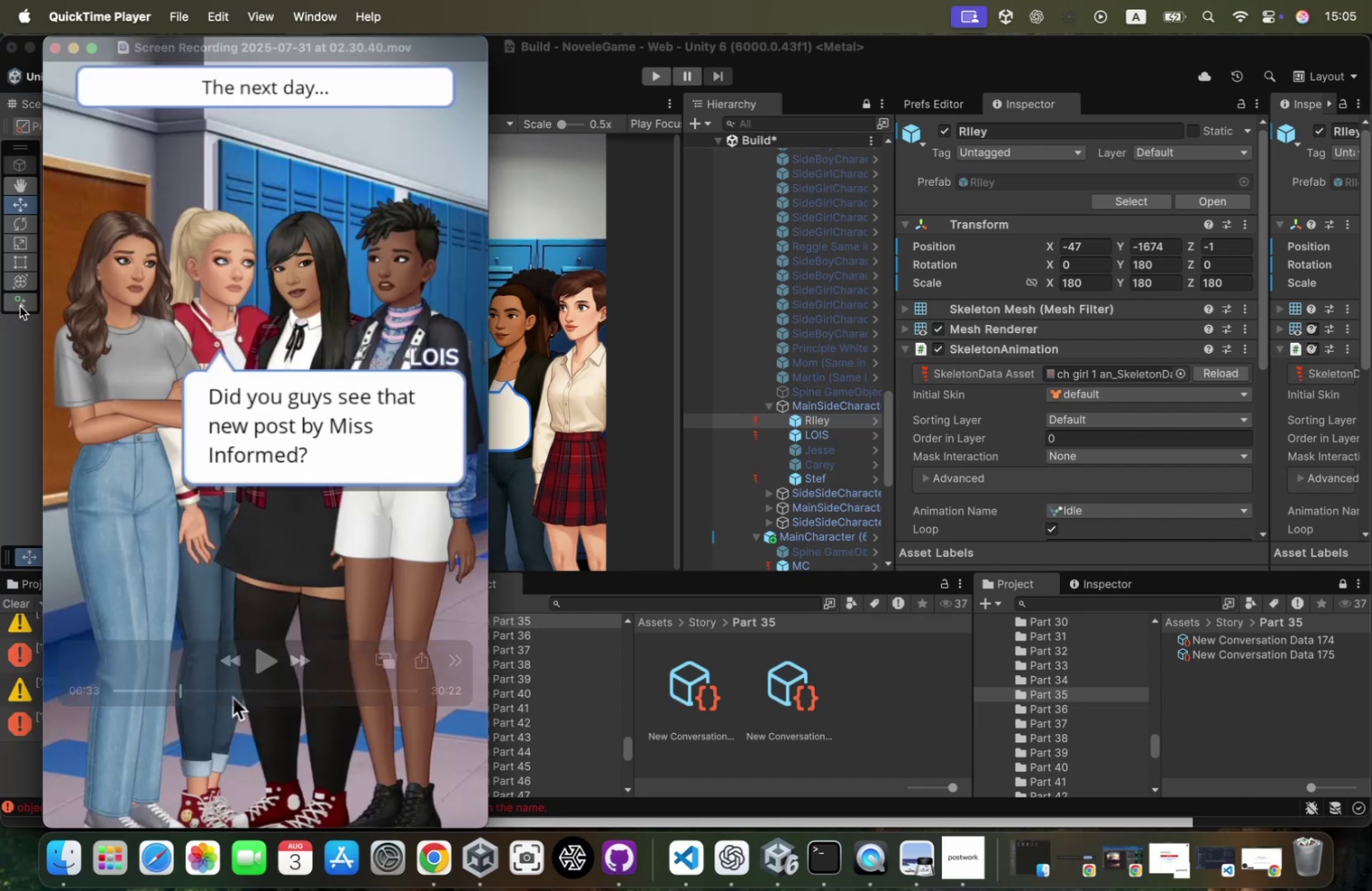 
key(Meta+CommandLeft)
 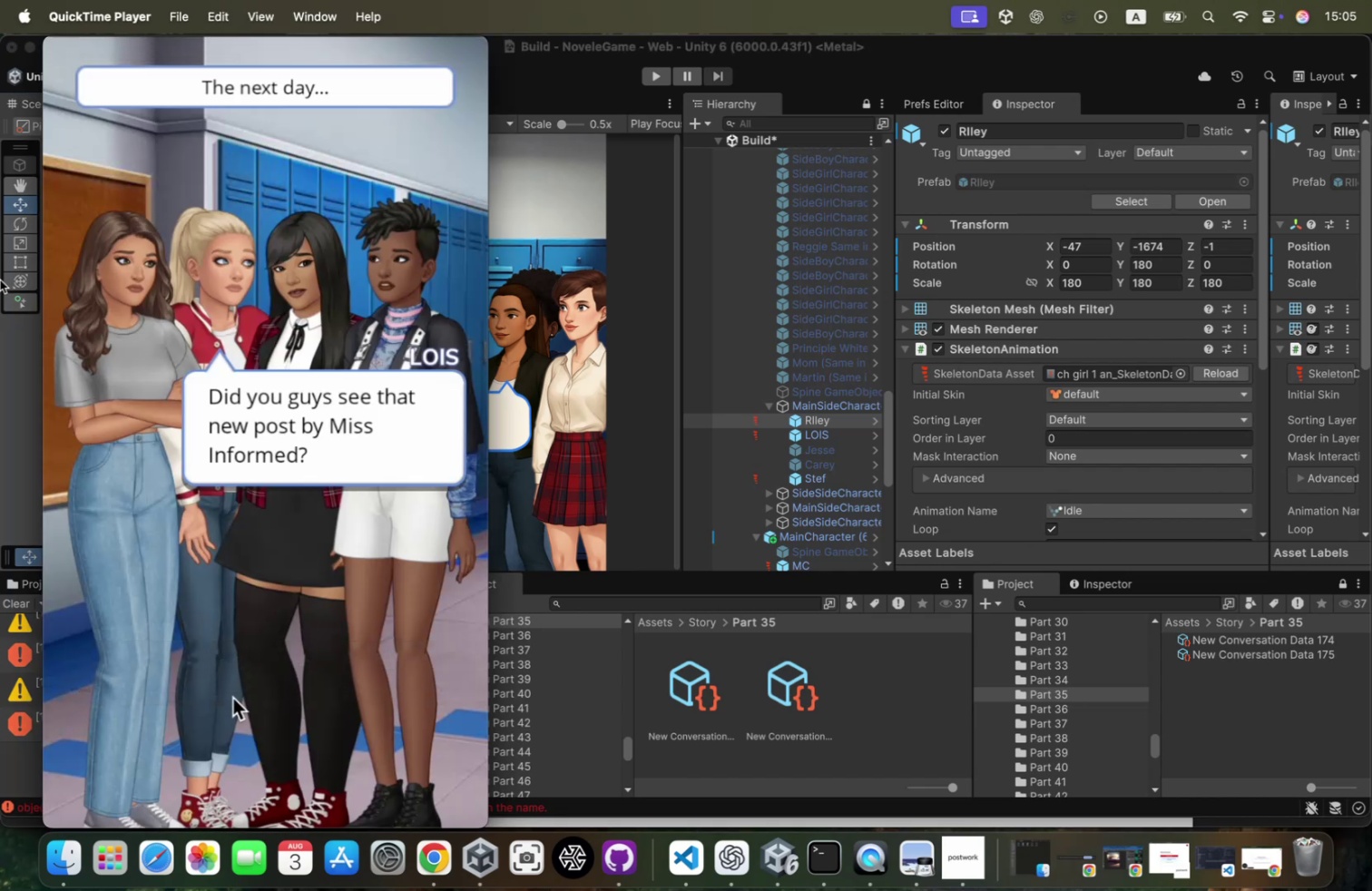 
key(Meta+Tab)
 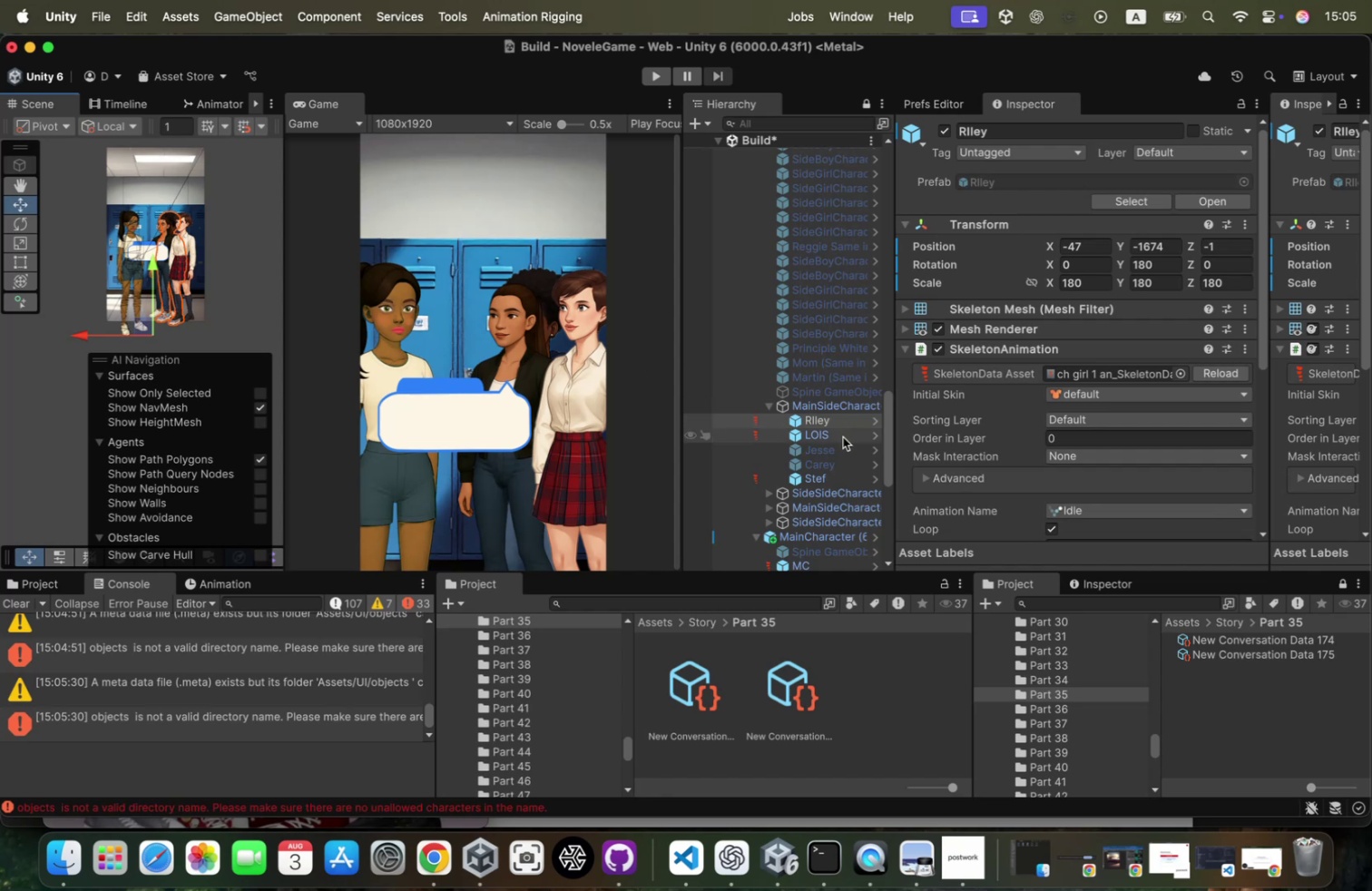 
left_click([843, 436])
 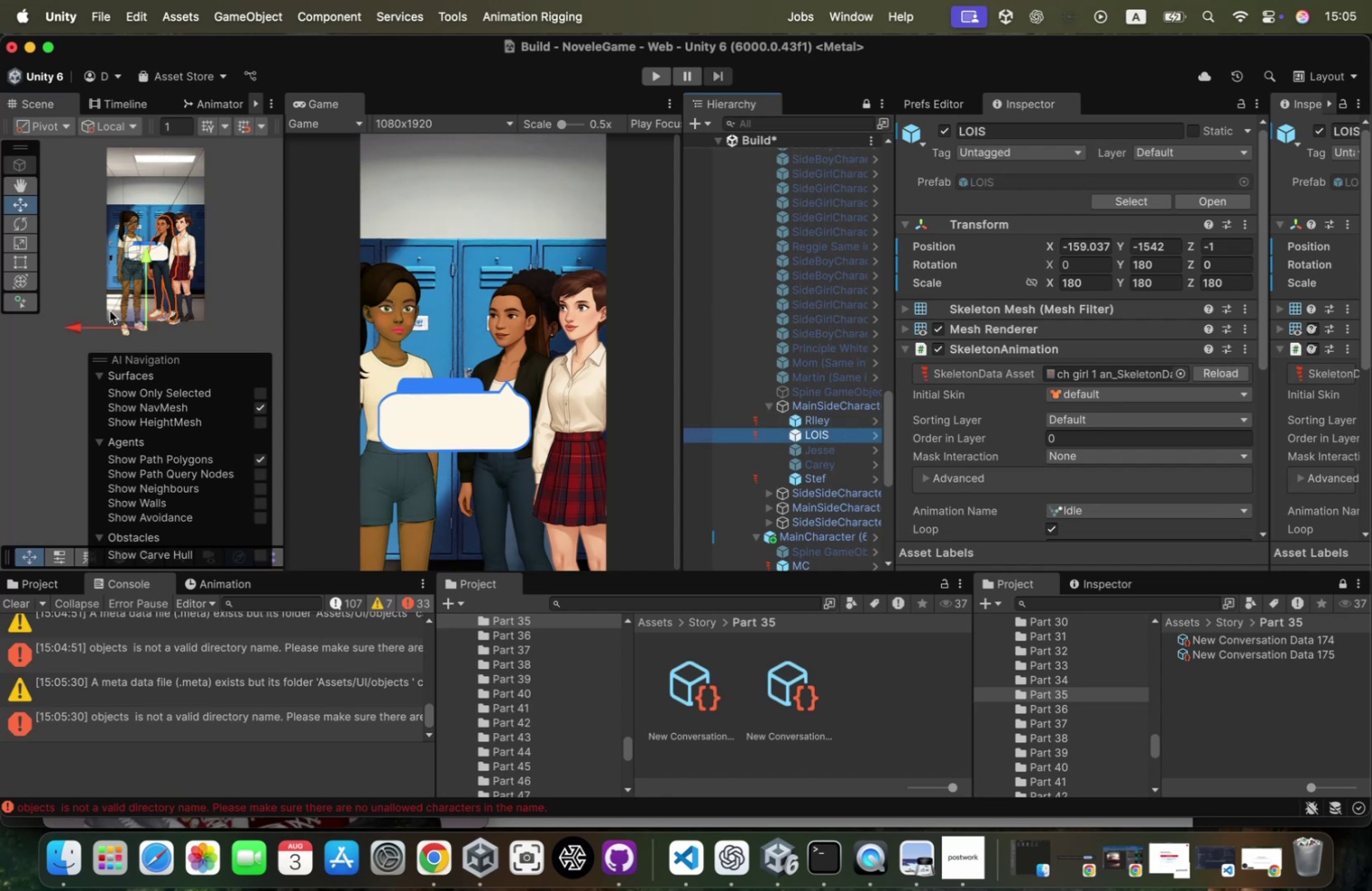 
left_click_drag(start_coordinate=[79, 328], to_coordinate=[62, 326])
 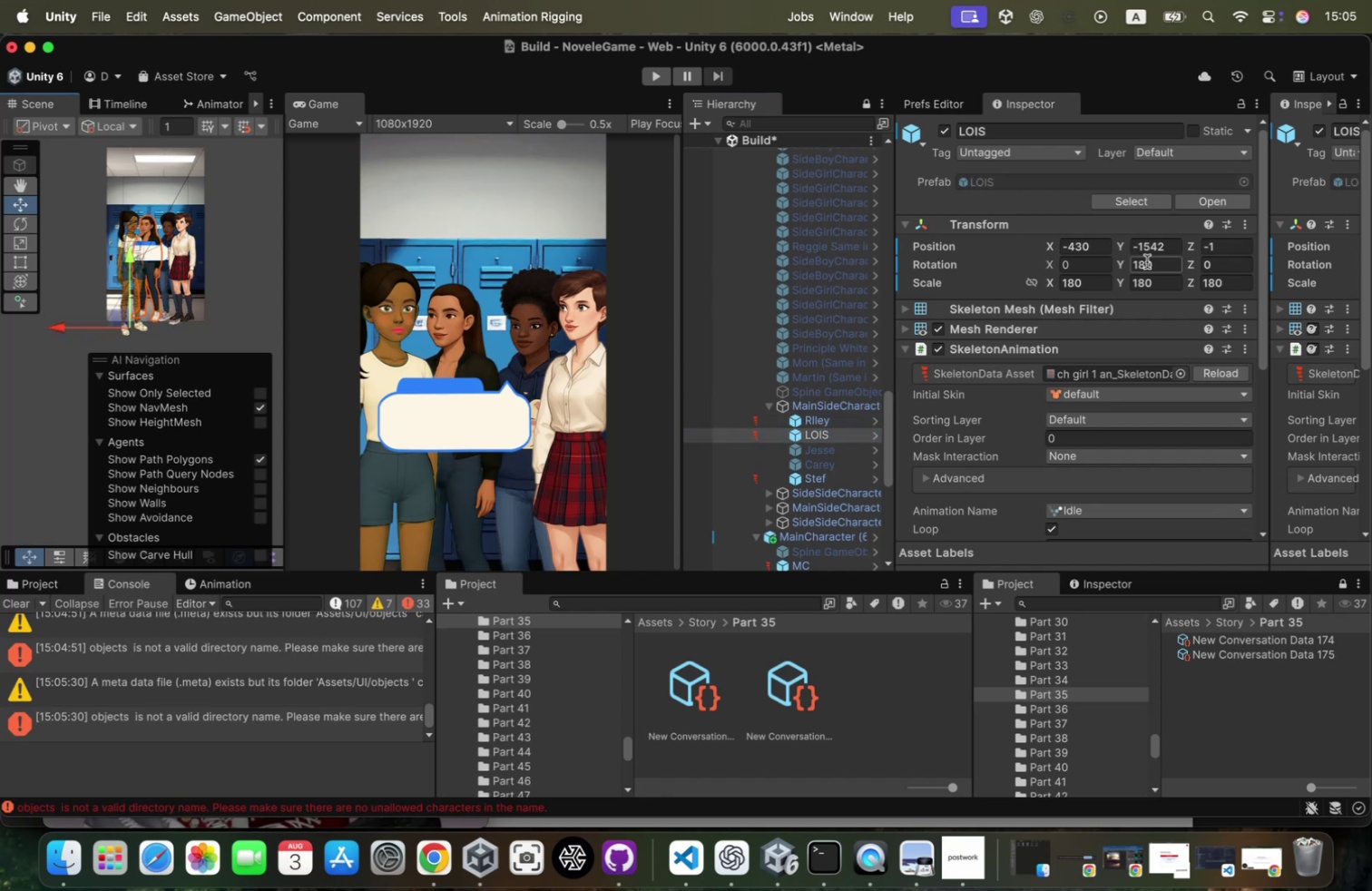 
left_click([1145, 264])
 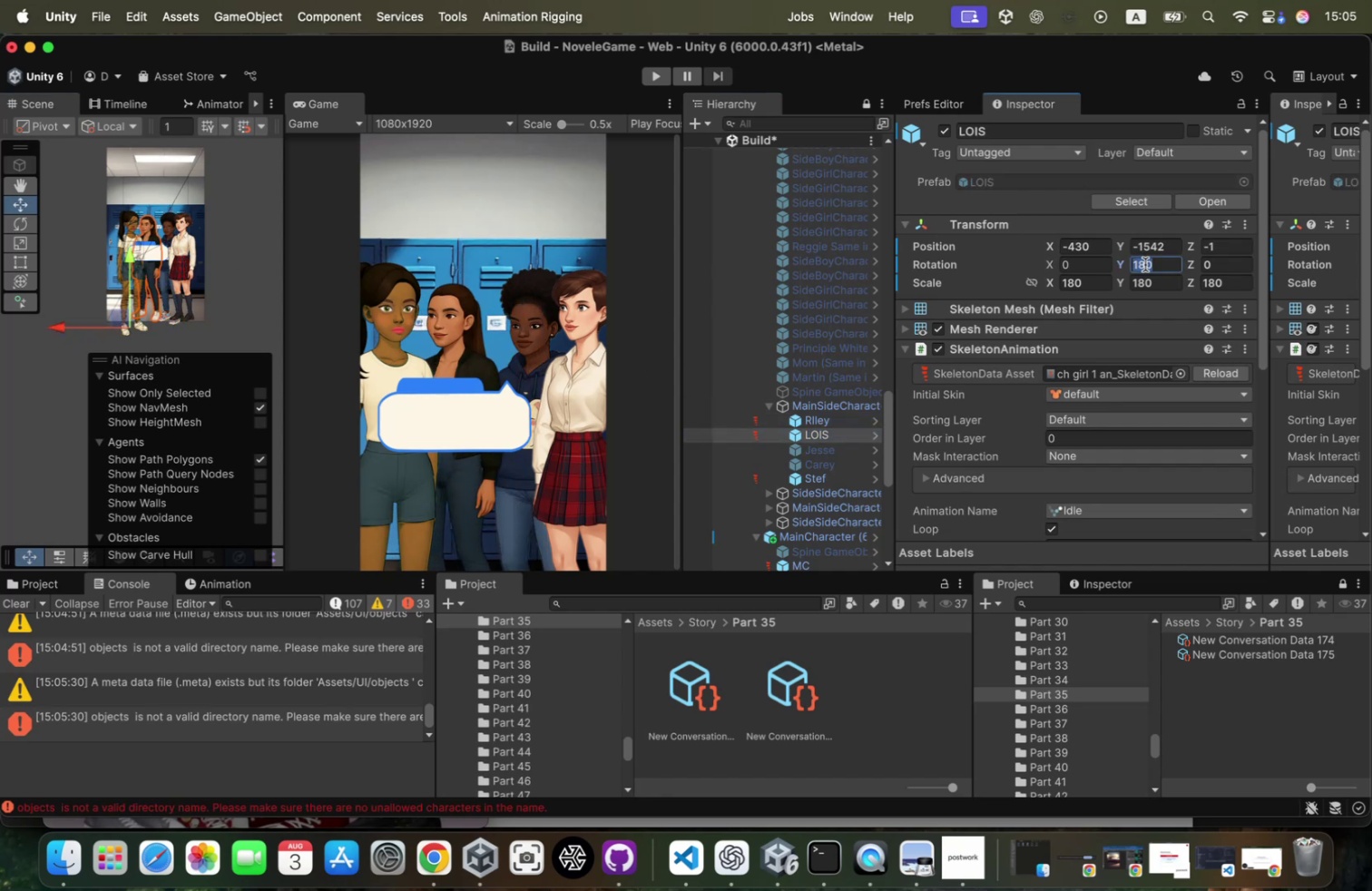 
key(0)
 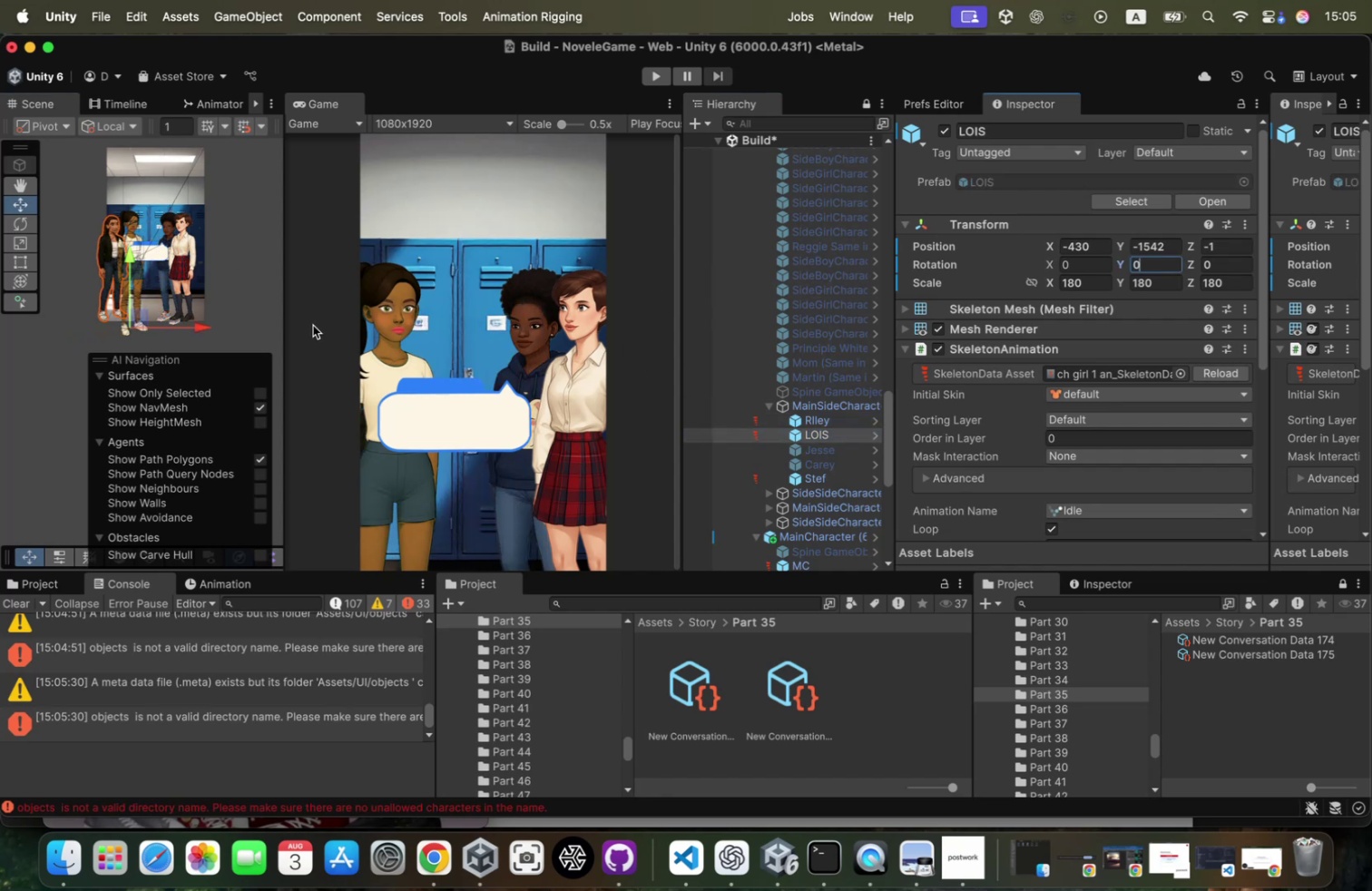 
left_click_drag(start_coordinate=[201, 326], to_coordinate=[238, 326])
 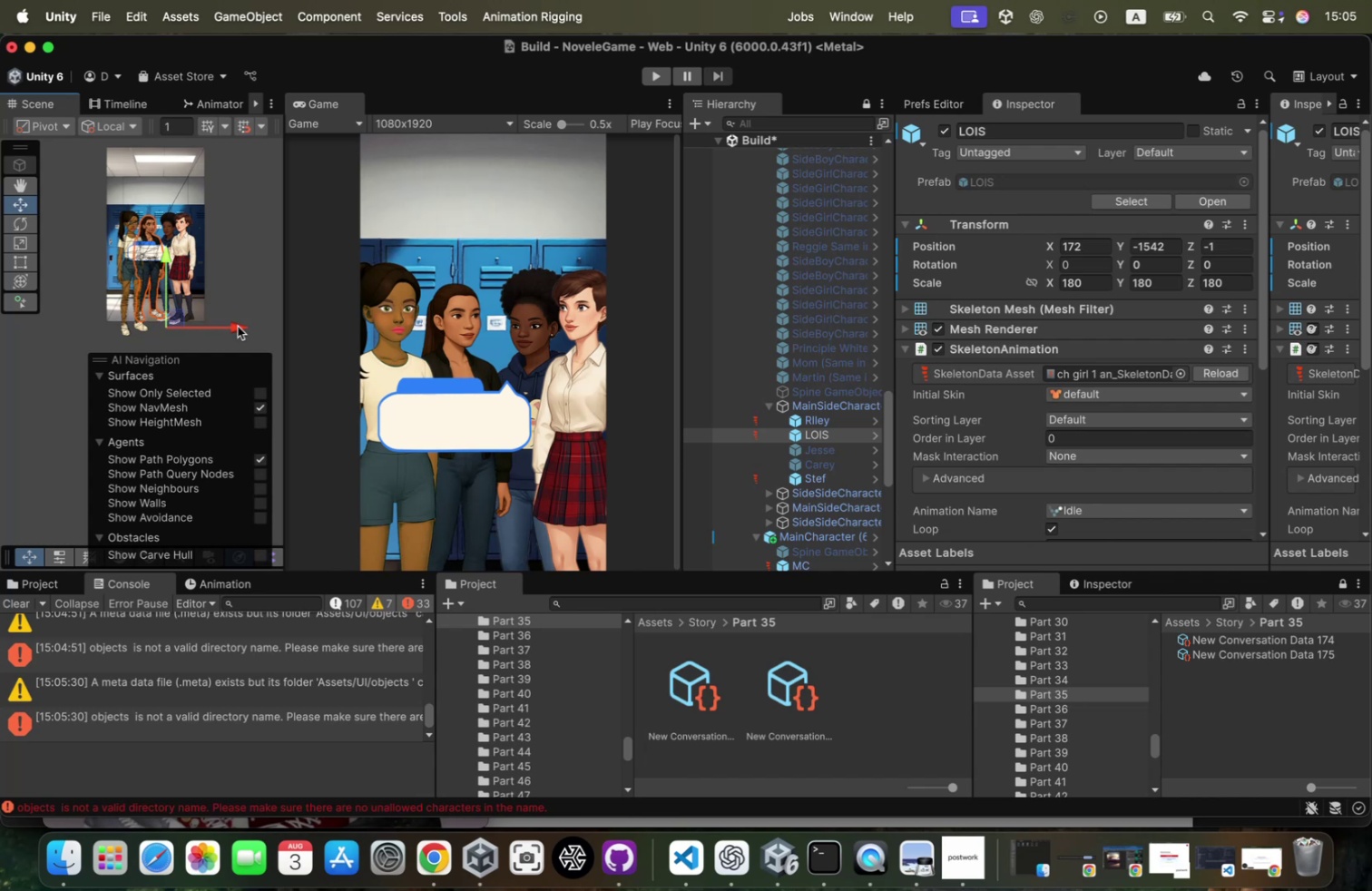 
key(Meta+CommandLeft)
 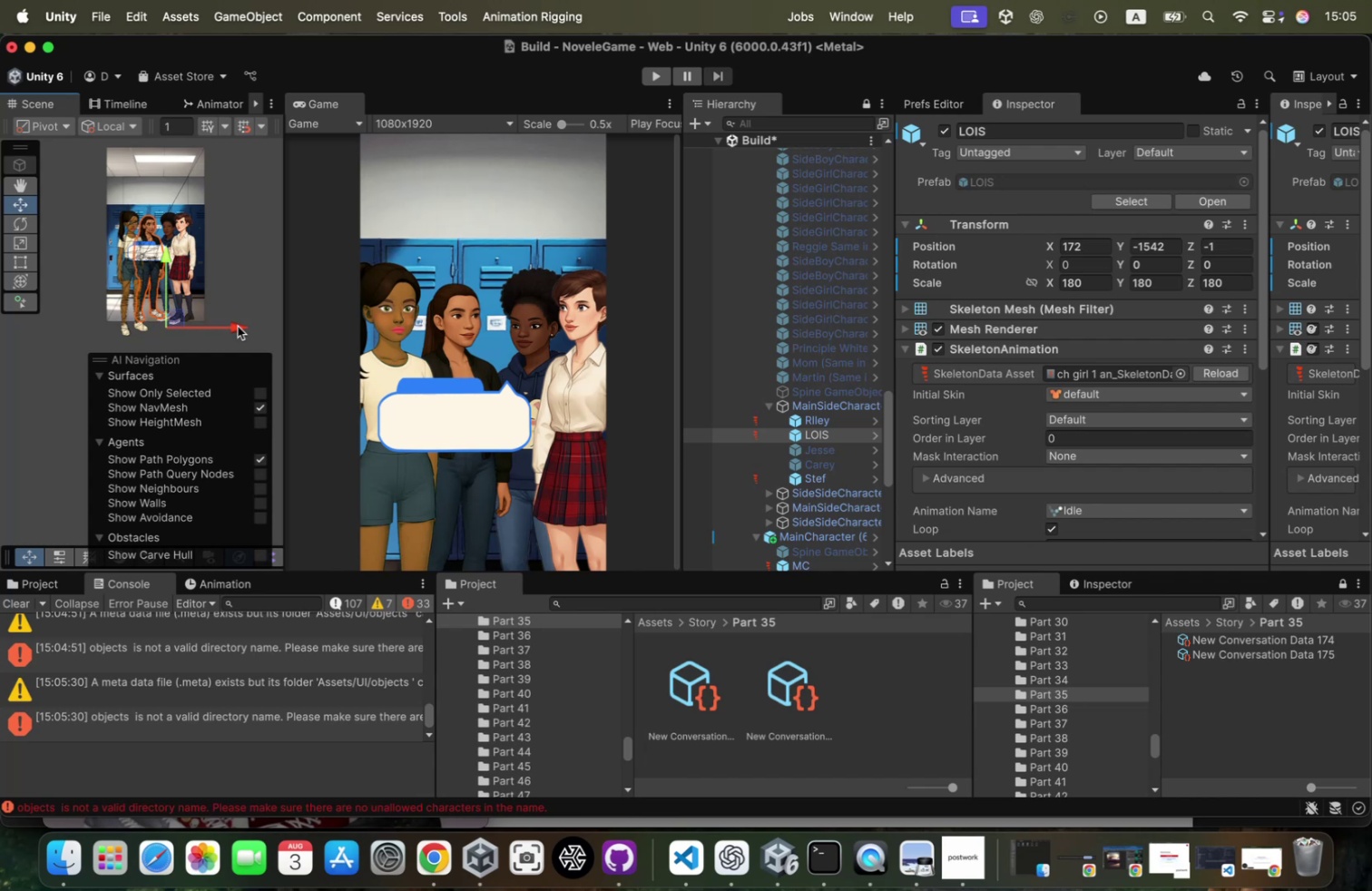 
key(Meta+Tab)
 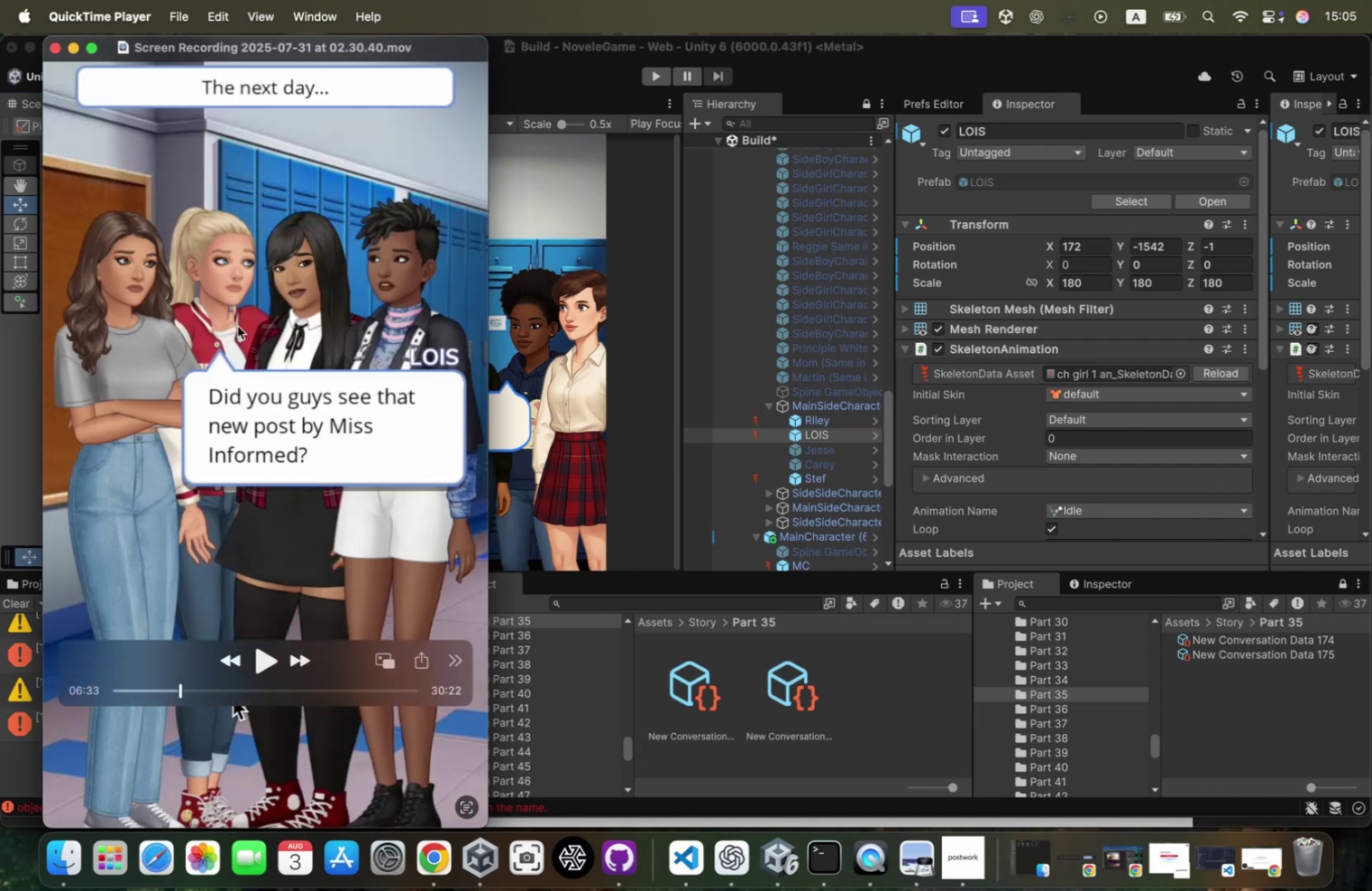 
hold_key(key=CommandLeft, duration=0.86)
 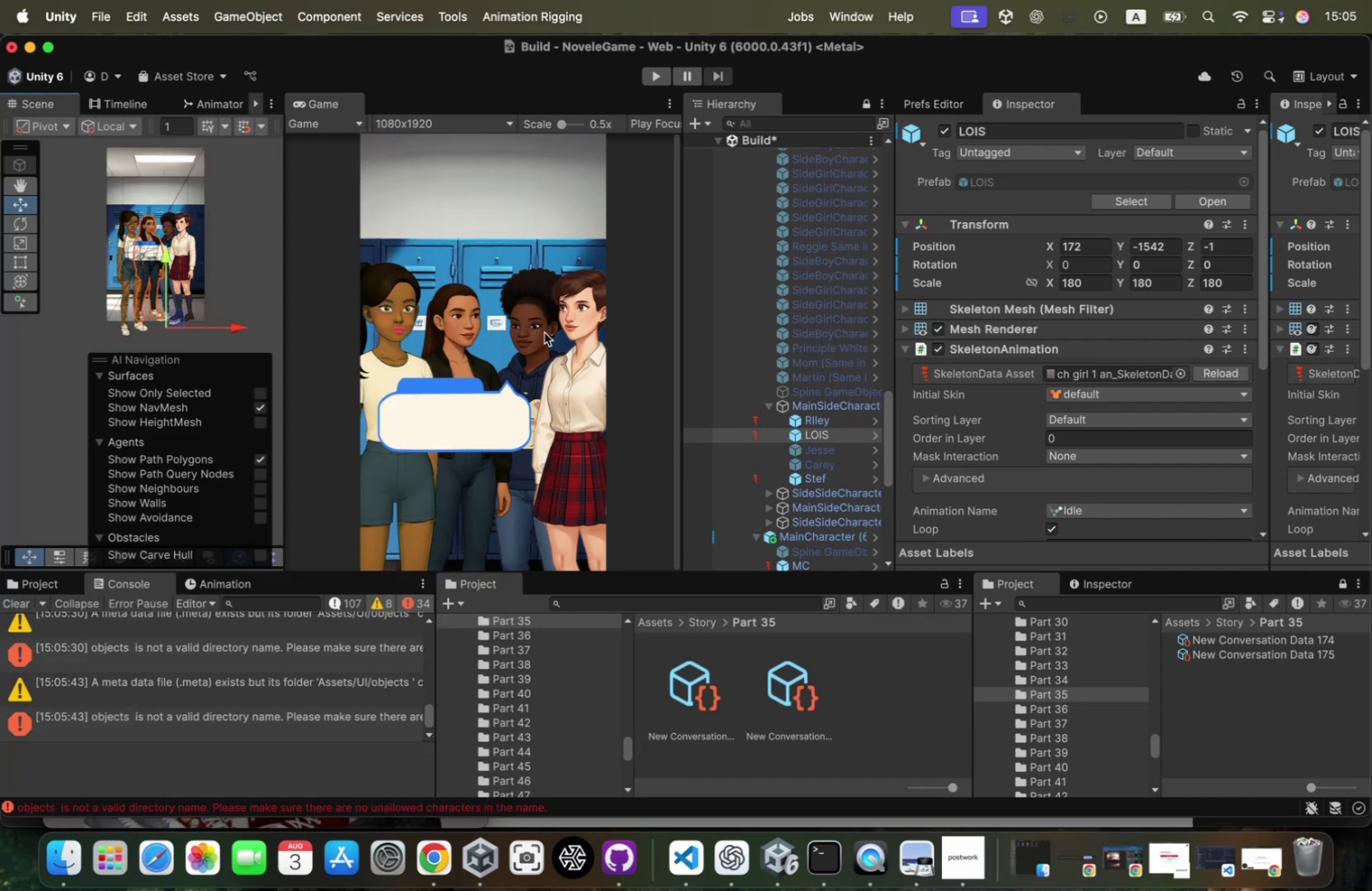 
hold_key(key=Tab, duration=0.32)
 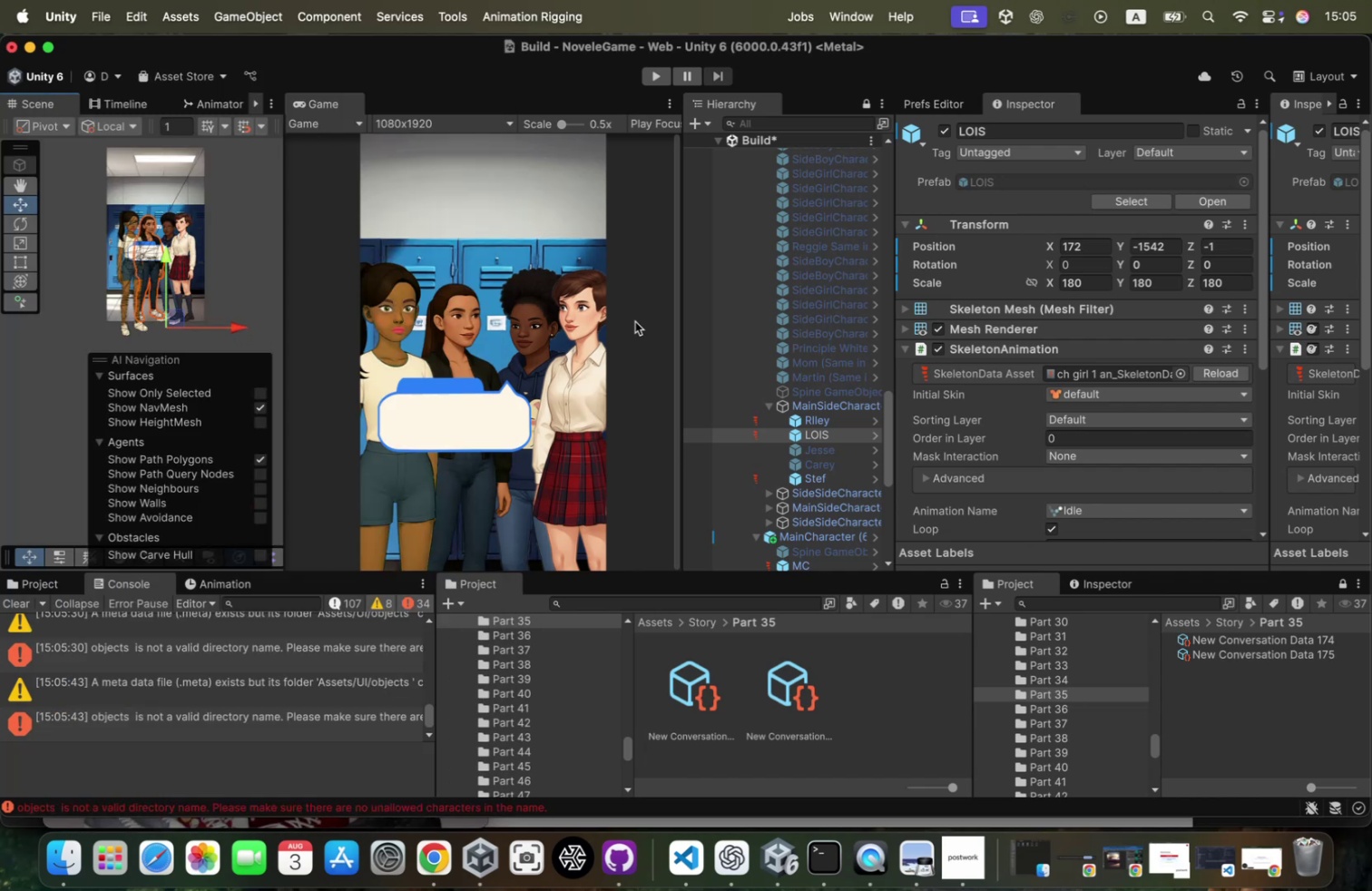 
key(Meta+CommandLeft)
 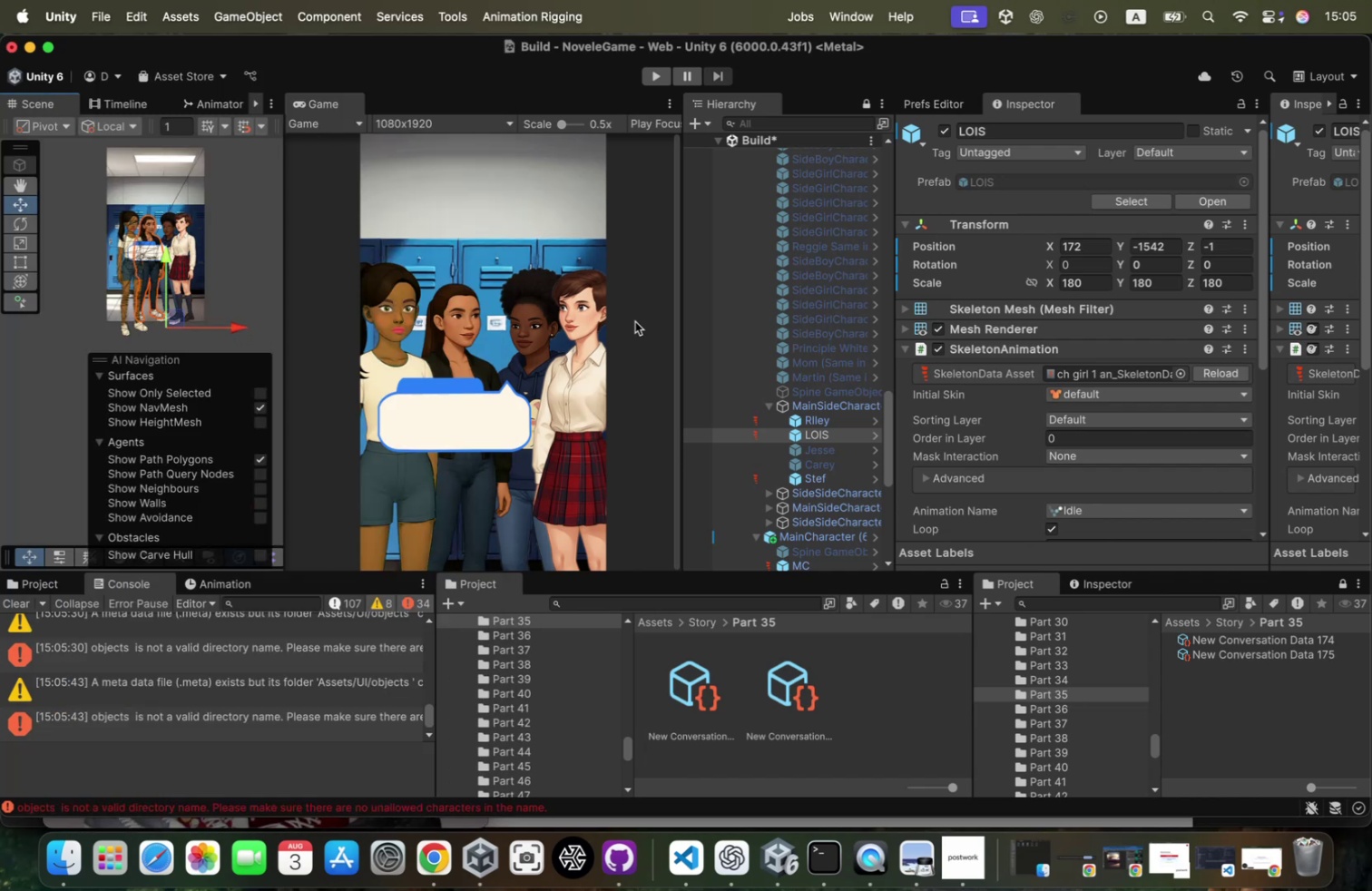 
key(Meta+Tab)
 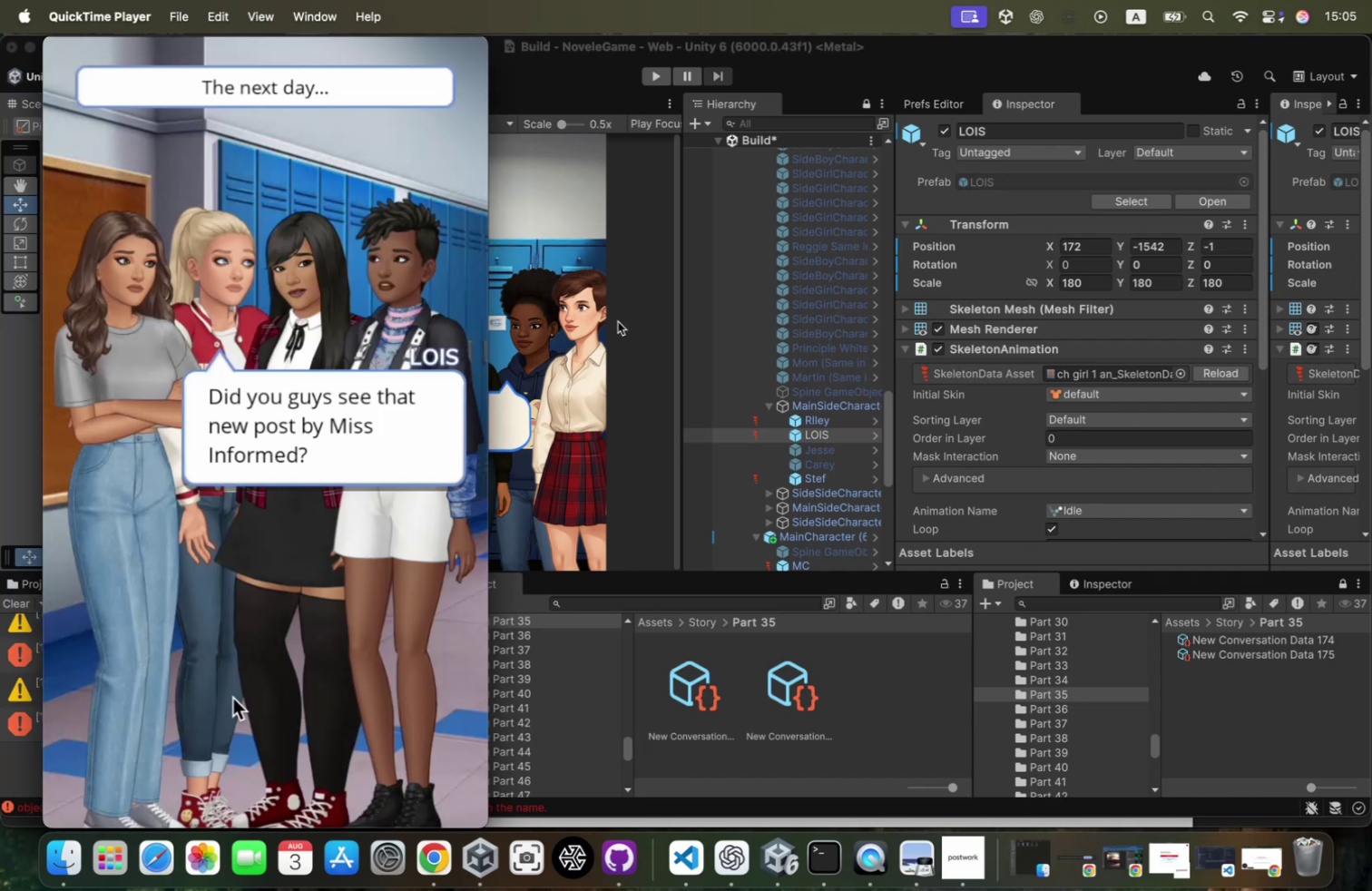 
key(Meta+CommandLeft)
 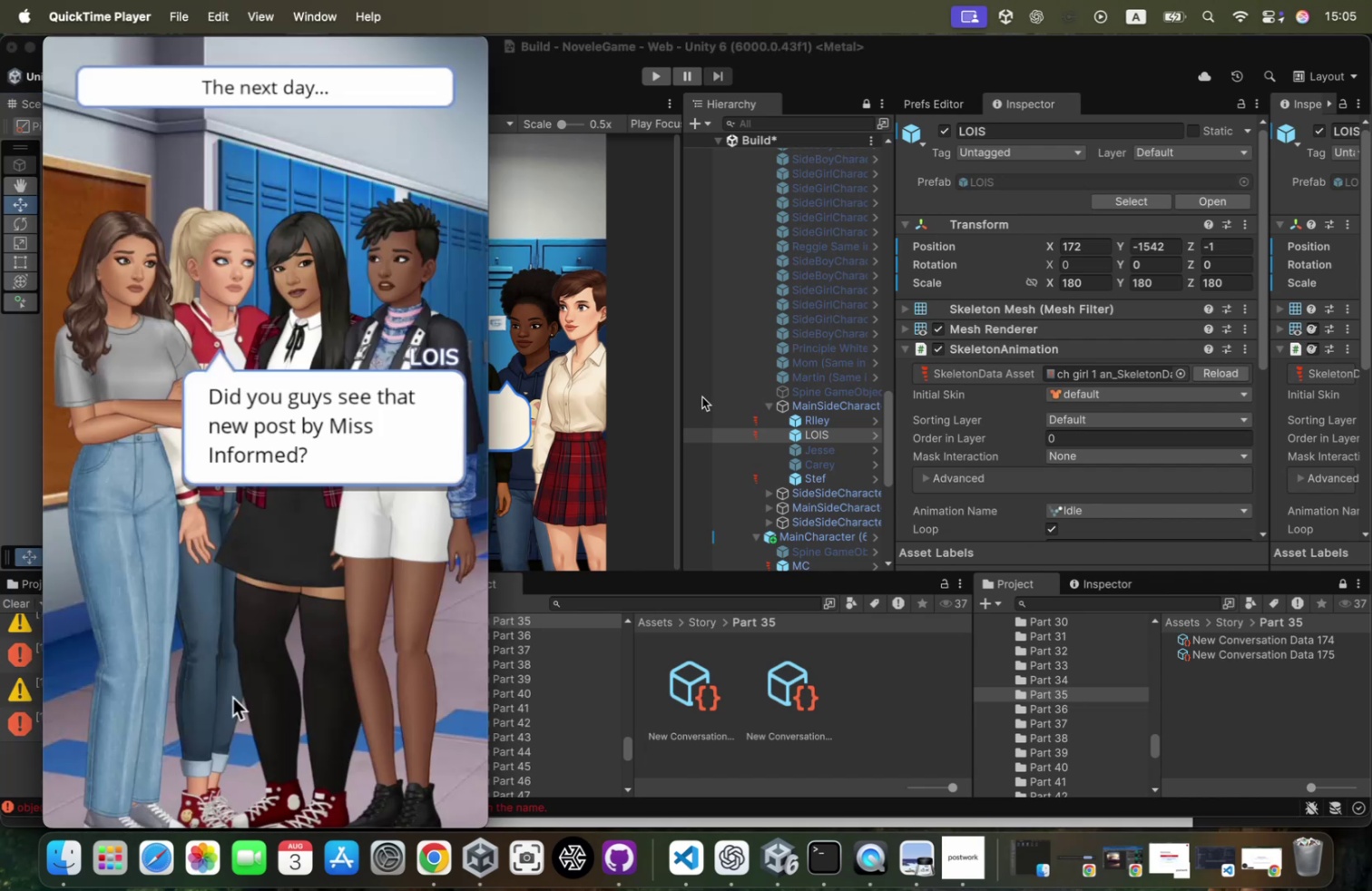 
key(Meta+CommandLeft)
 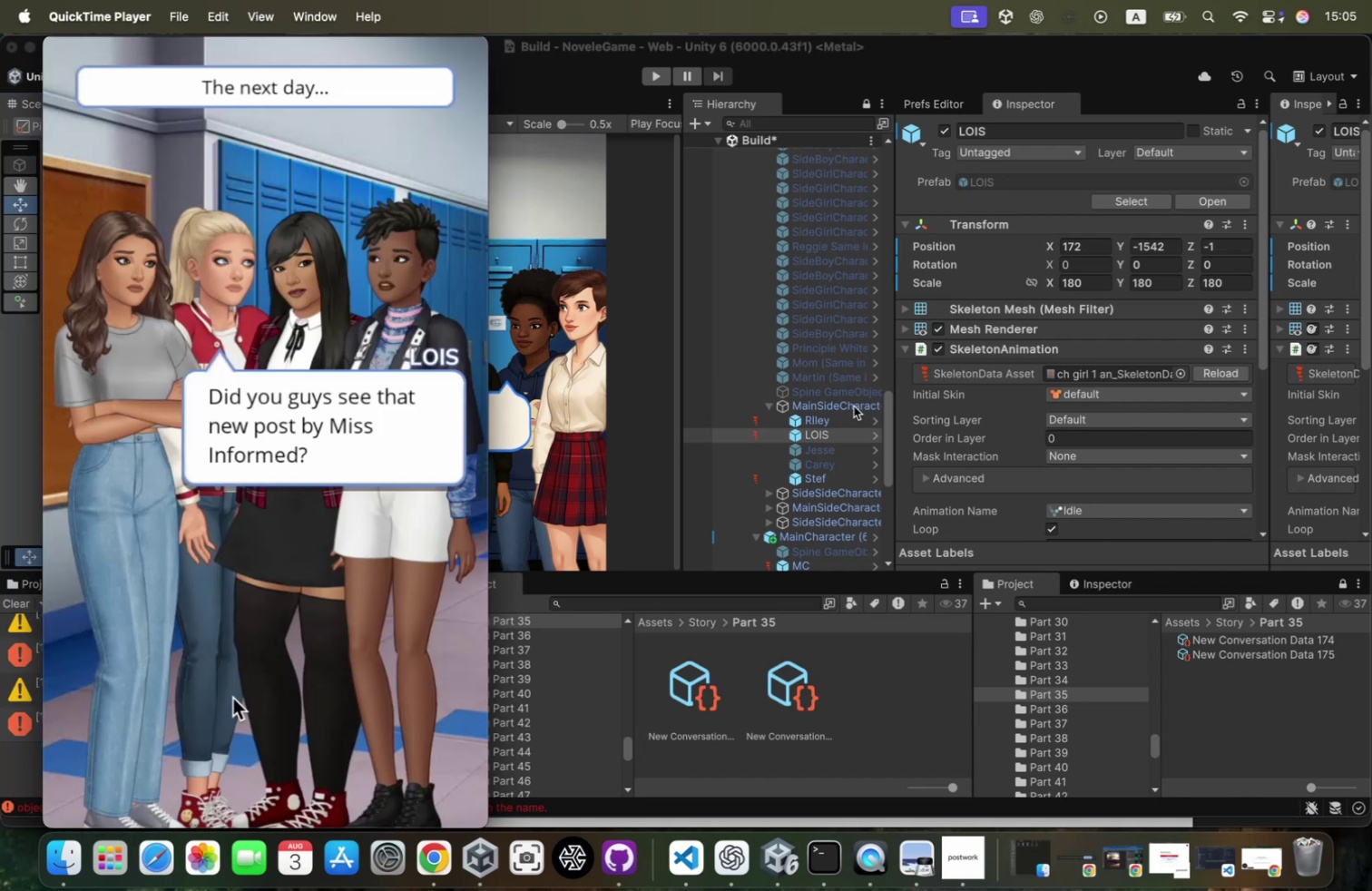 
left_click([854, 406])
 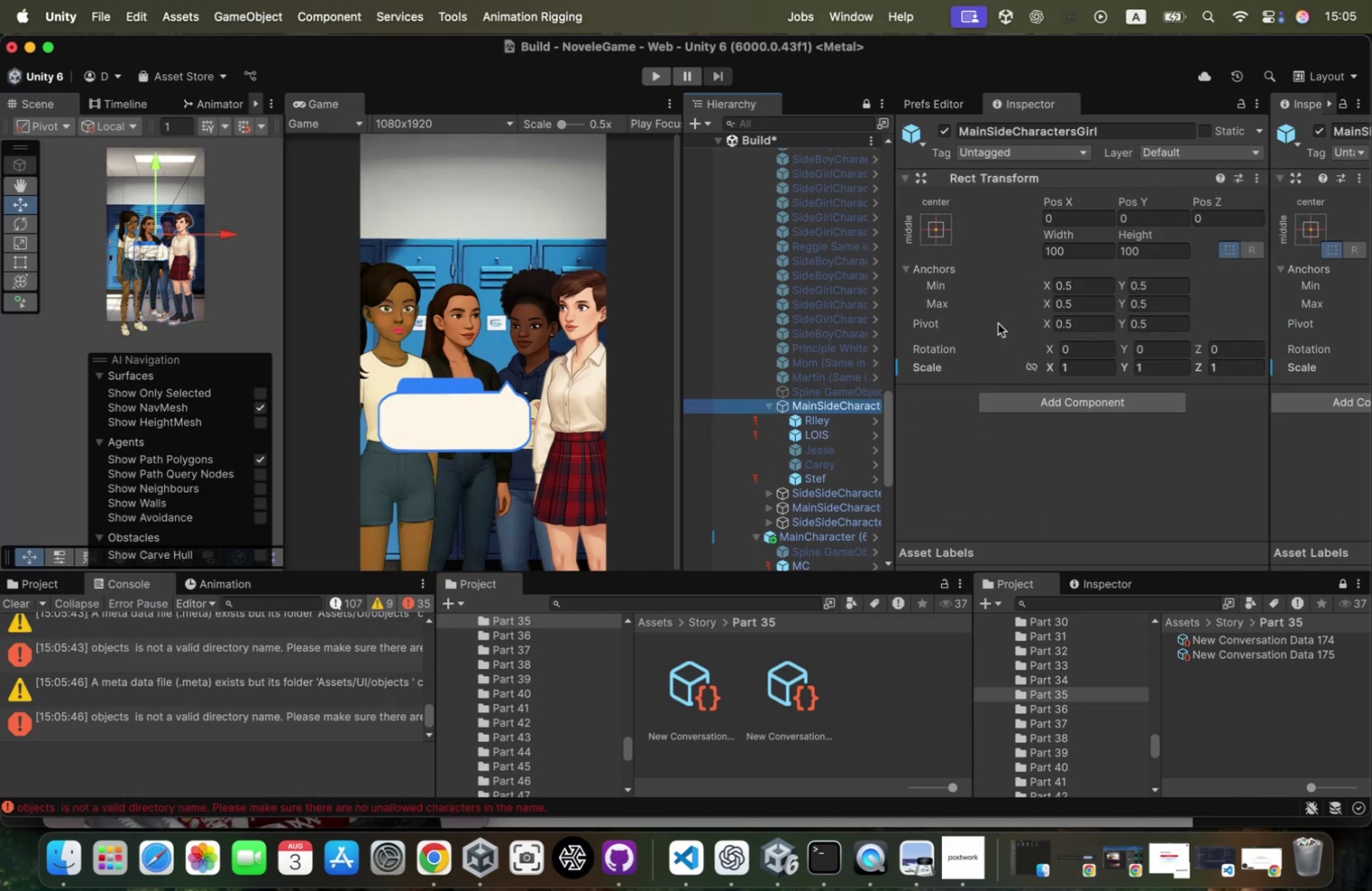 
scroll: coordinate [816, 371], scroll_direction: up, amount: 26.0
 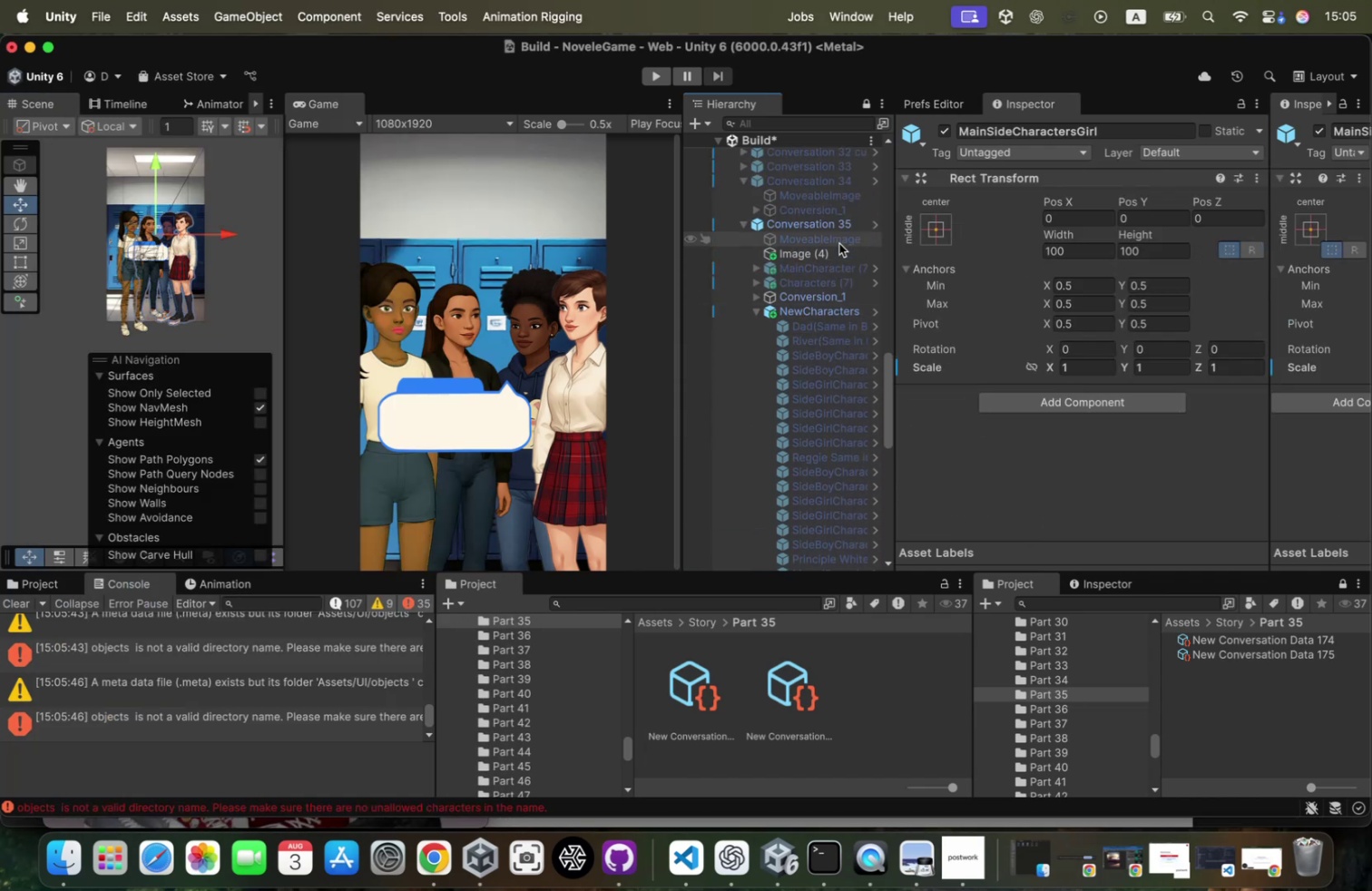 
left_click([840, 220])
 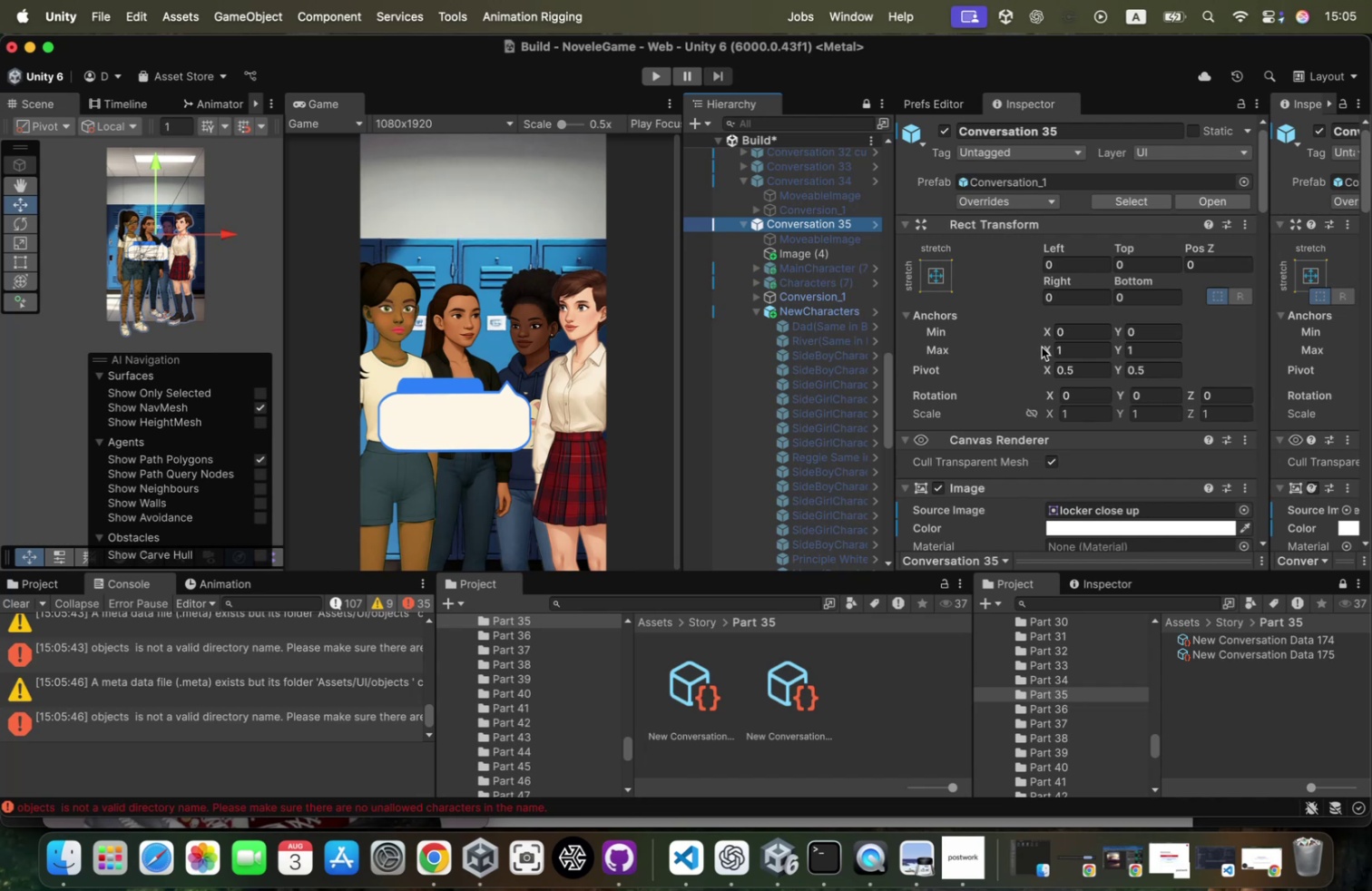 
scroll: coordinate [1026, 420], scroll_direction: down, amount: 66.0
 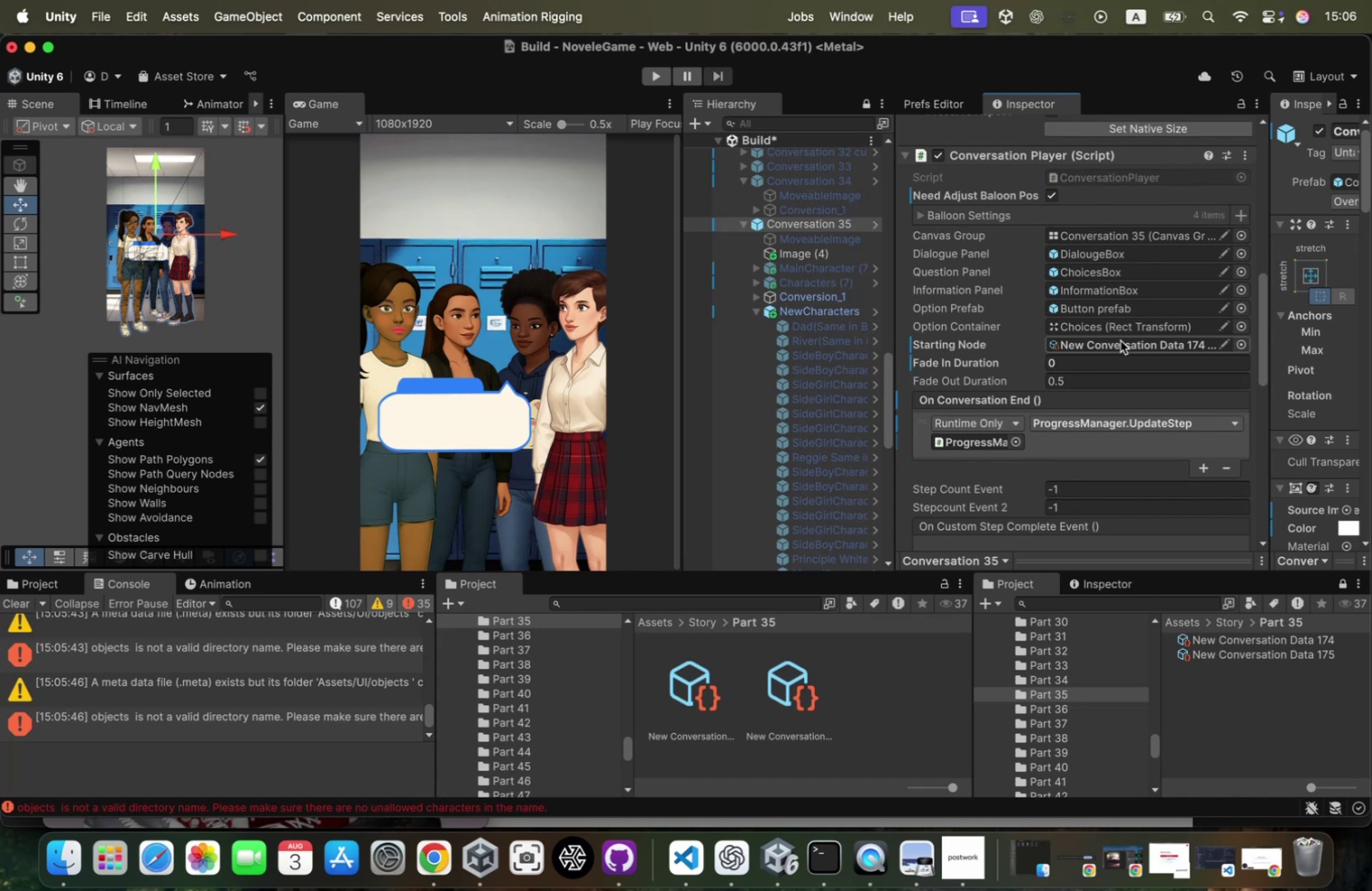 
key(Meta+CommandLeft)
 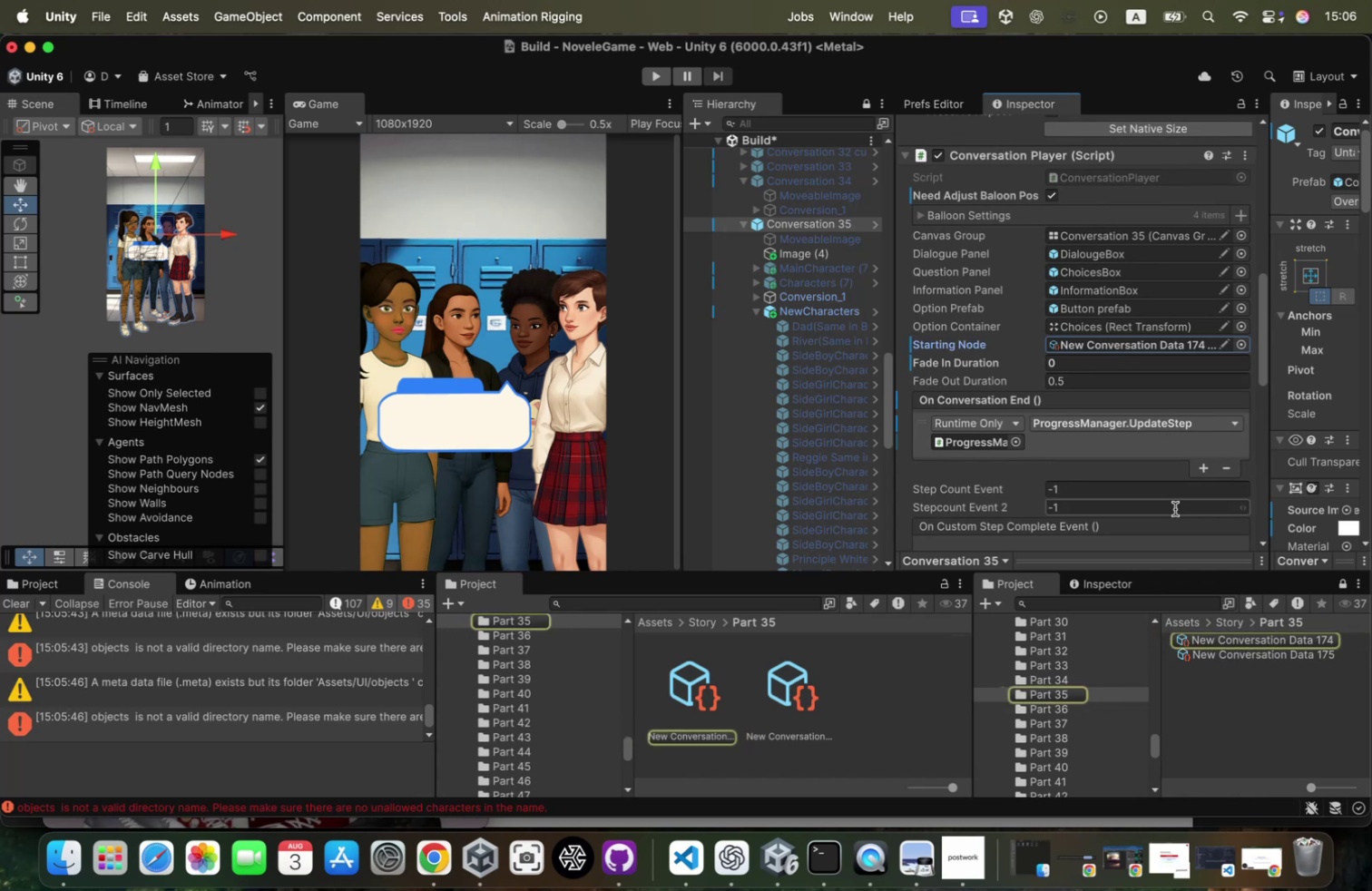 
key(Meta+Tab)
 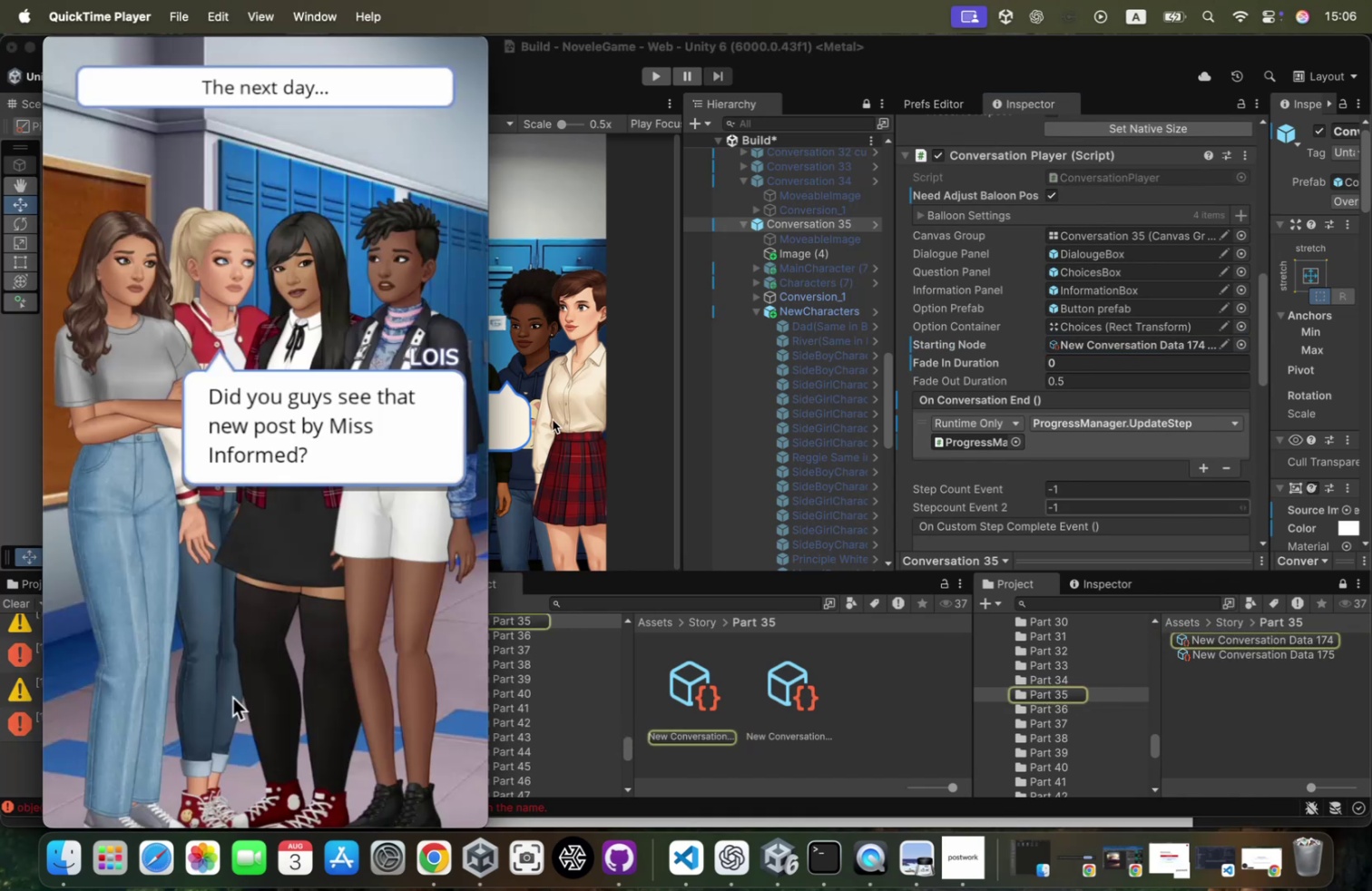 
left_click([318, 377])
 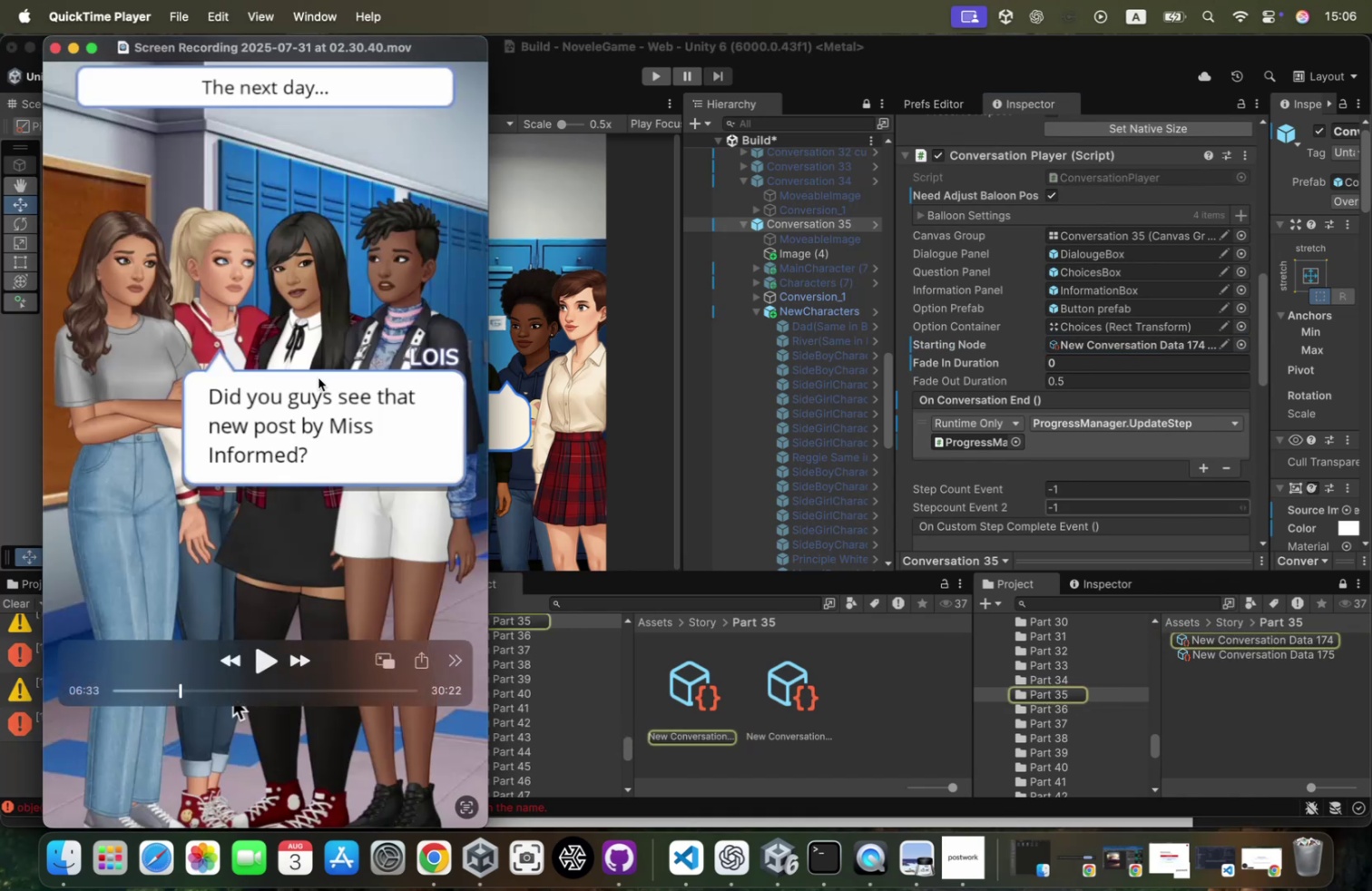 
key(Space)
 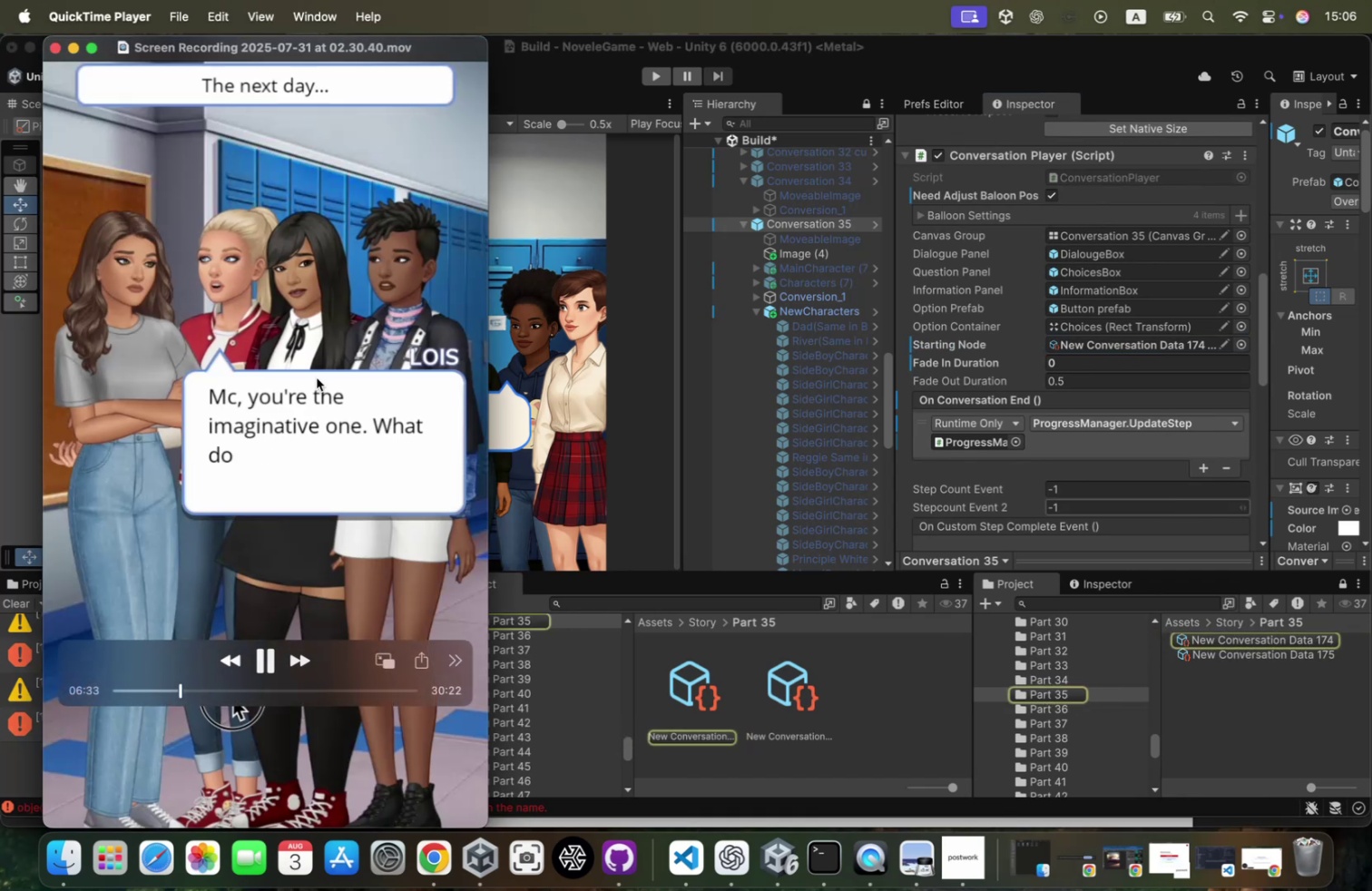 
key(Space)
 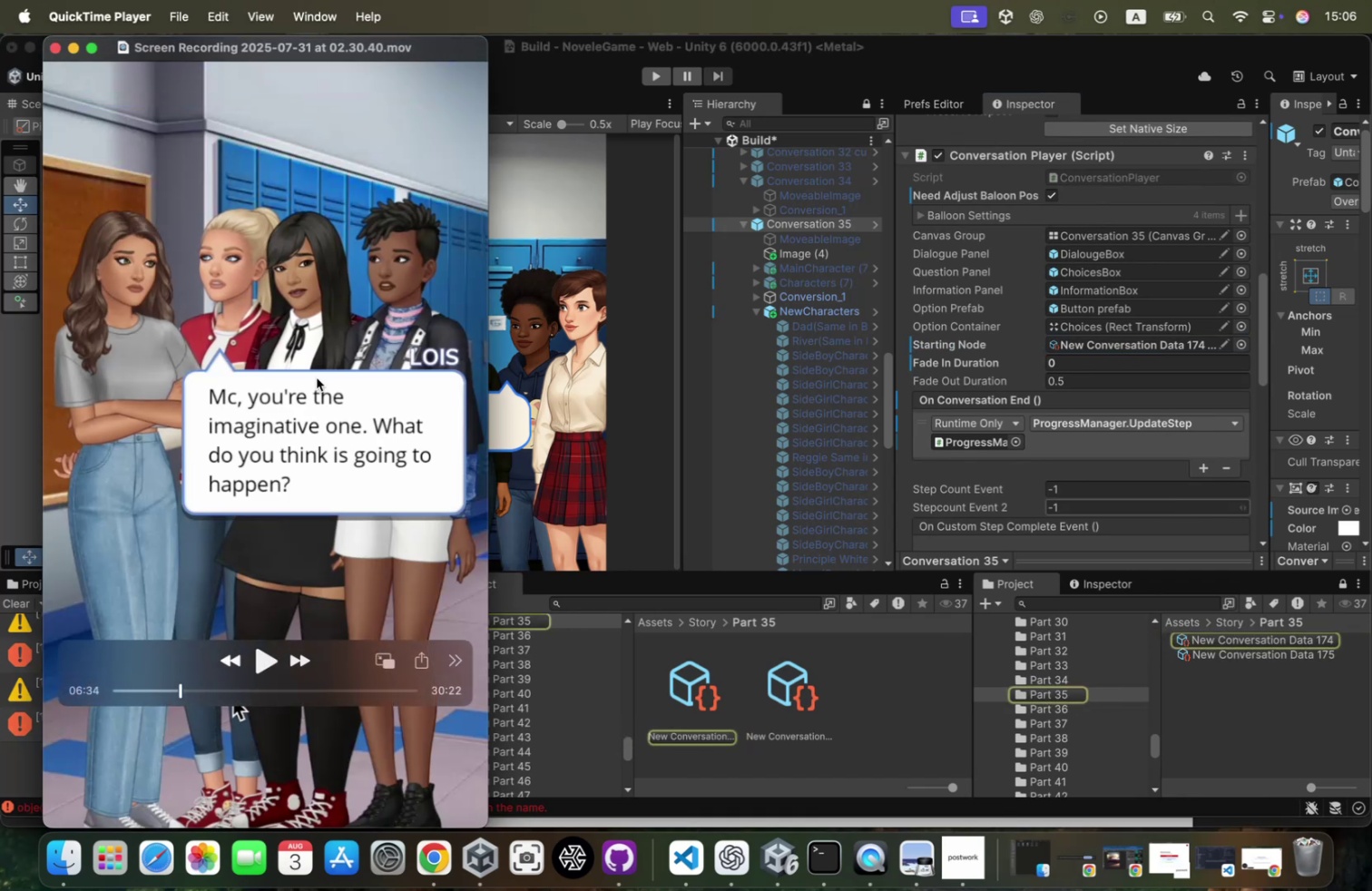 
key(Space)
 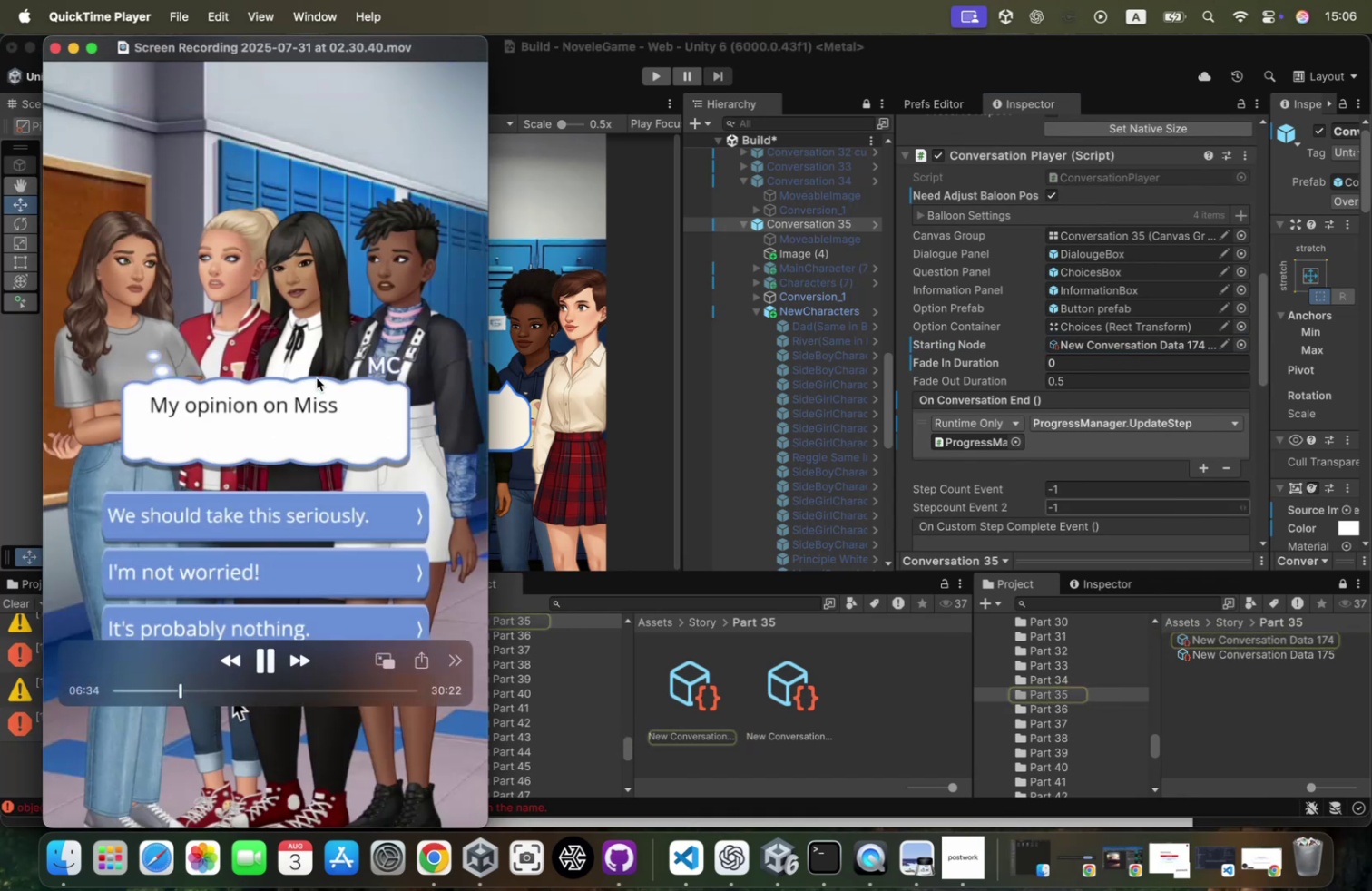 
key(Space)
 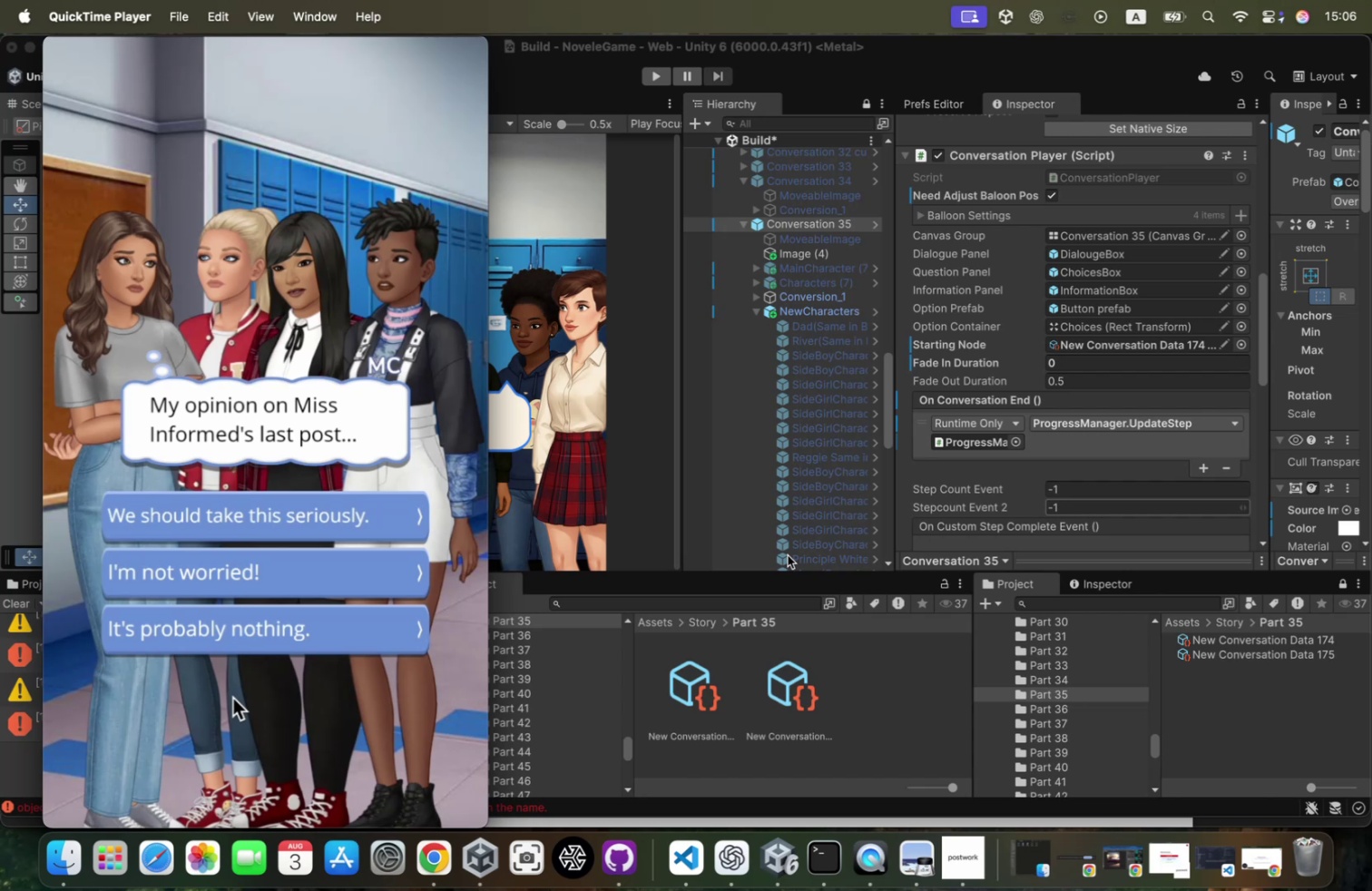 
wait(11.66)
 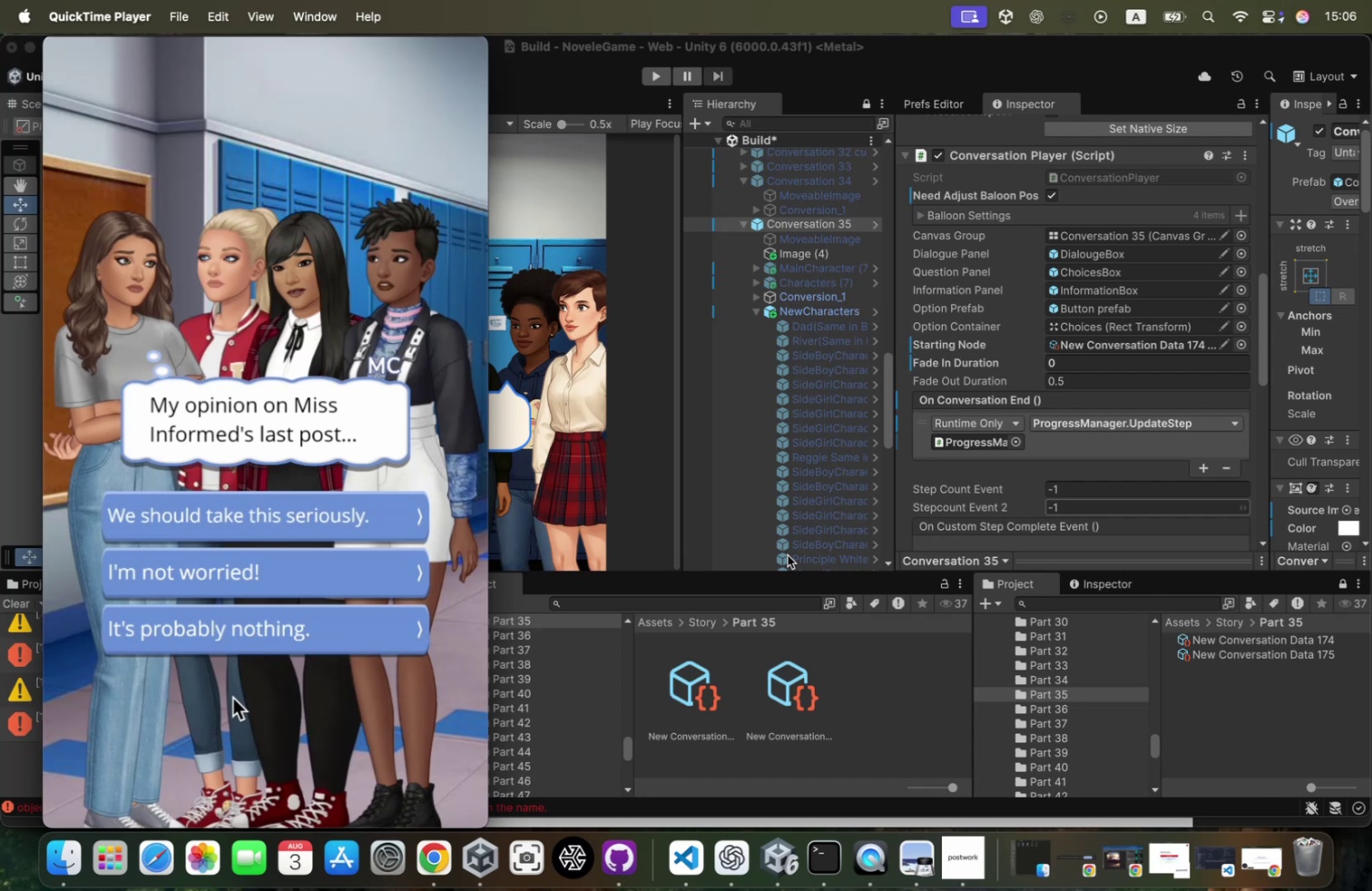 
right_click([435, 854])
 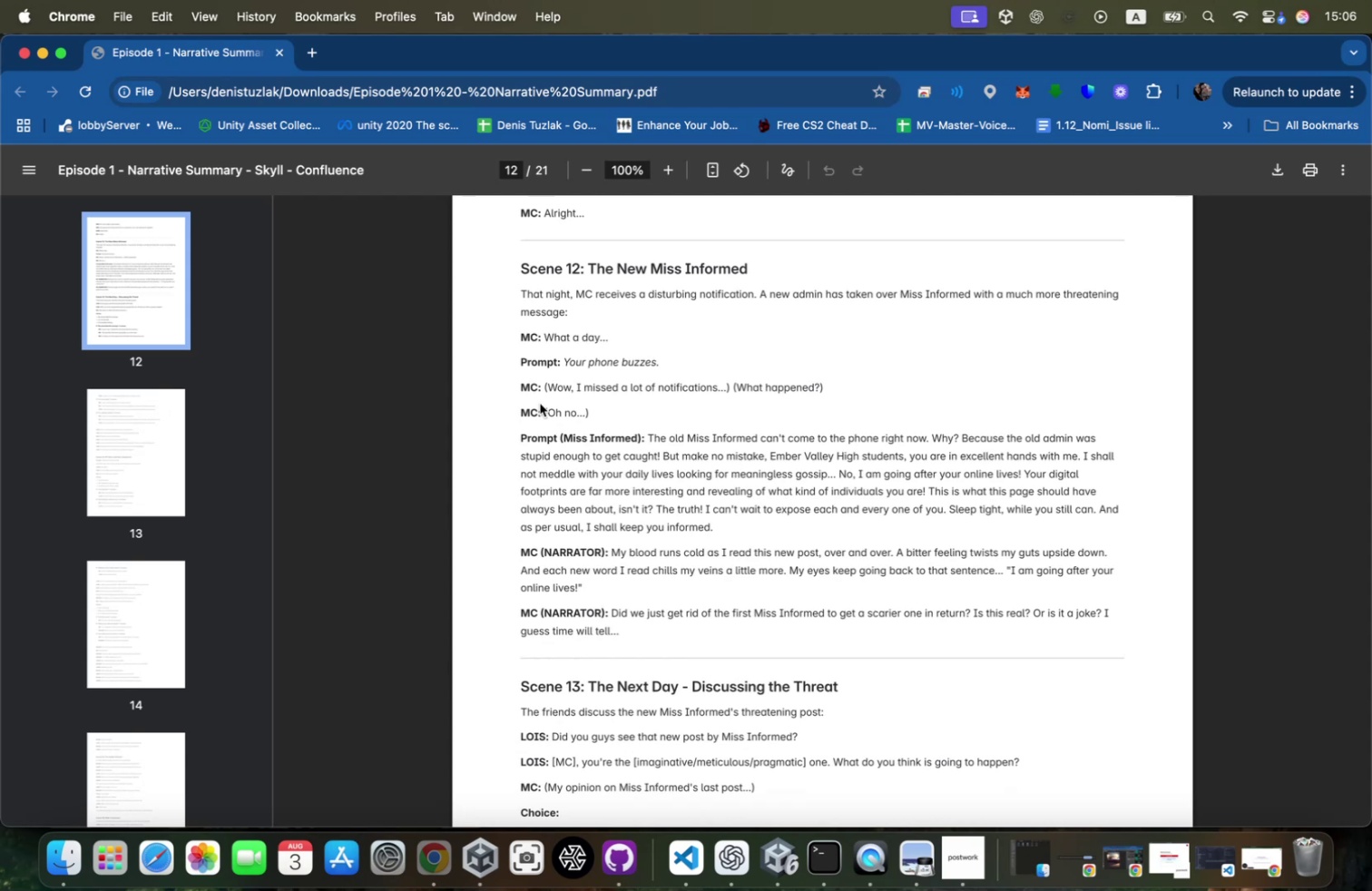 
wait(6.63)
 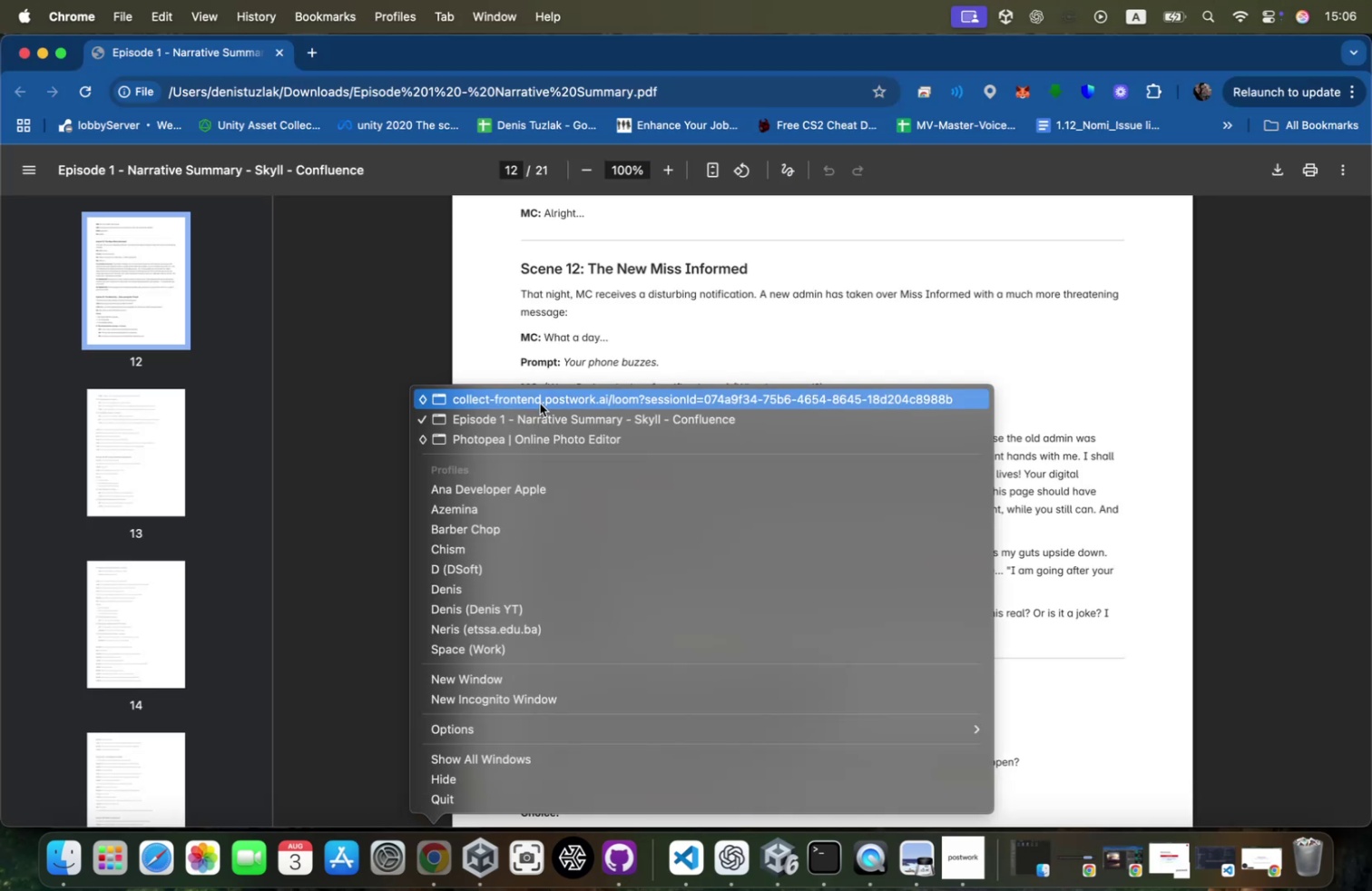 
left_click([44, 54])
 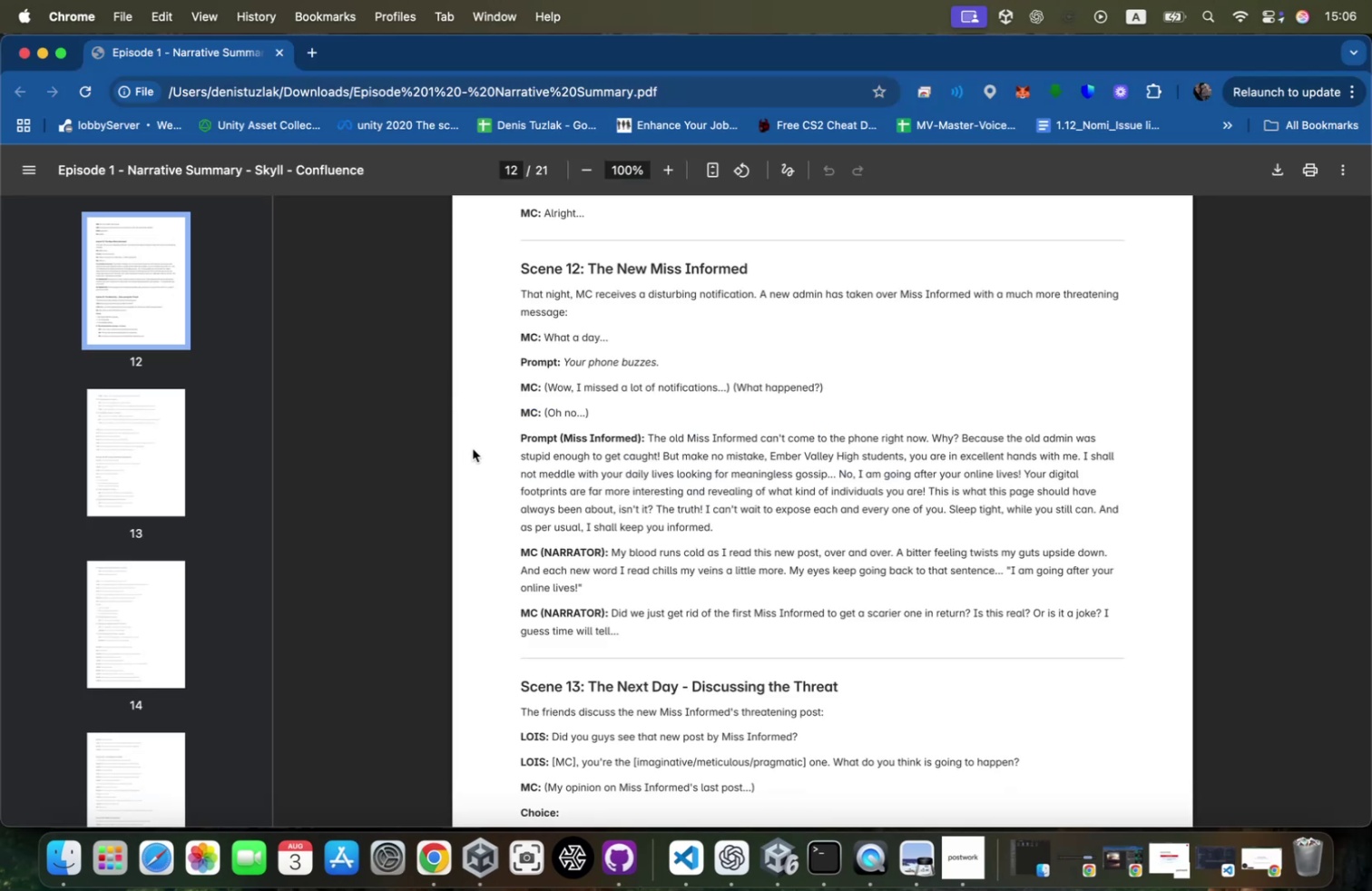 
wait(7.57)
 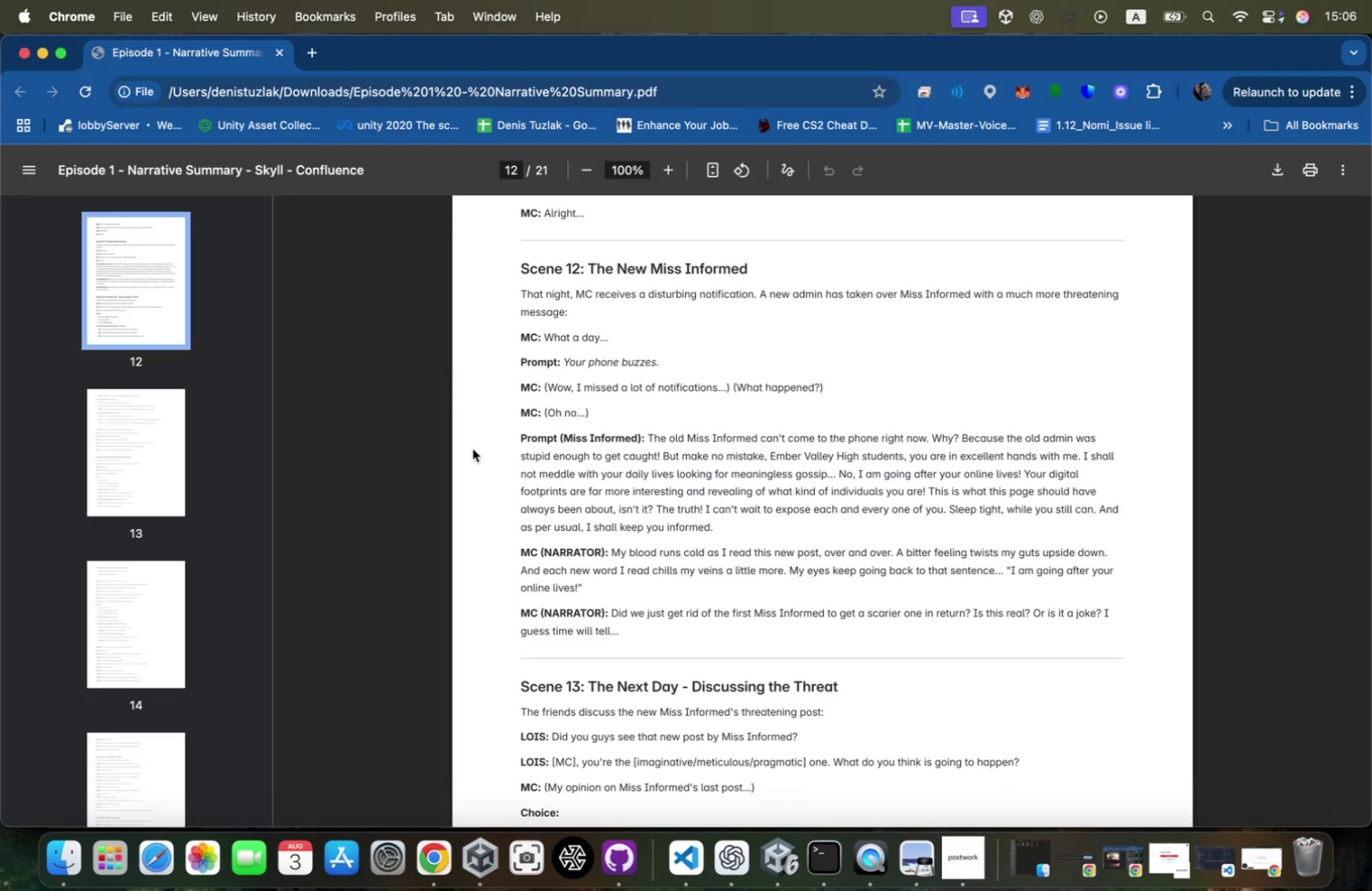 
key(Meta+CommandLeft)
 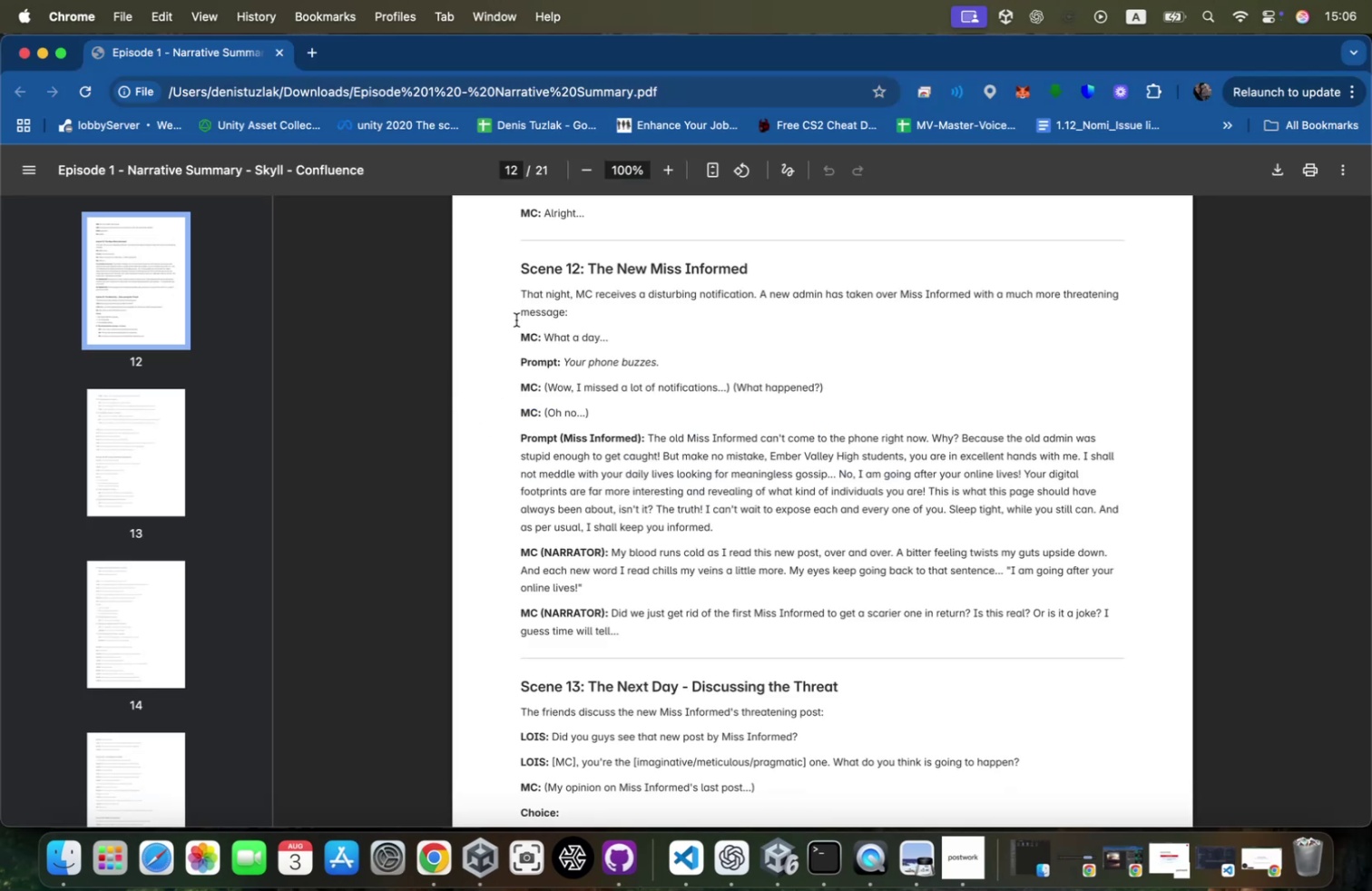 
key(Meta+Tab)
 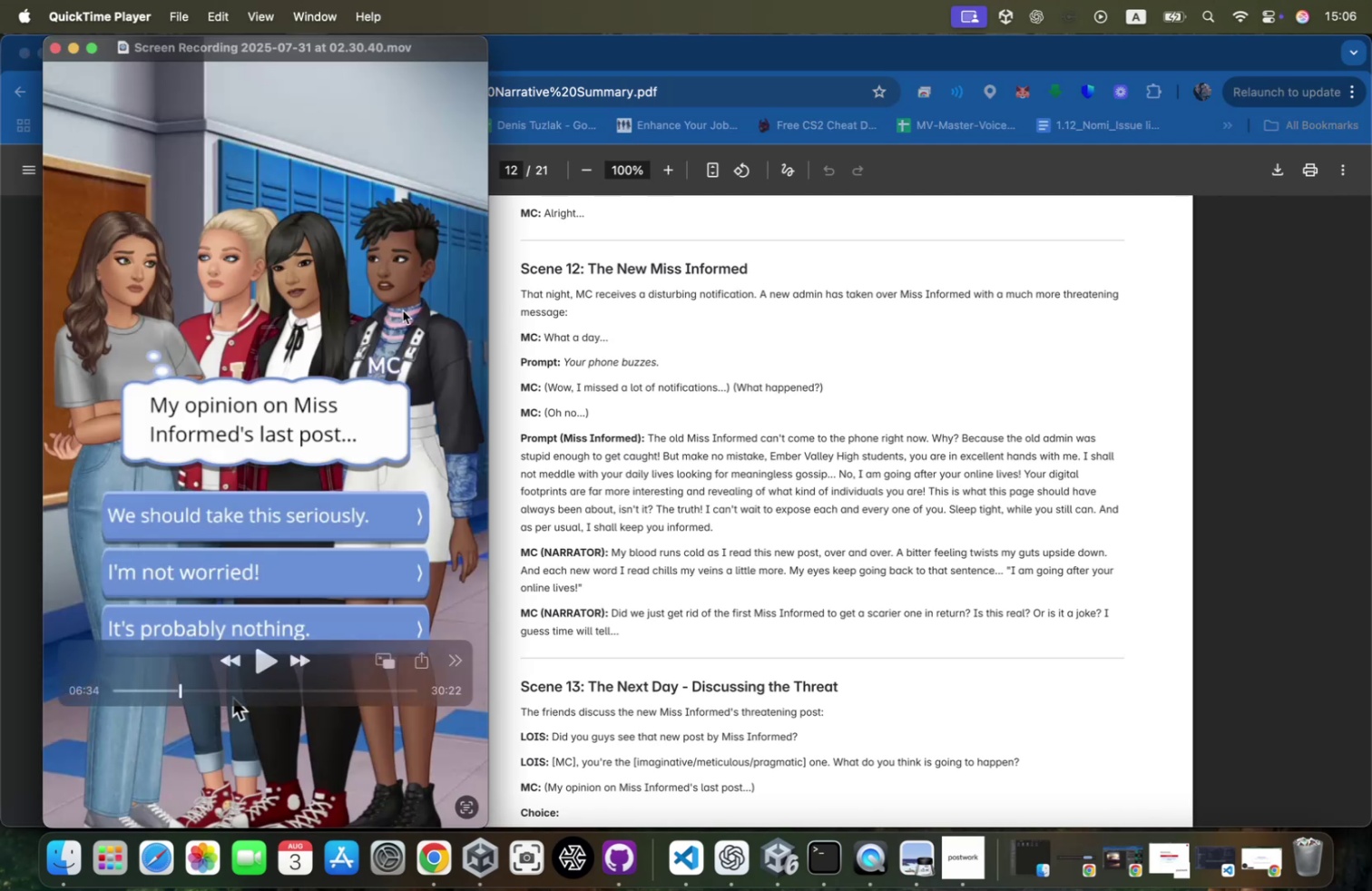 
key(Meta+Tab)
 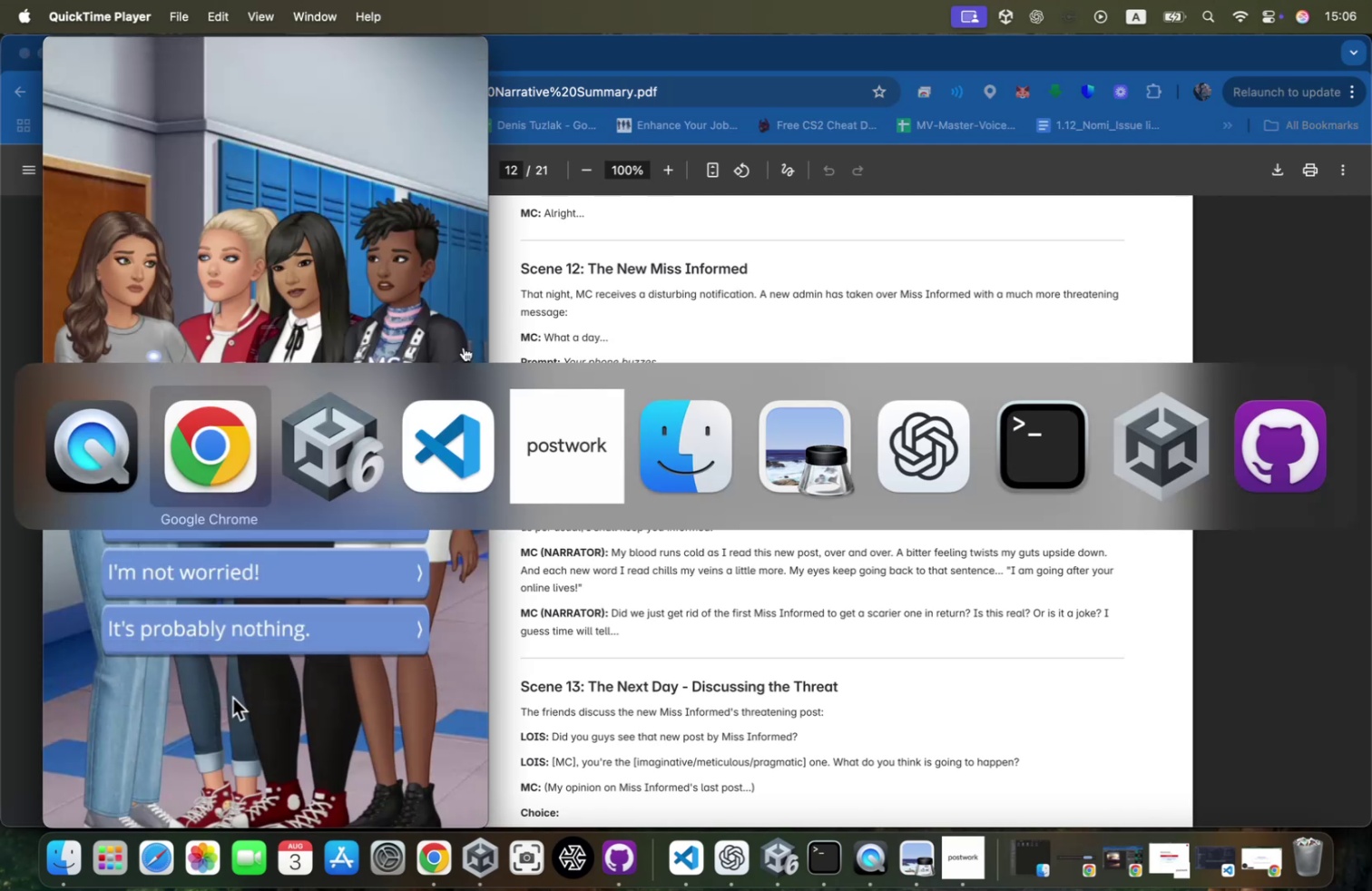 
key(Meta+Tab)
 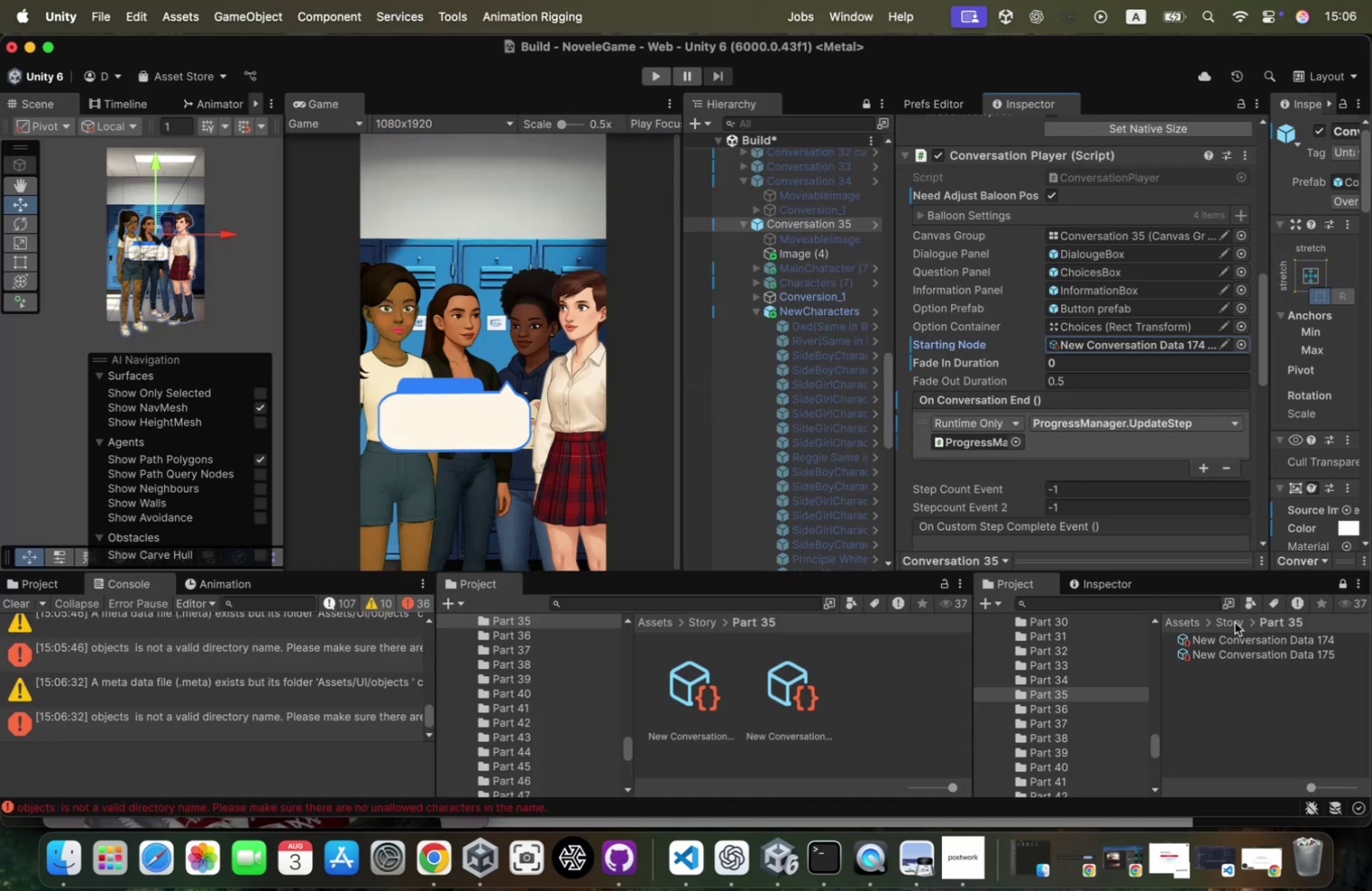 
wait(6.06)
 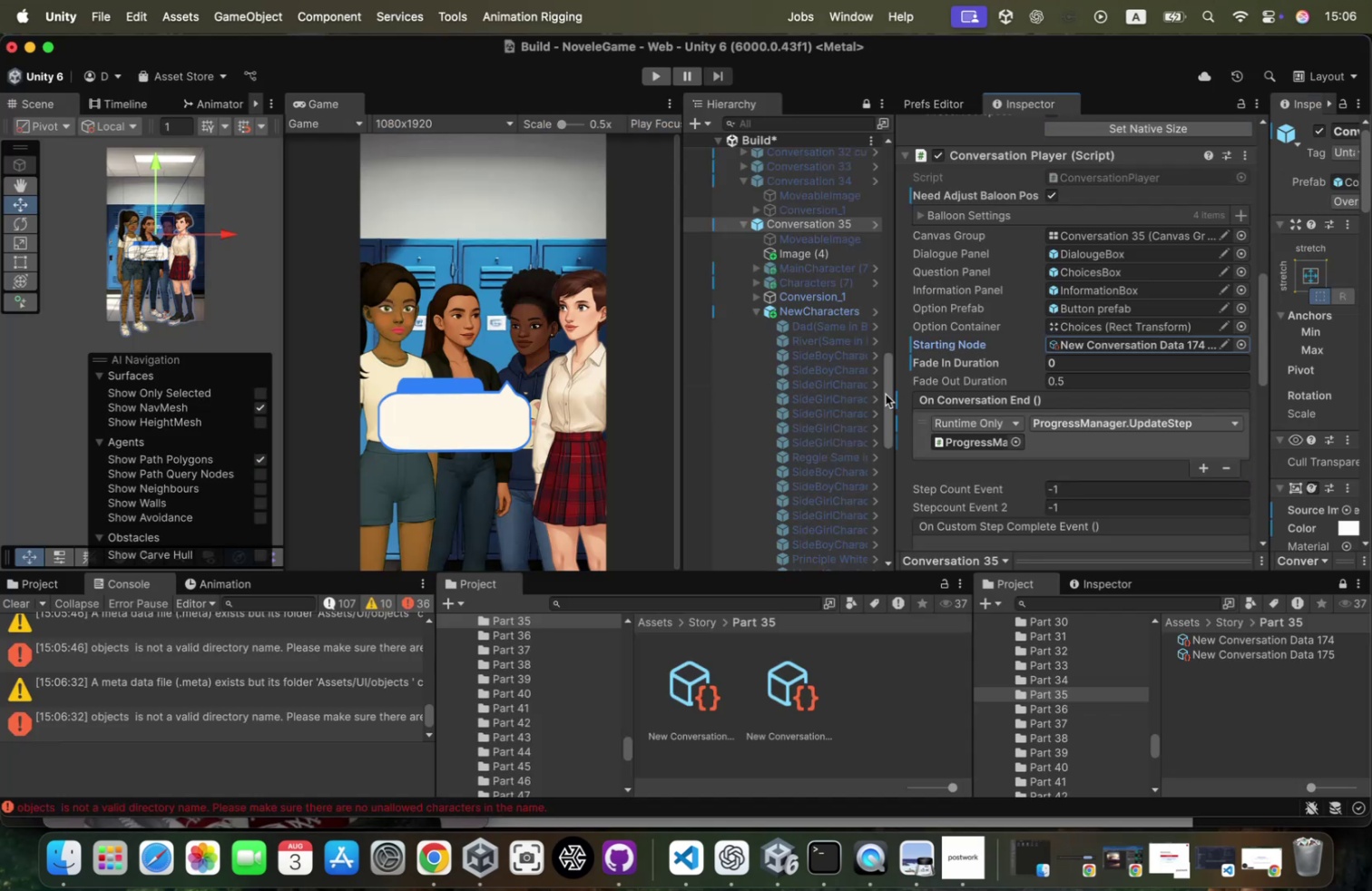 
left_click([1220, 636])
 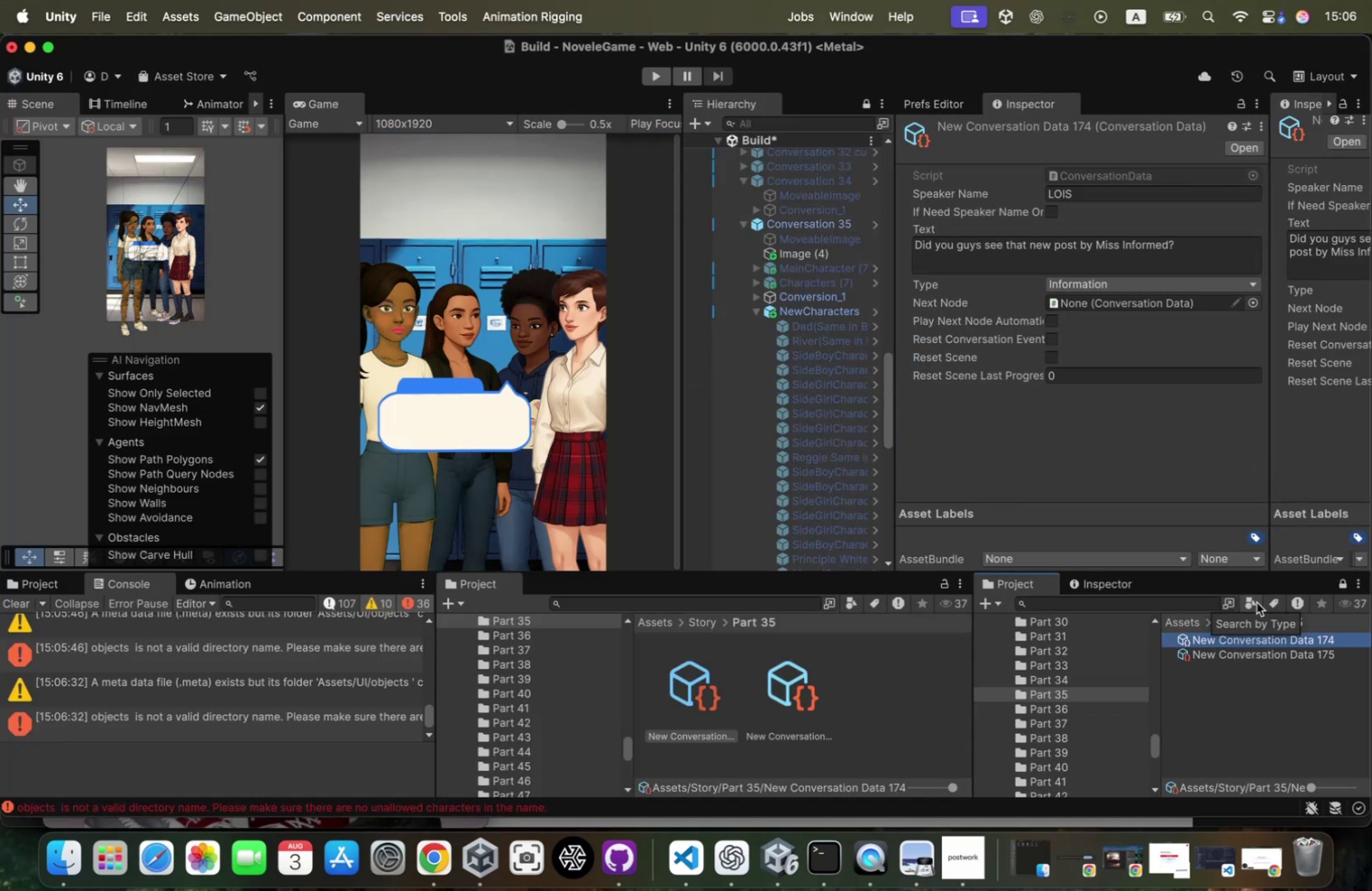 
key(ArrowDown)
 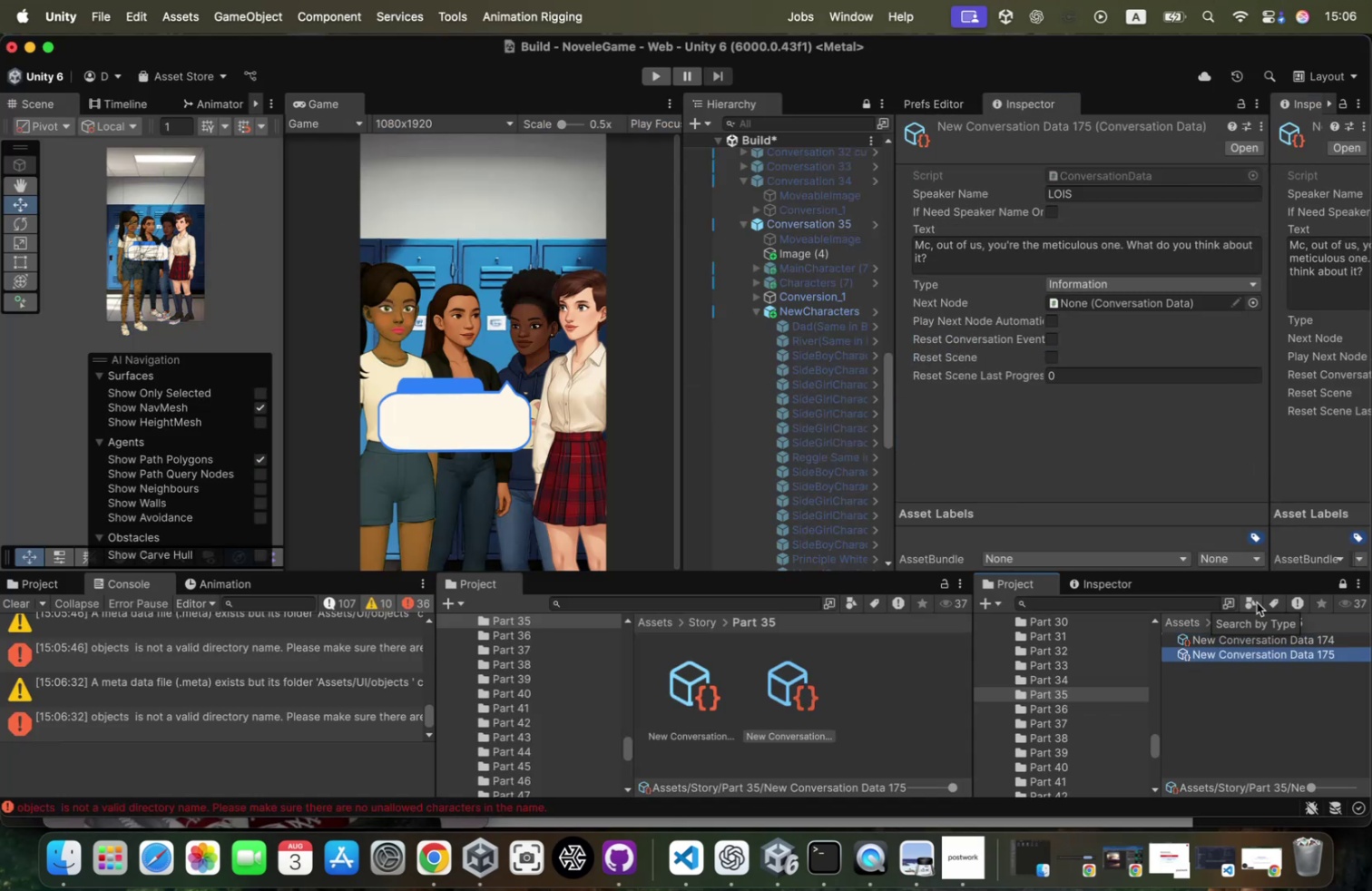 
key(ArrowUp)
 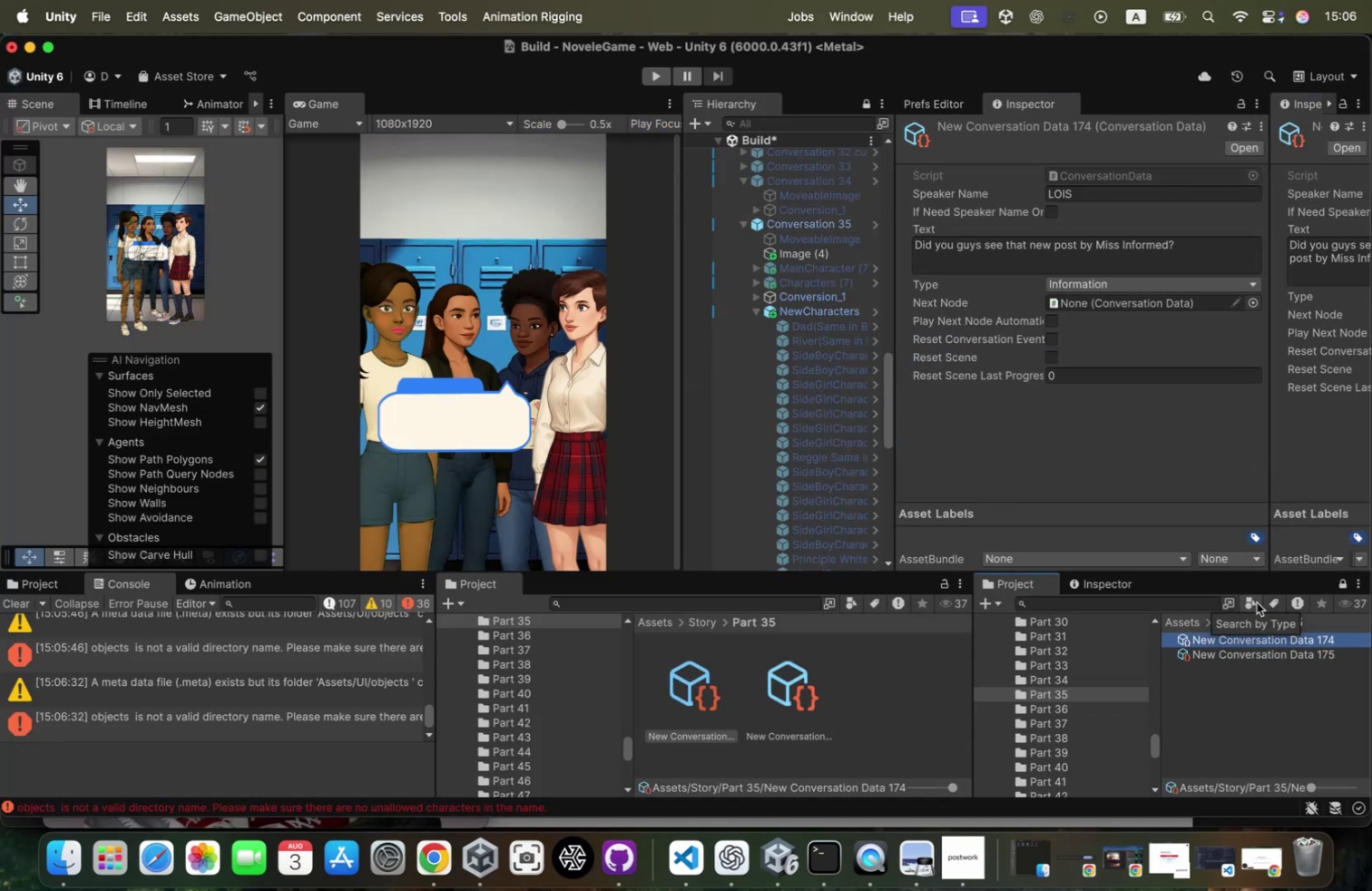 
key(ArrowDown)
 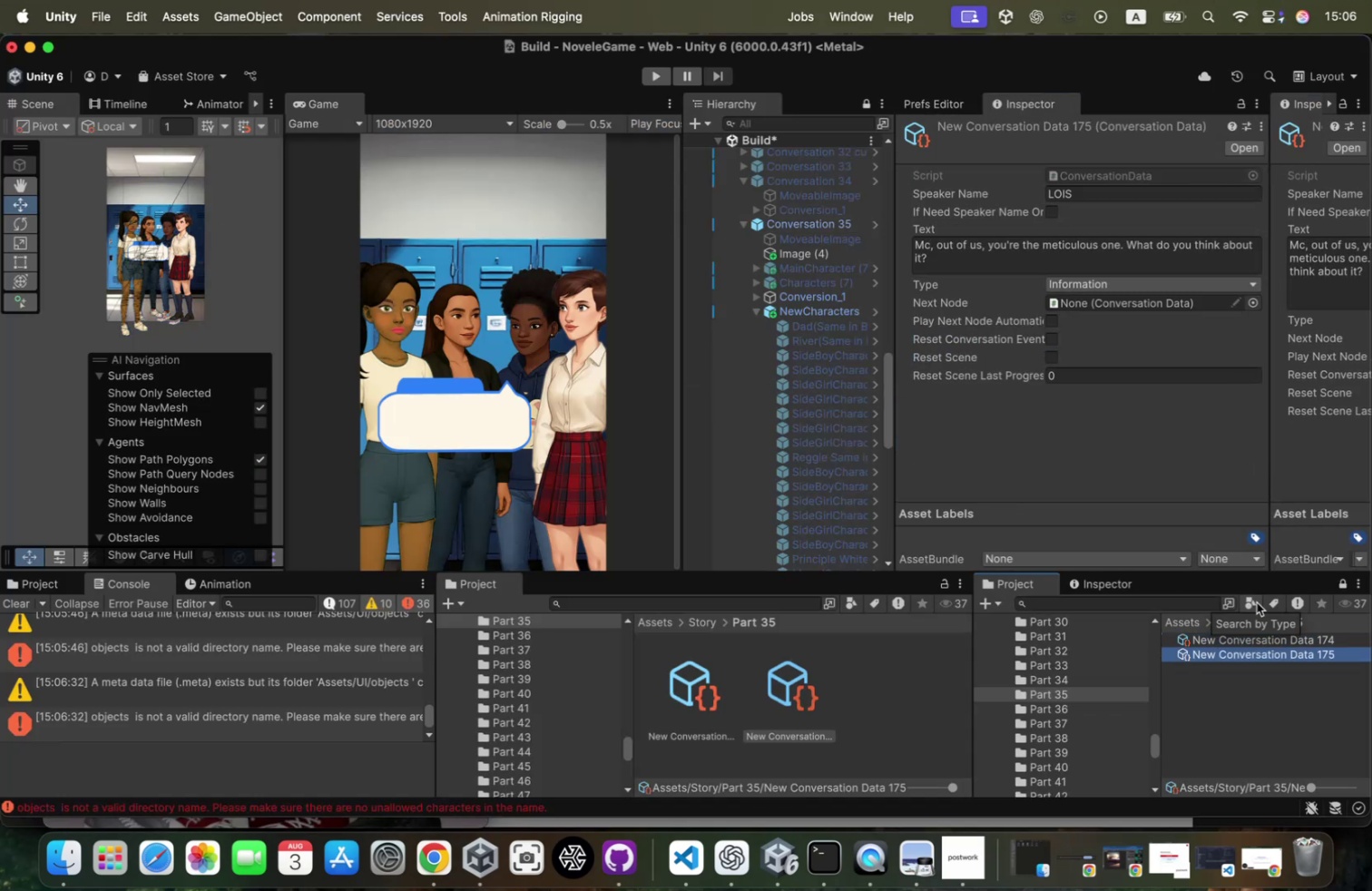 
key(ArrowUp)
 